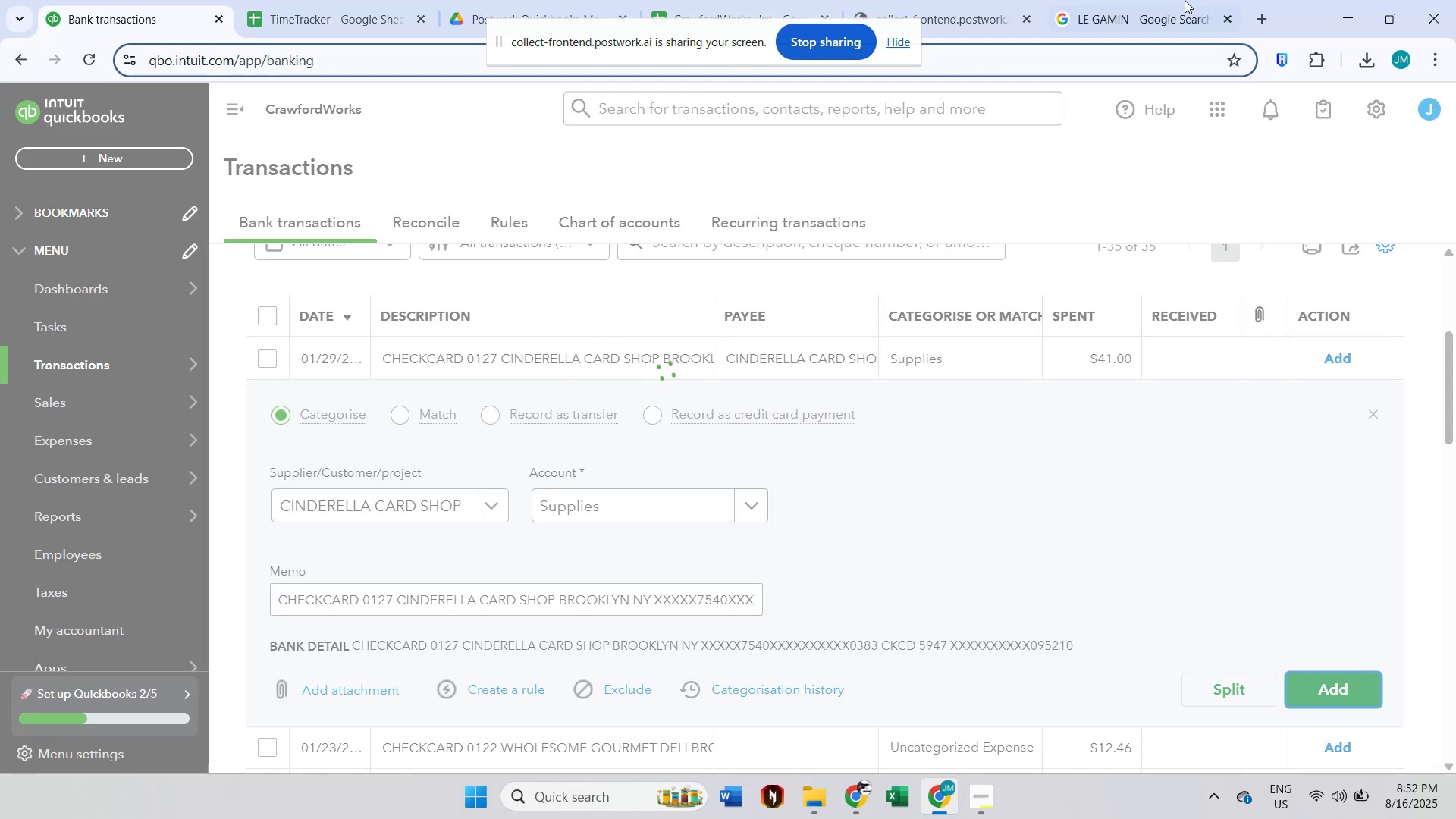 
left_click([1148, 0])
 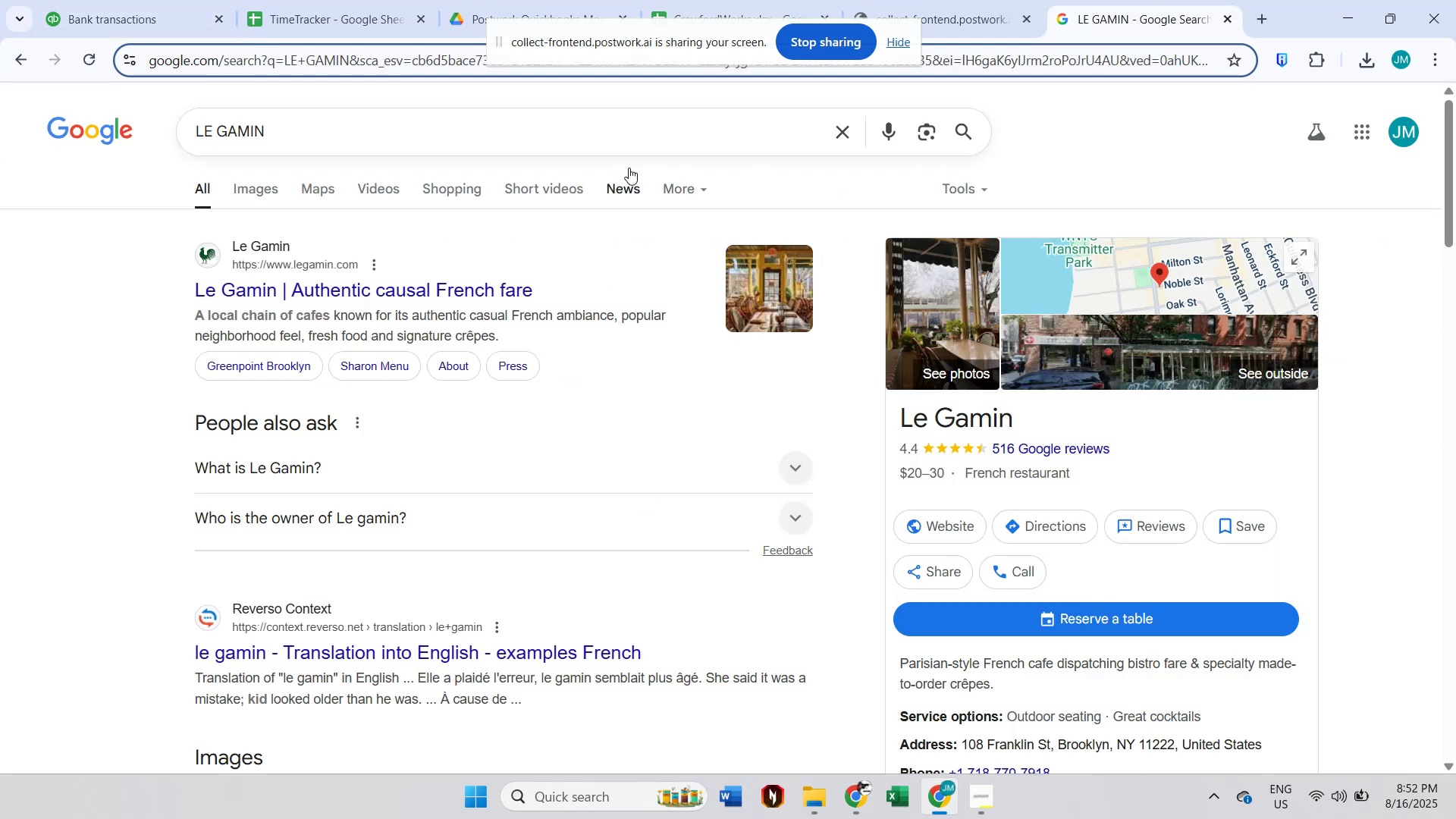 
left_click([613, 138])
 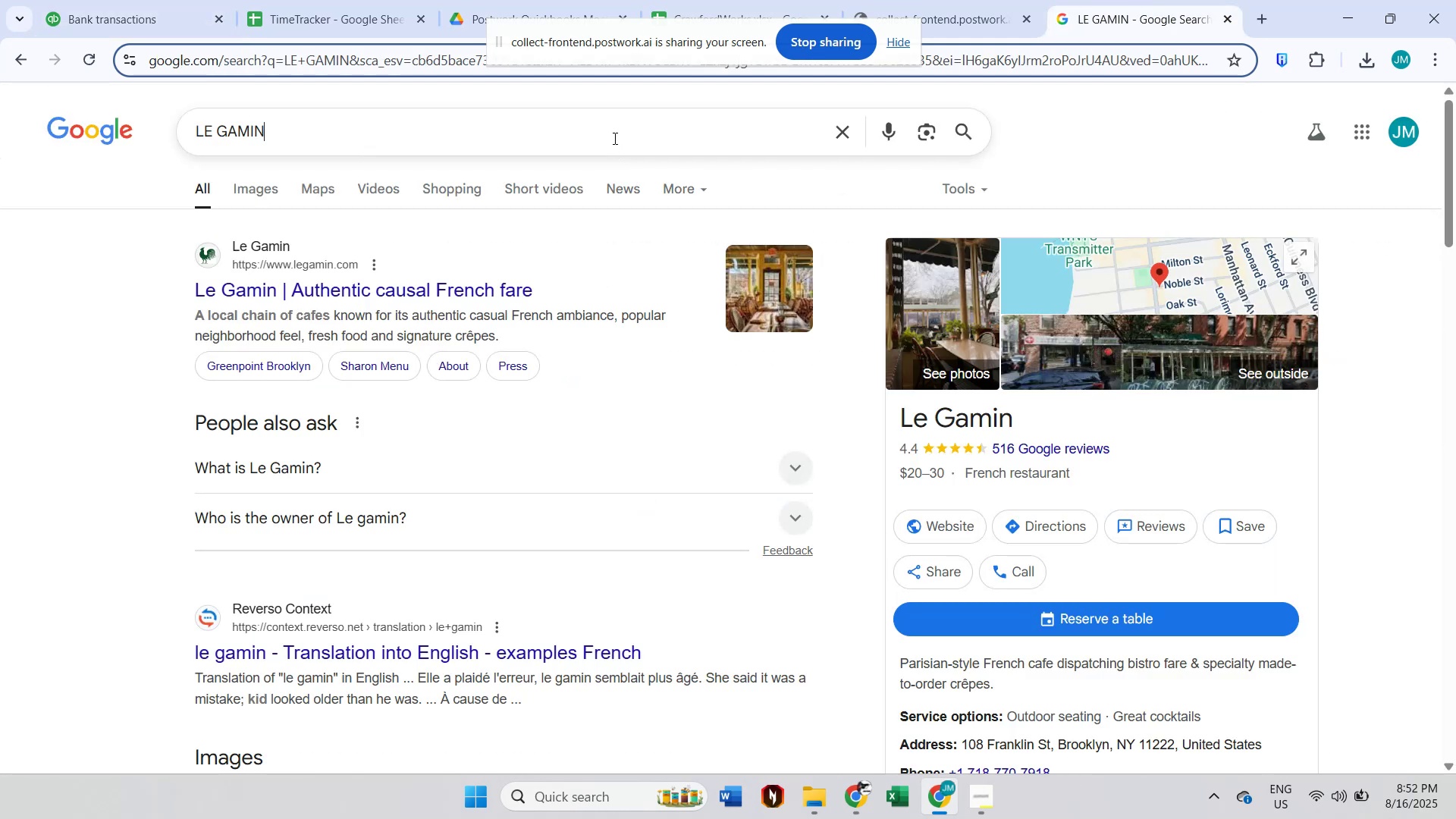 
key(Control+A)
 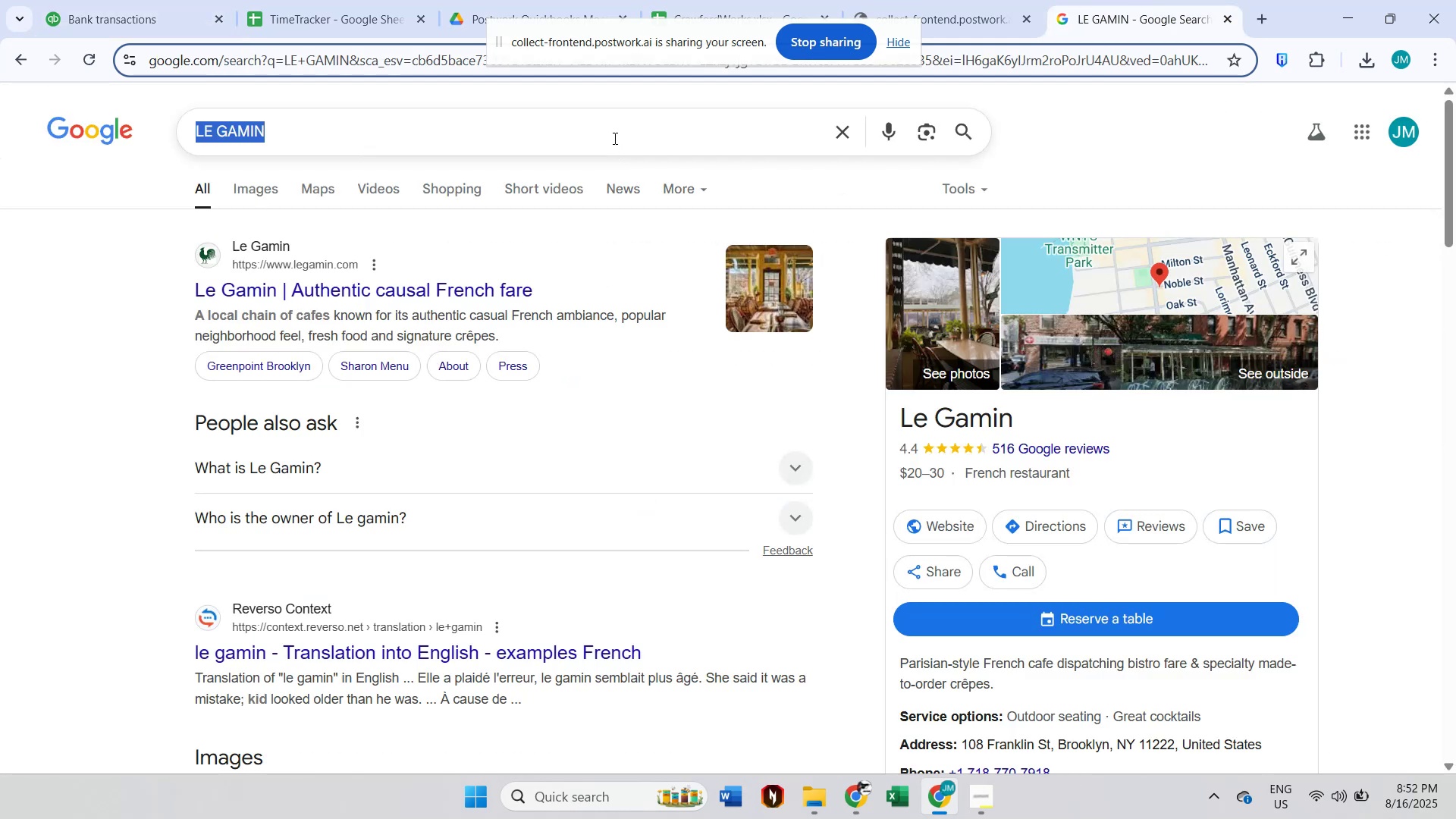 
key(Control+V)
 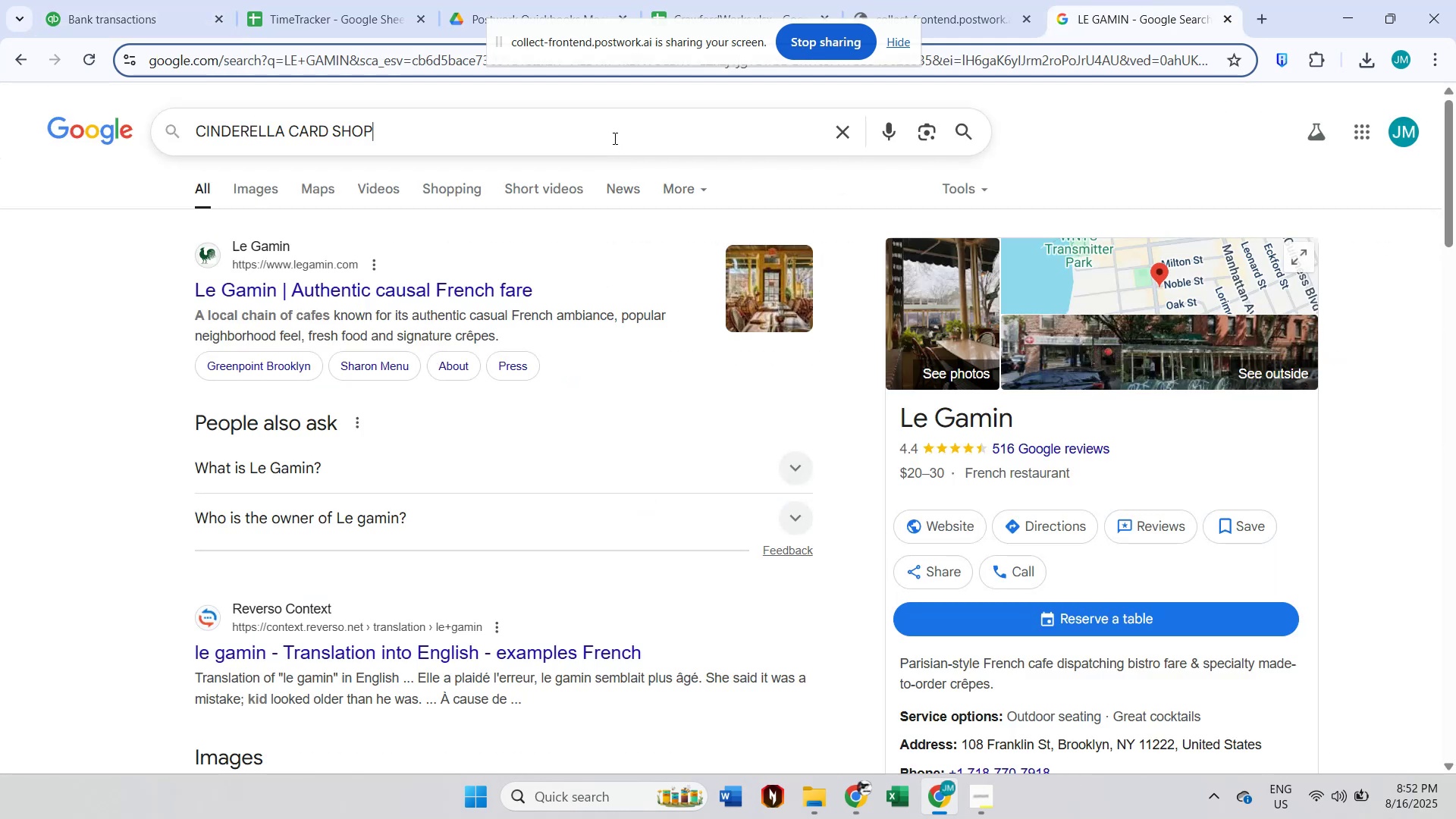 
key(Enter)
 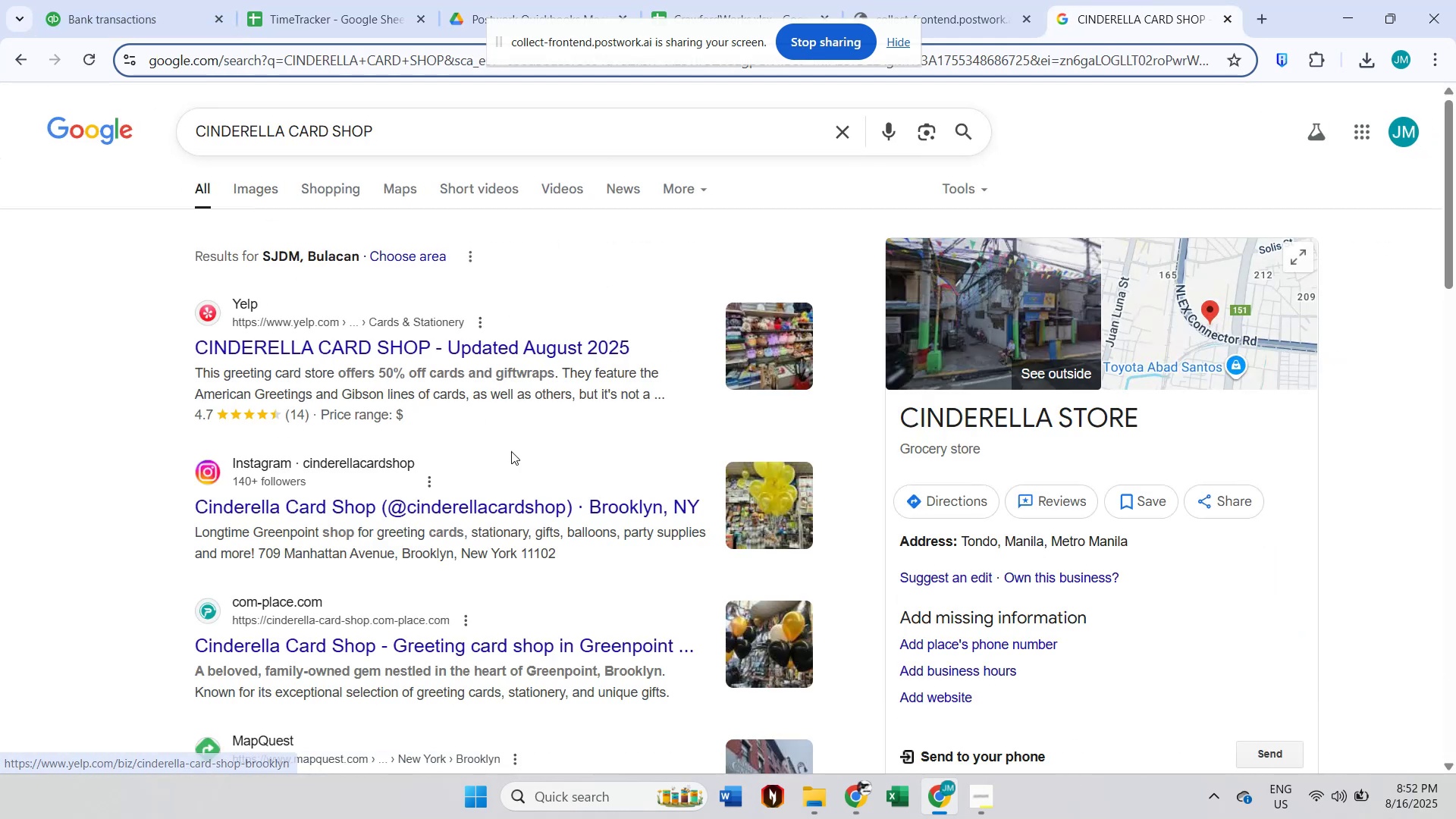 
wait(7.05)
 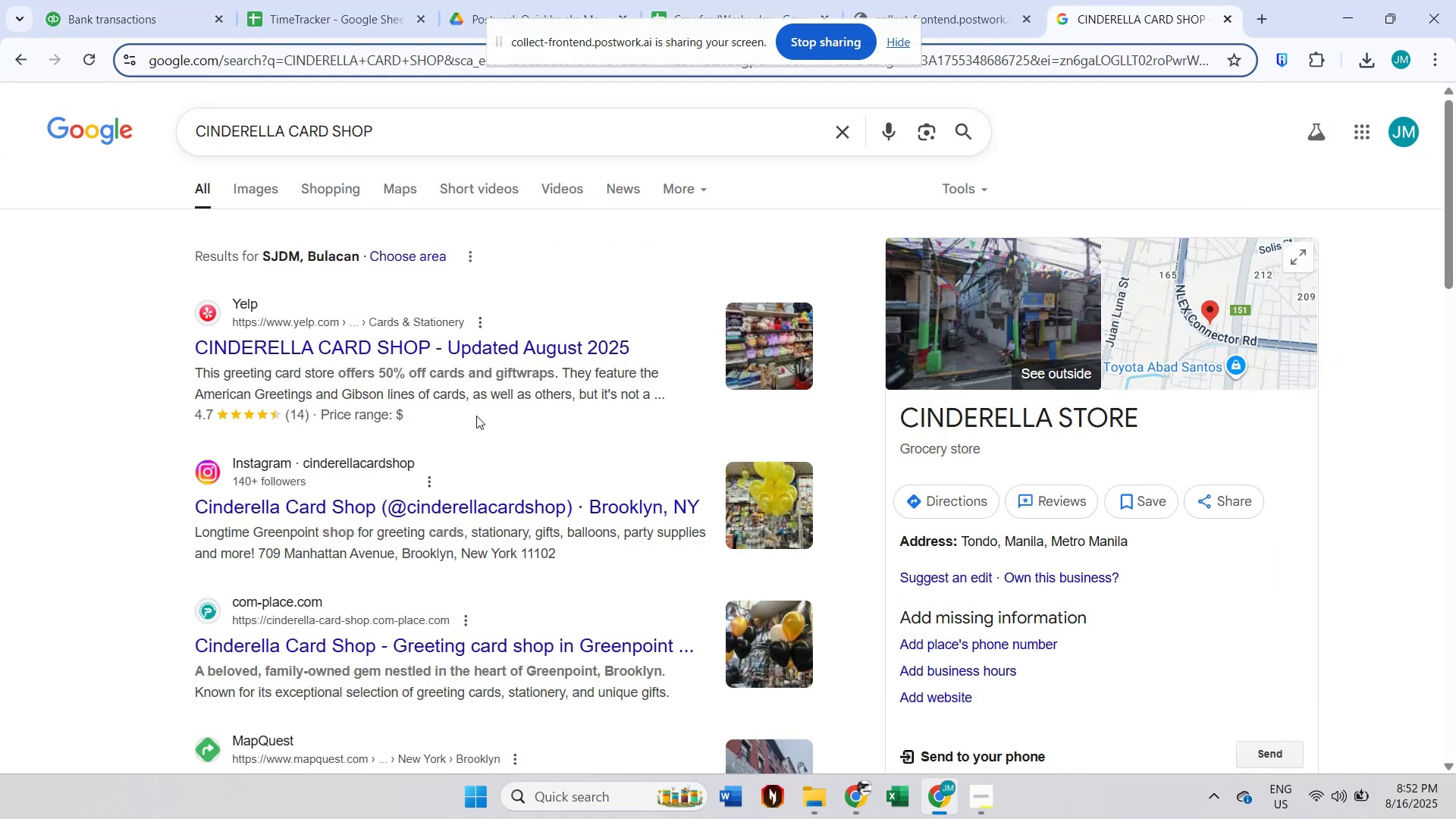 
left_click([107, 0])
 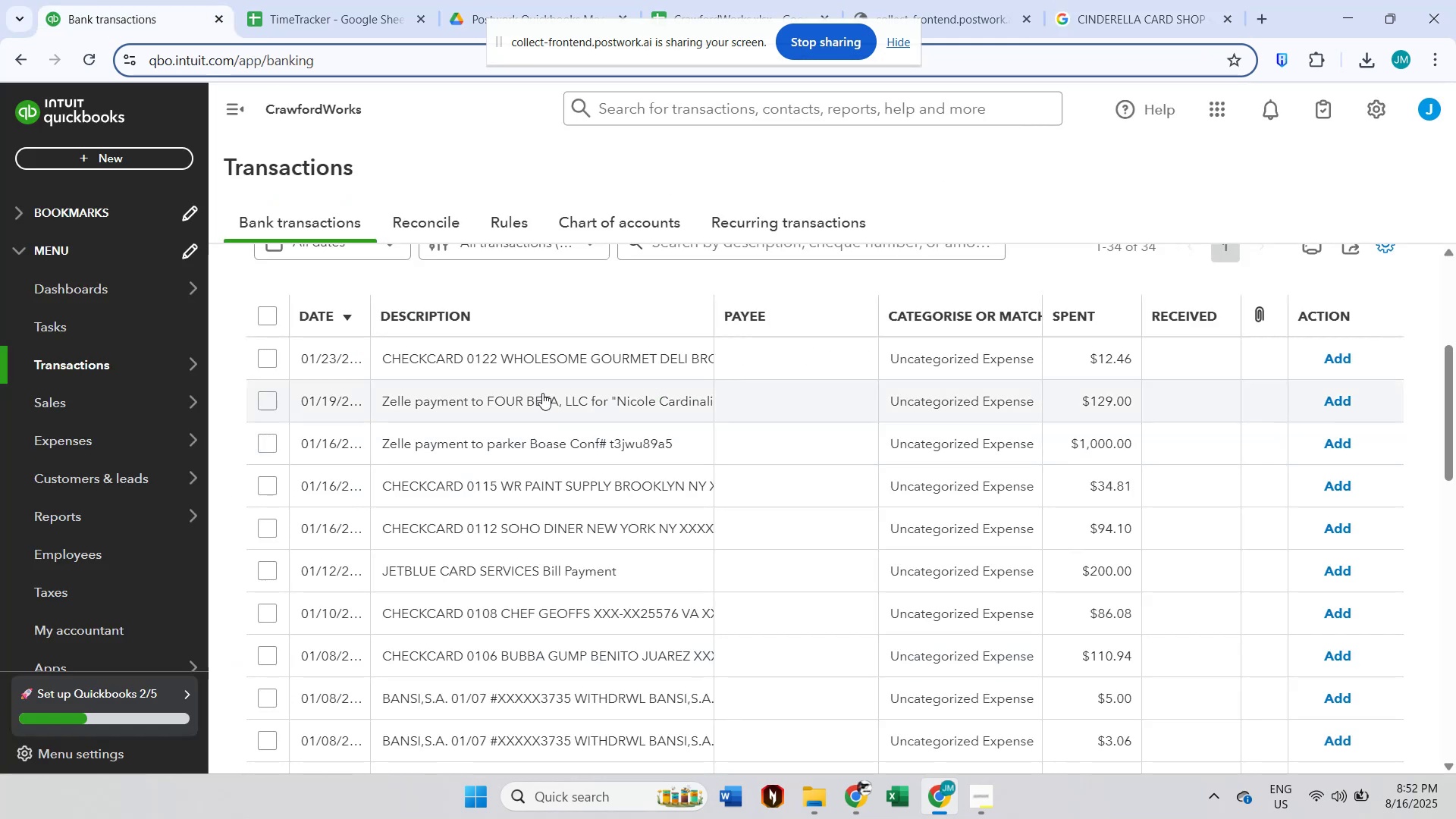 
left_click([541, 364])
 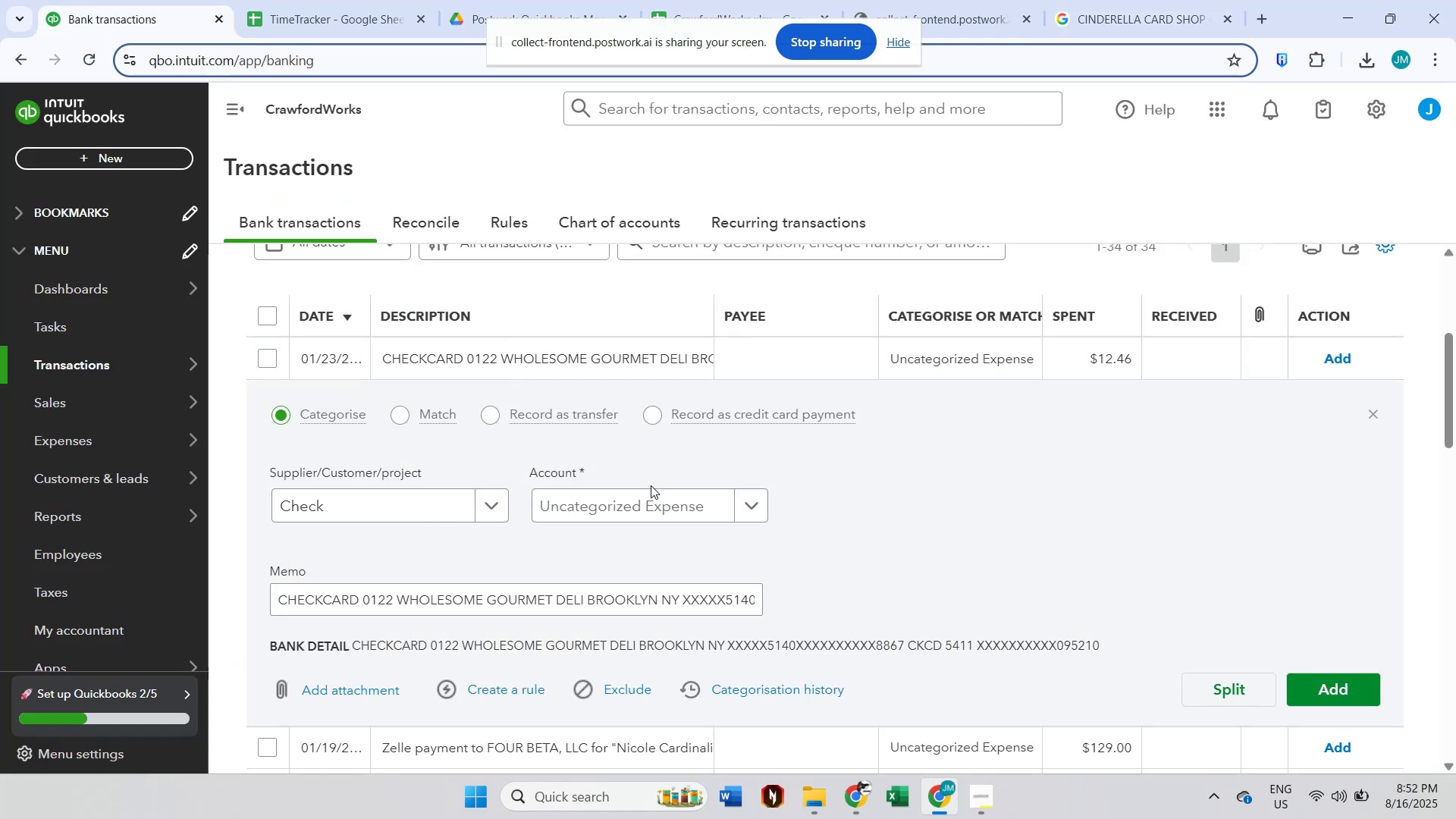 
scroll: coordinate [664, 543], scroll_direction: down, amount: 1.0
 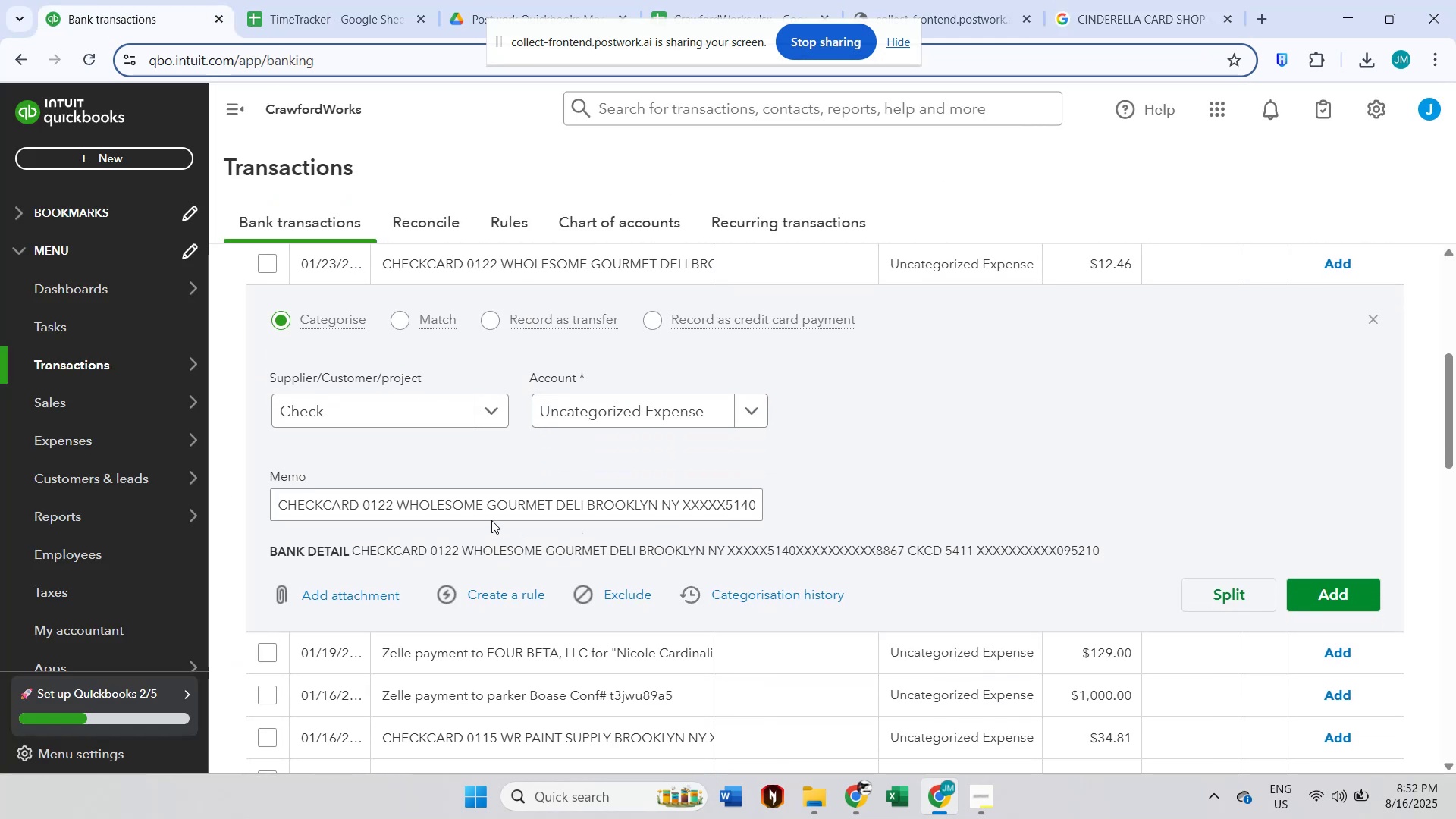 
double_click([450, 510])
 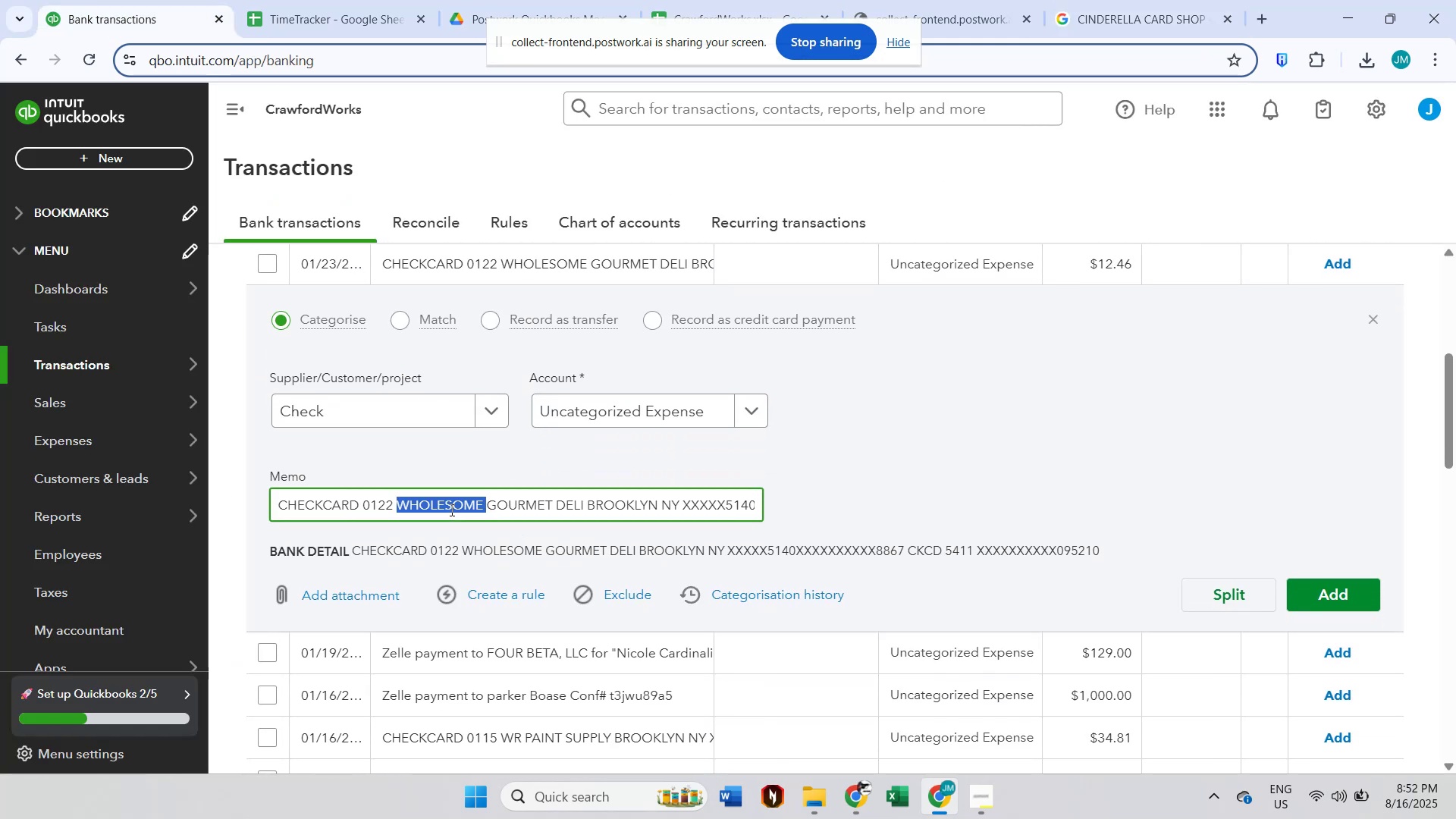 
hold_key(key=ShiftLeft, duration=1.19)
triple_click([527, 509])
 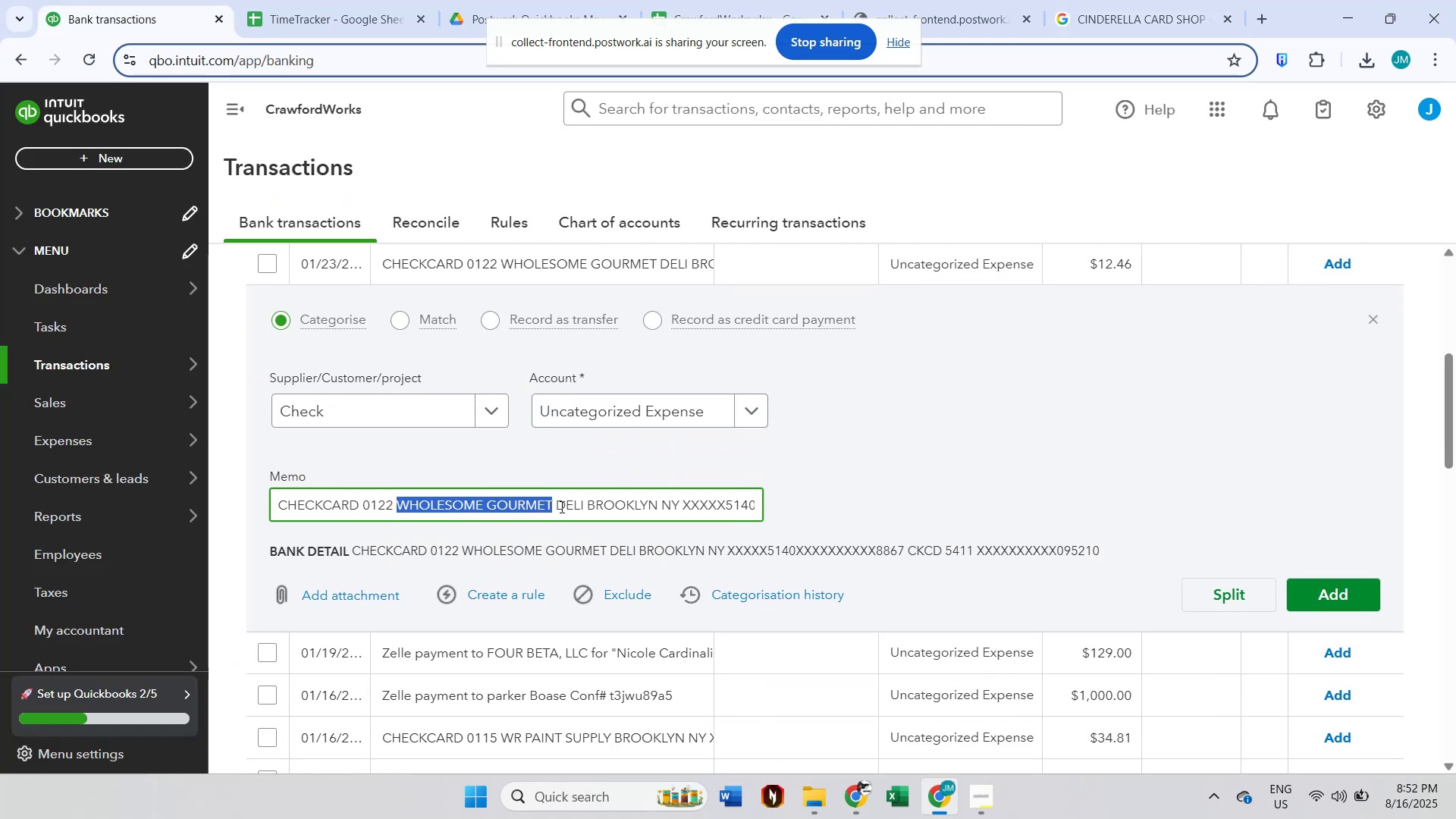 
left_click([566, 505])
 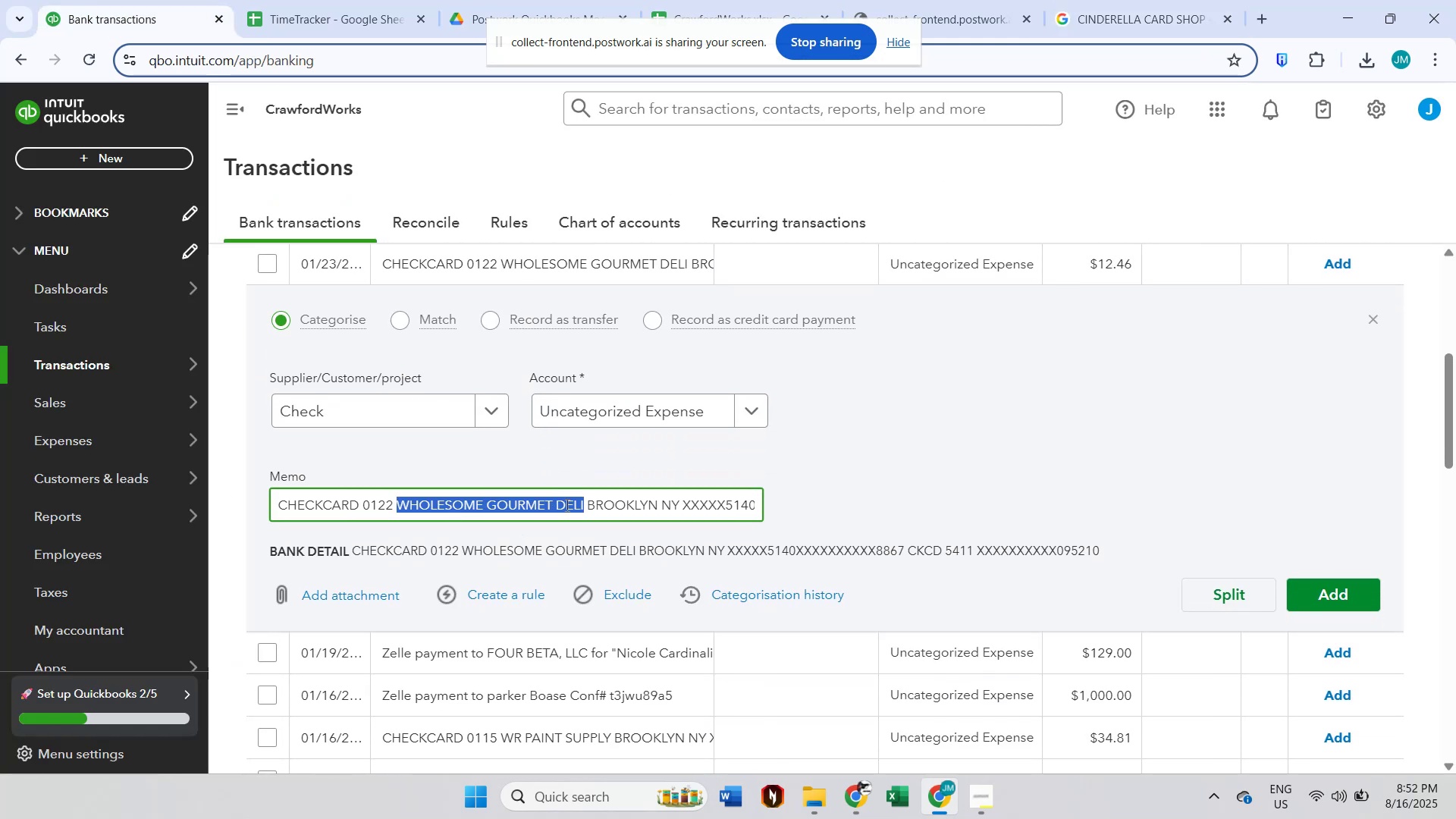 
key(Control+ControlLeft)
 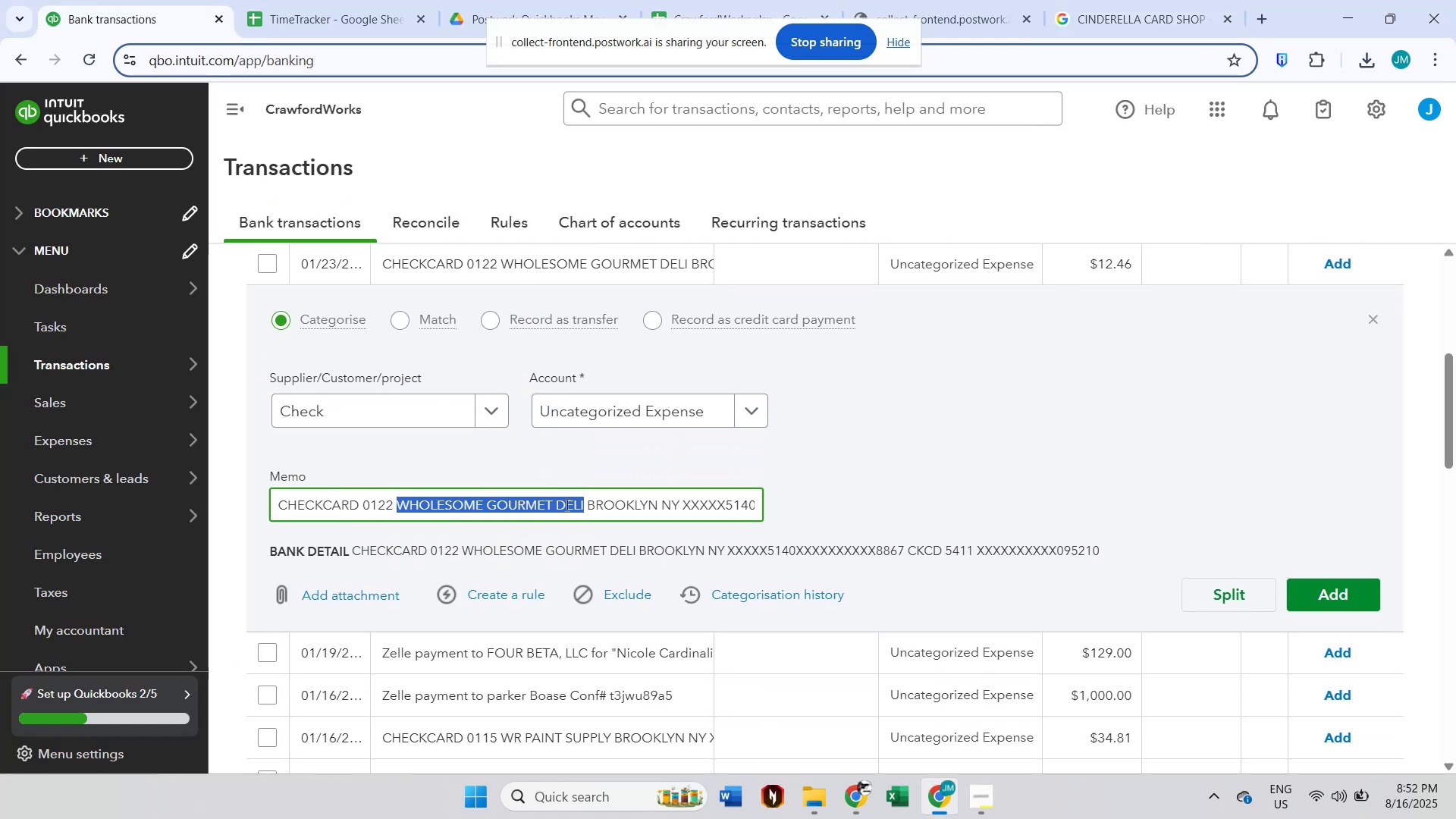 
key(Control+C)
 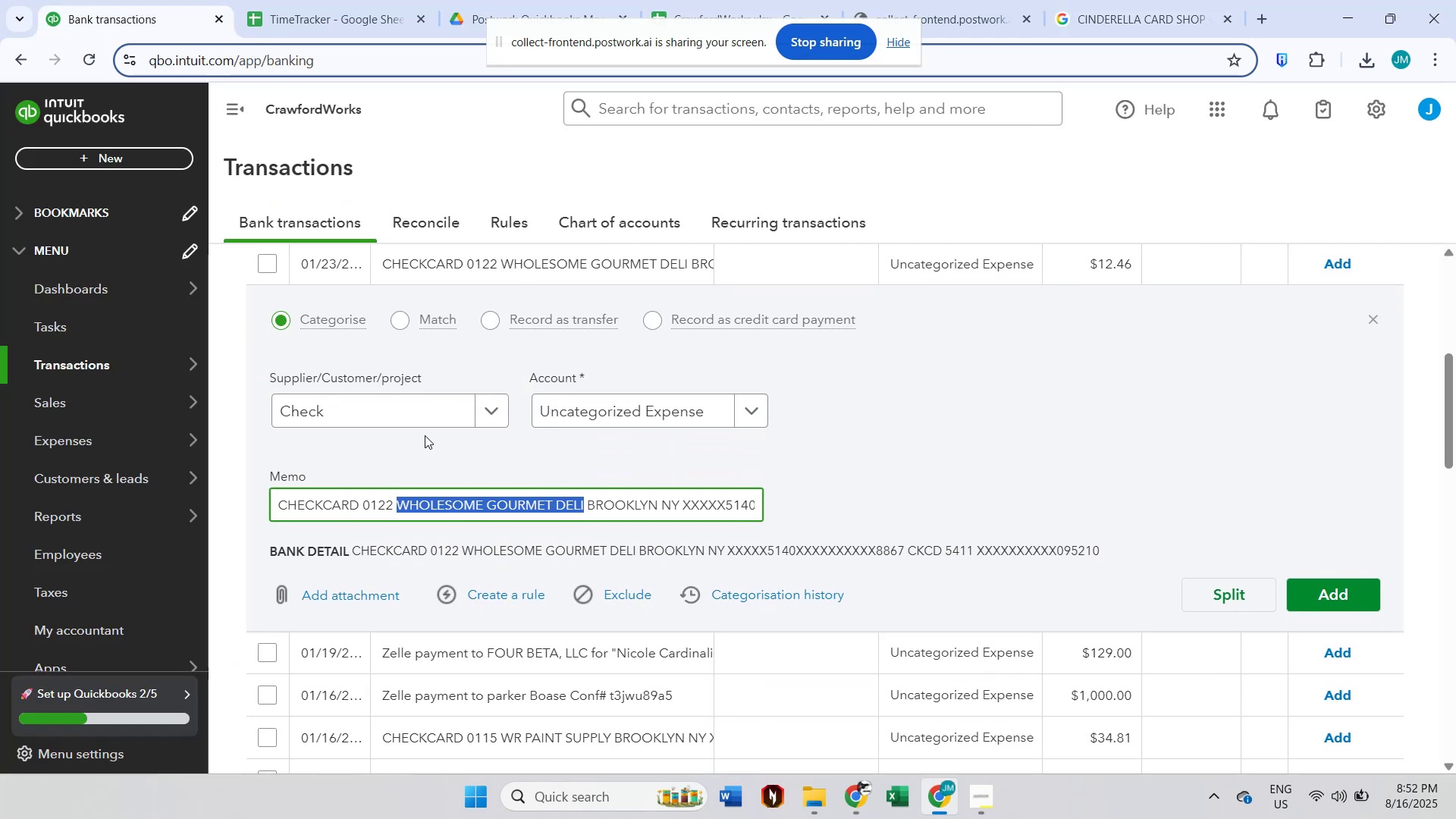 
left_click([420, 423])
 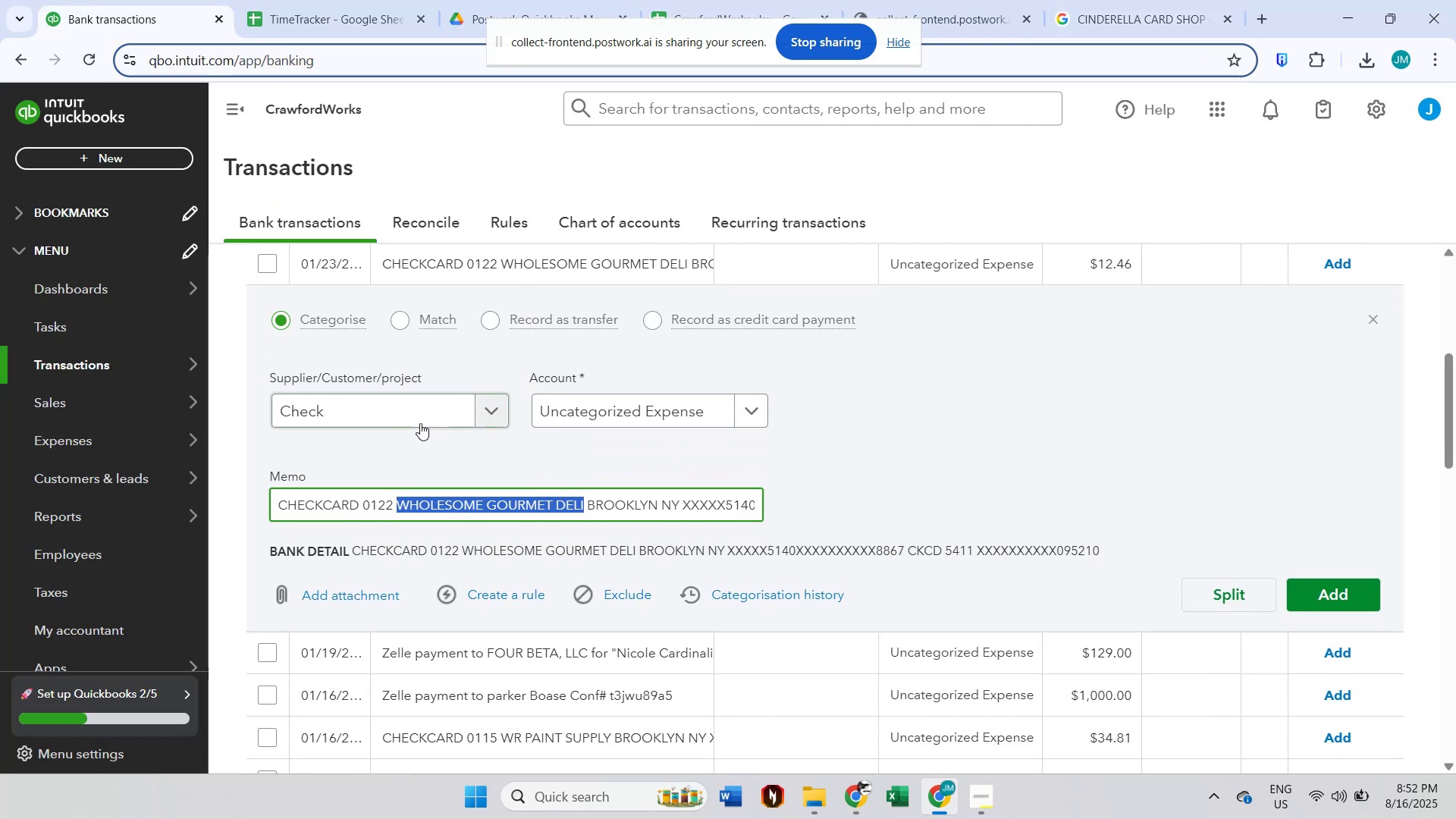 
key(Control+ControlLeft)
 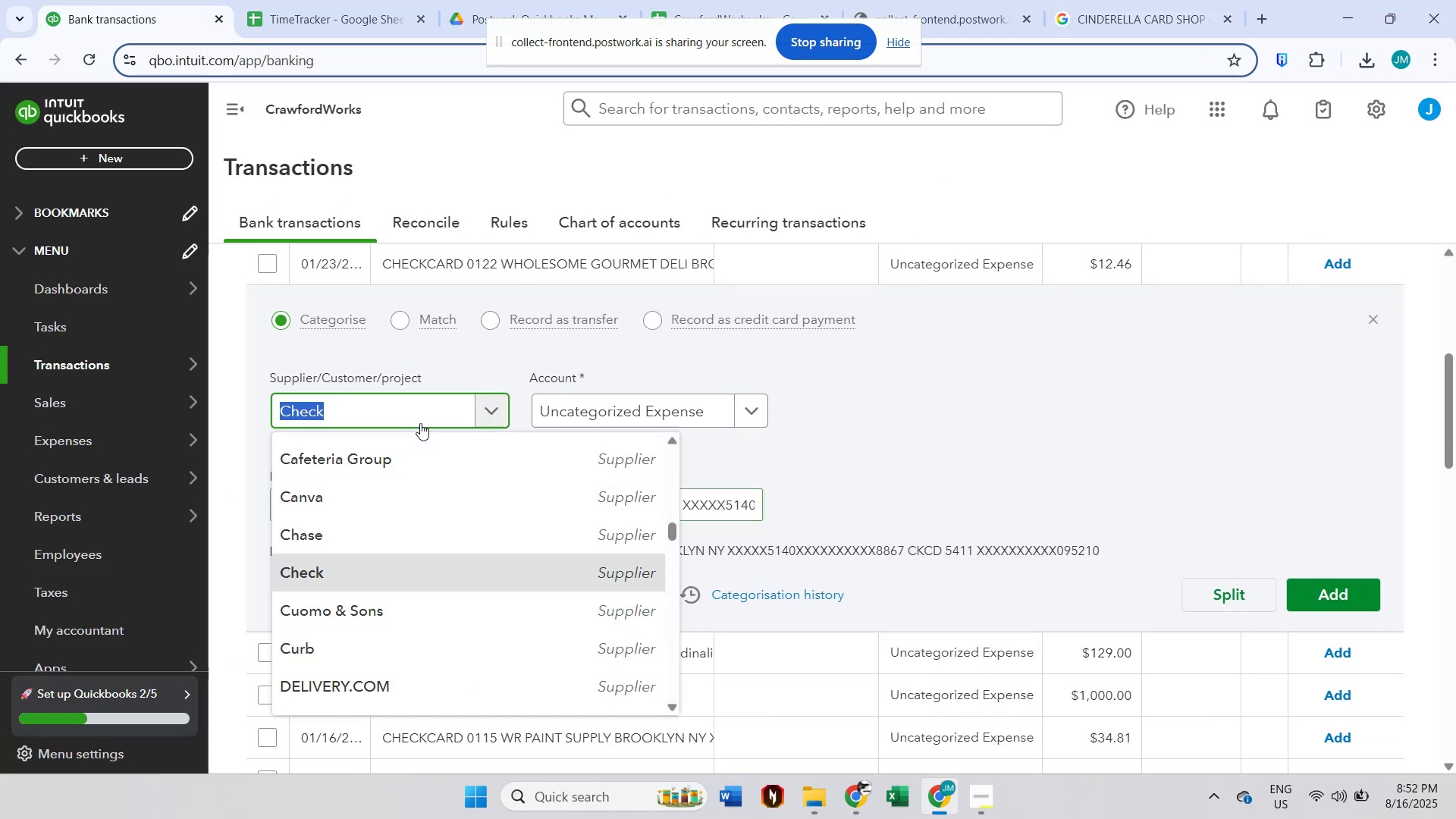 
key(Control+V)
 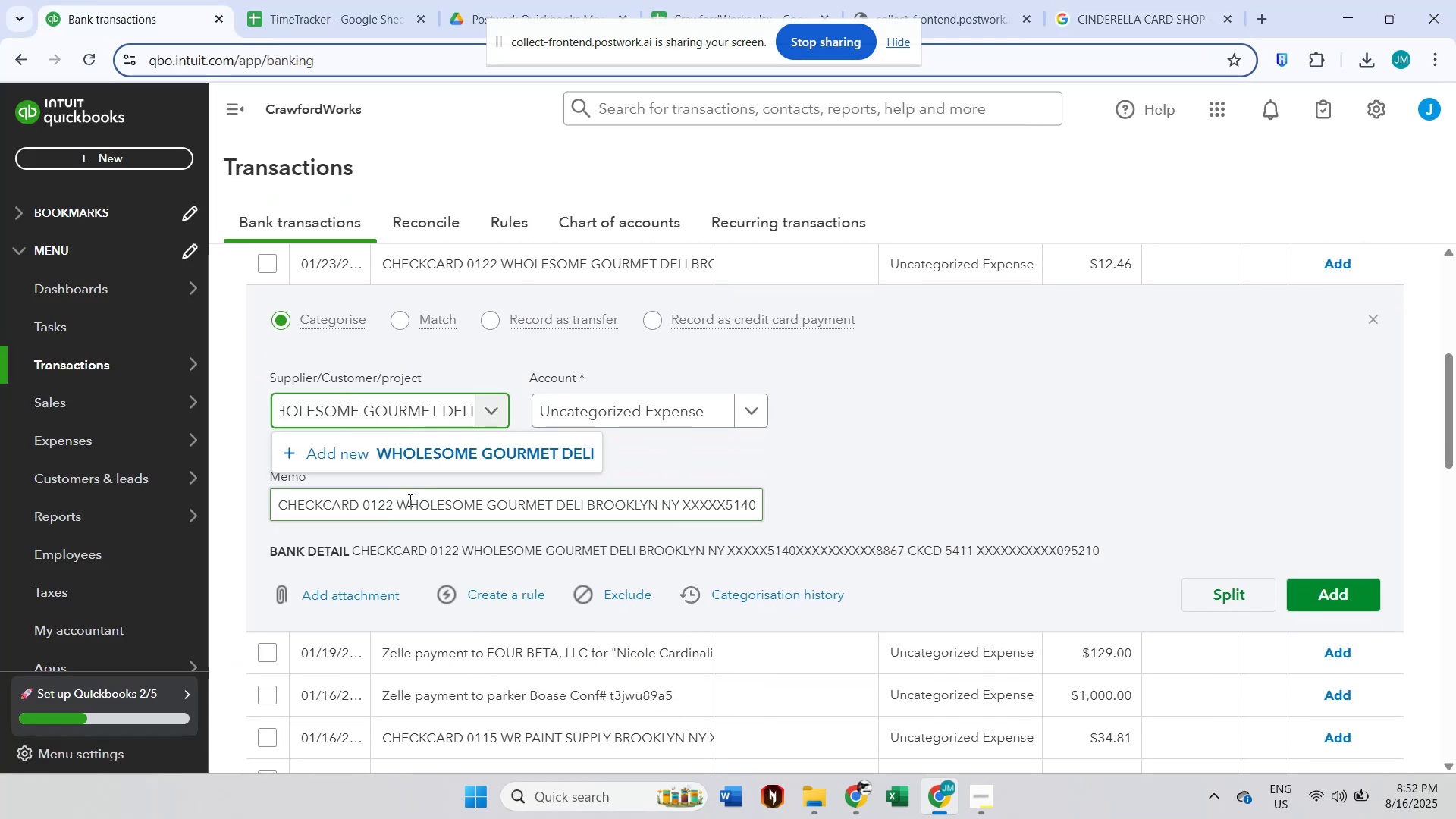 
left_click([447, 453])
 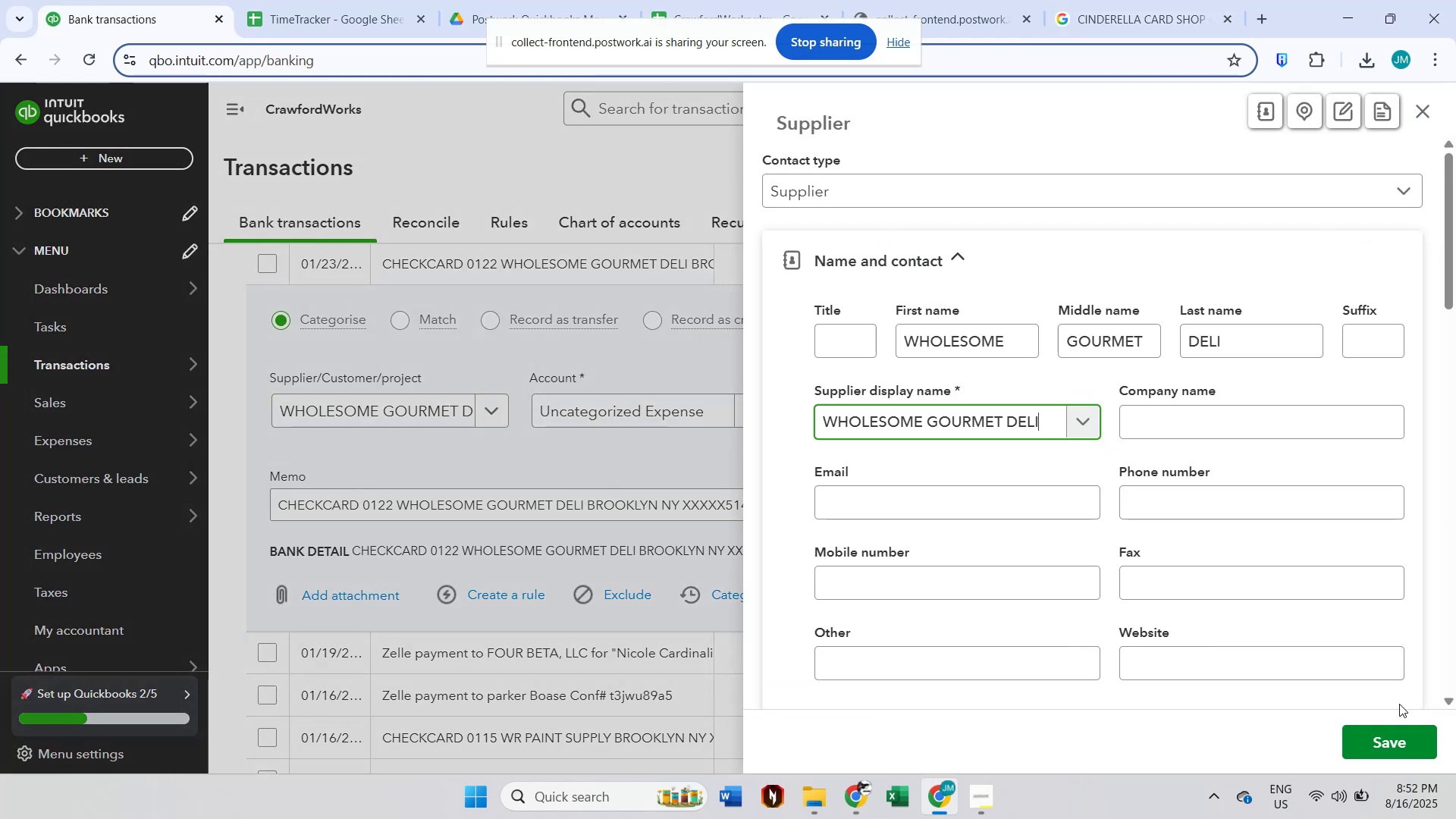 
left_click([1399, 736])
 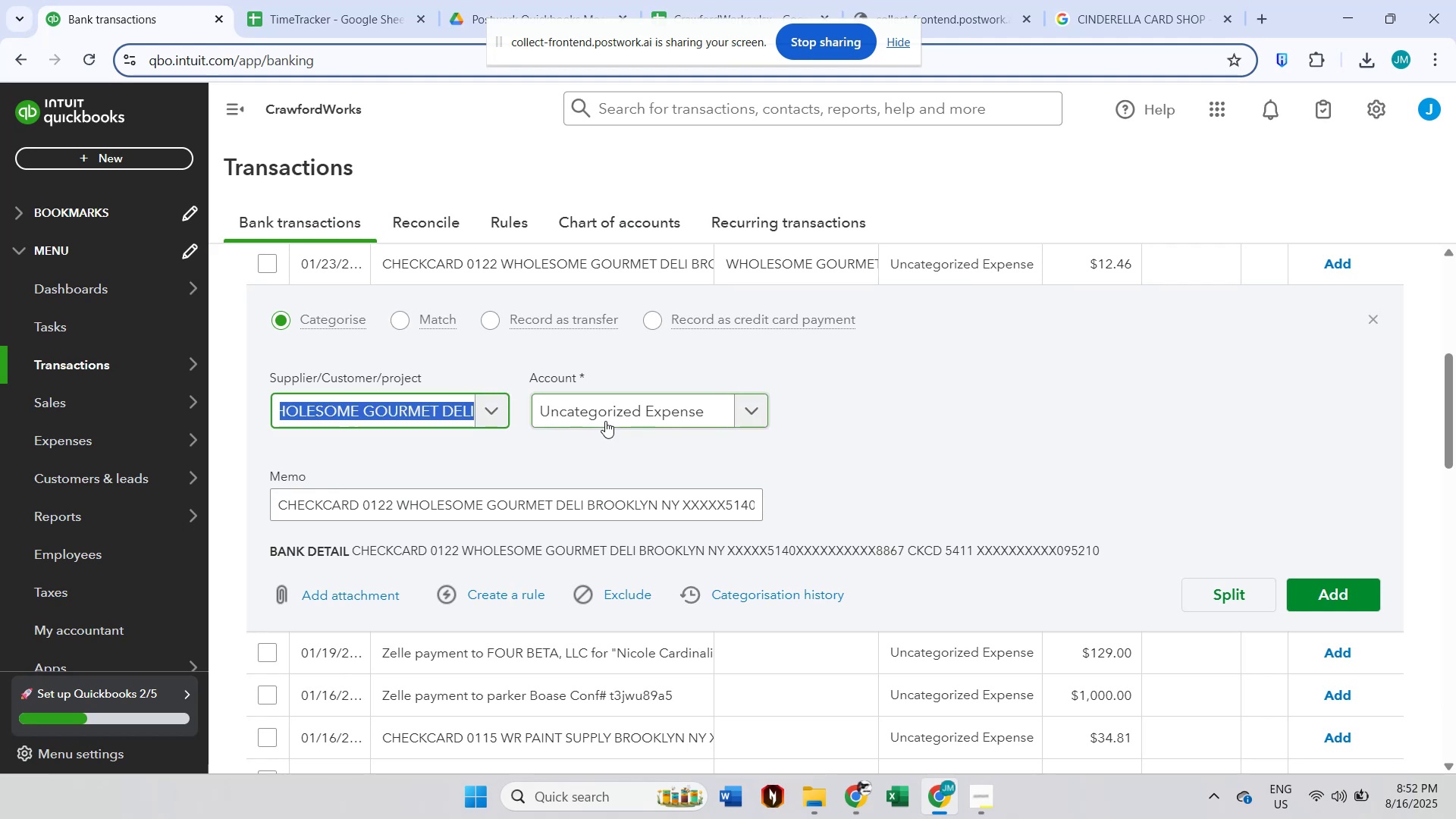 
left_click([605, 421])
 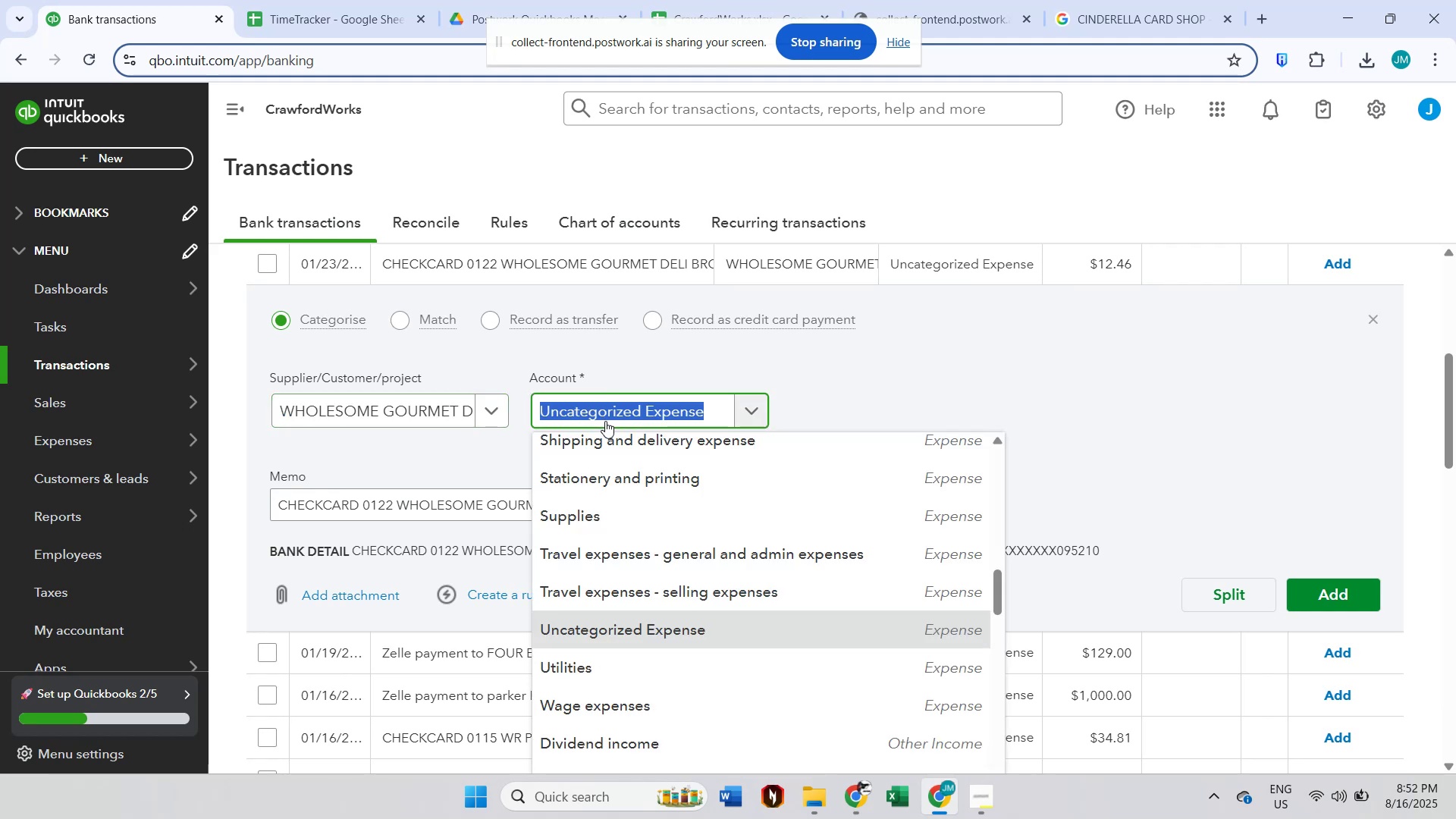 
type(meal)
 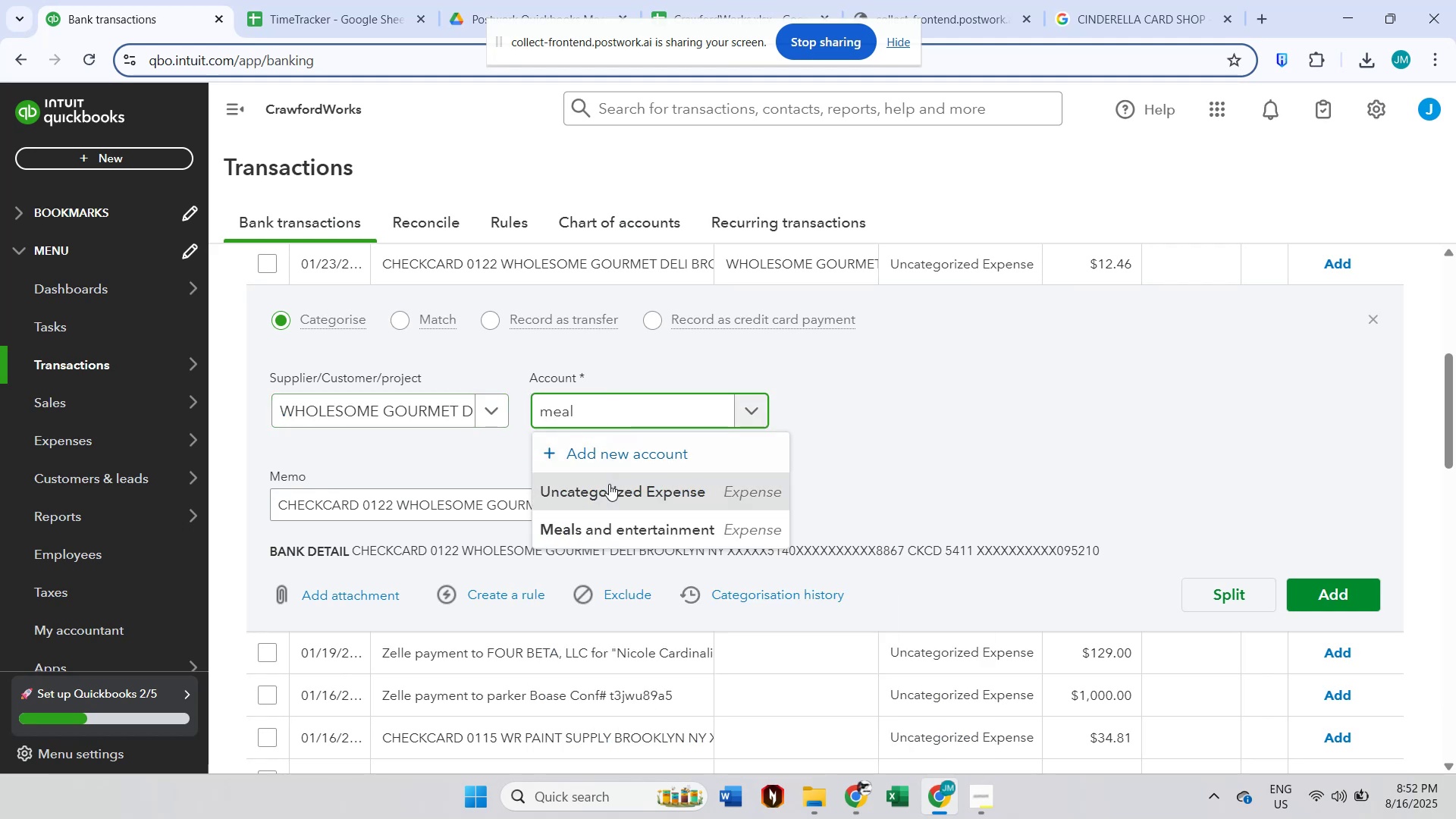 
left_click([609, 525])
 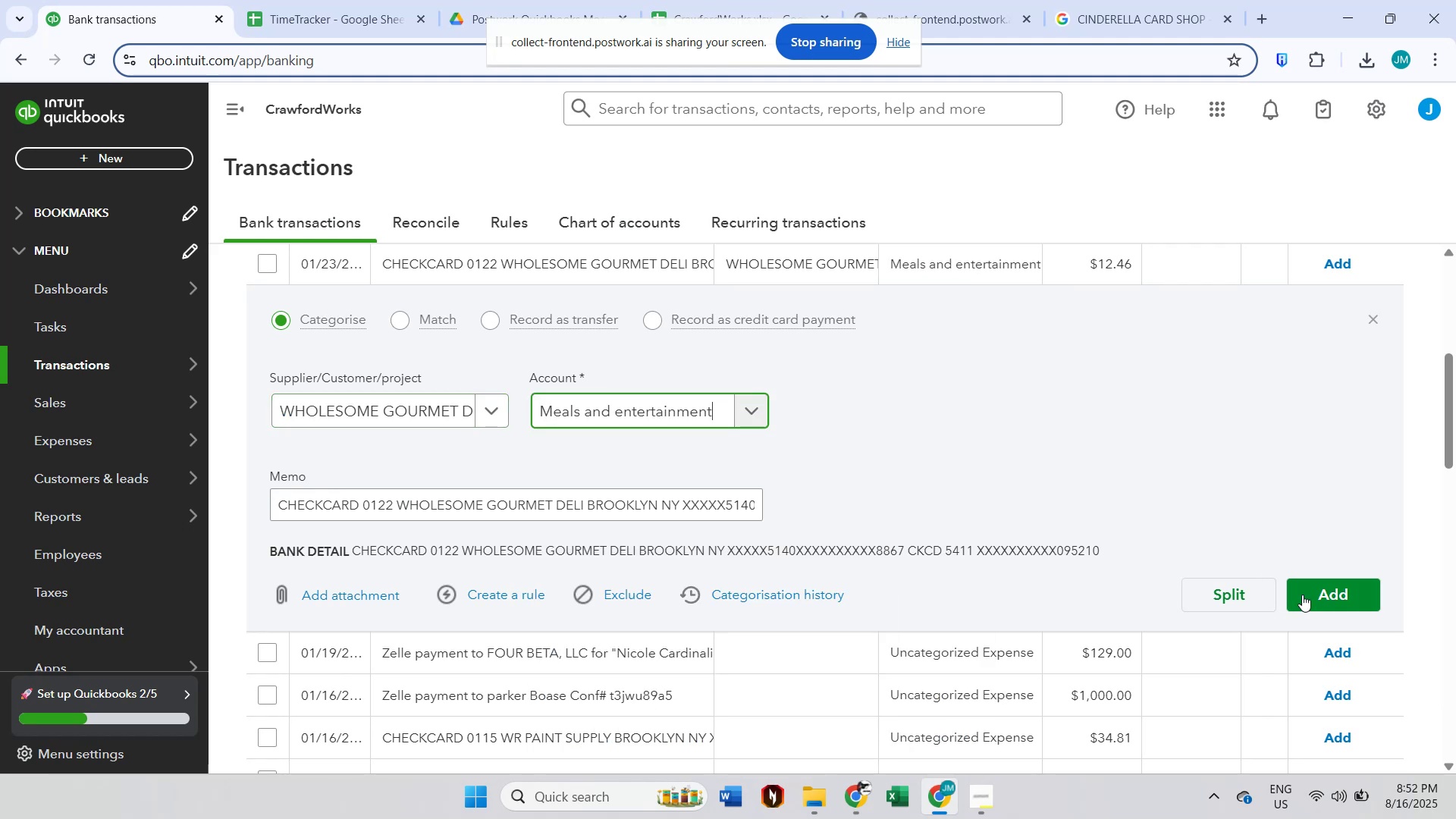 
left_click([1319, 603])
 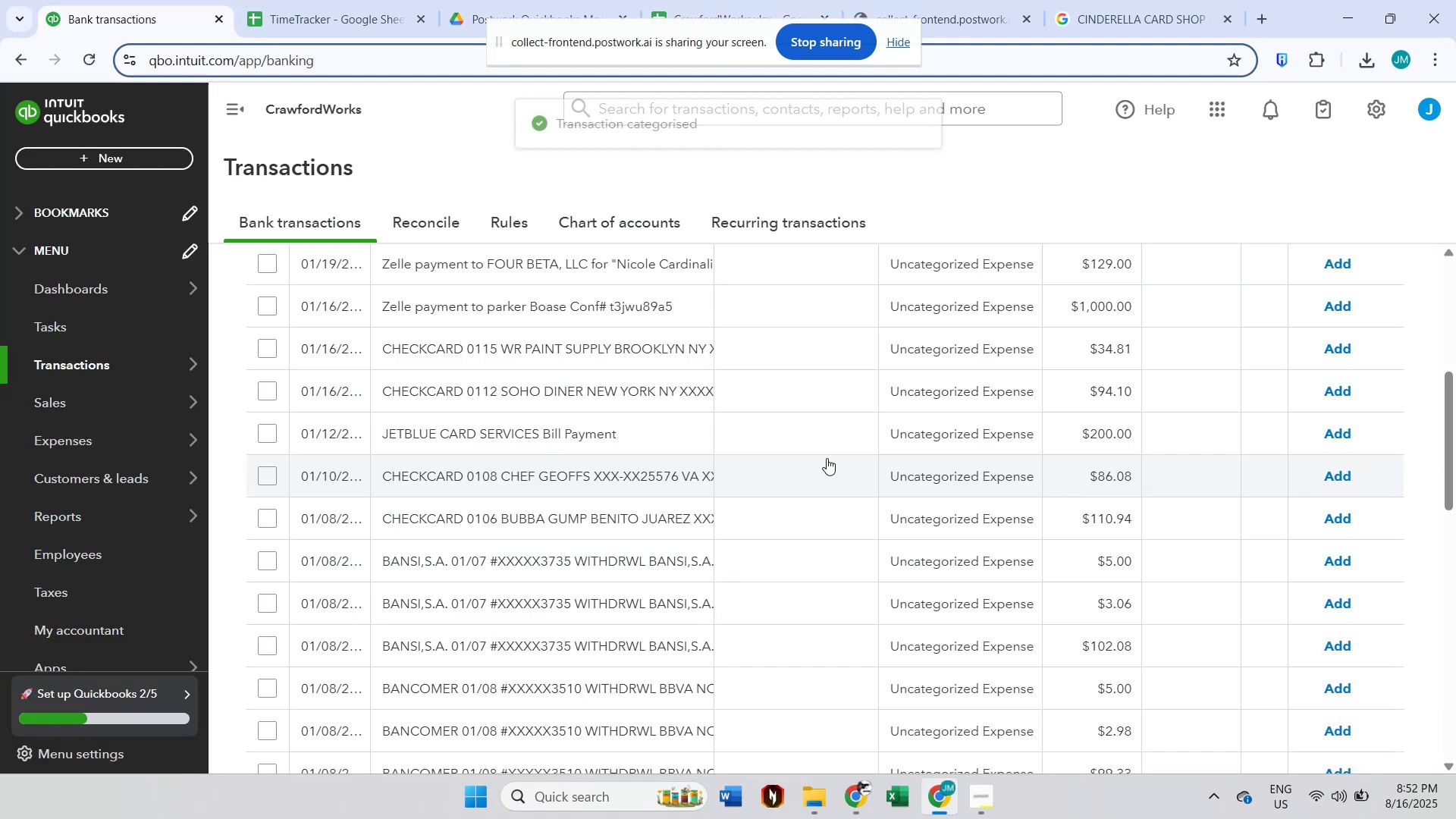 
scroll: coordinate [740, 471], scroll_direction: up, amount: 2.0
 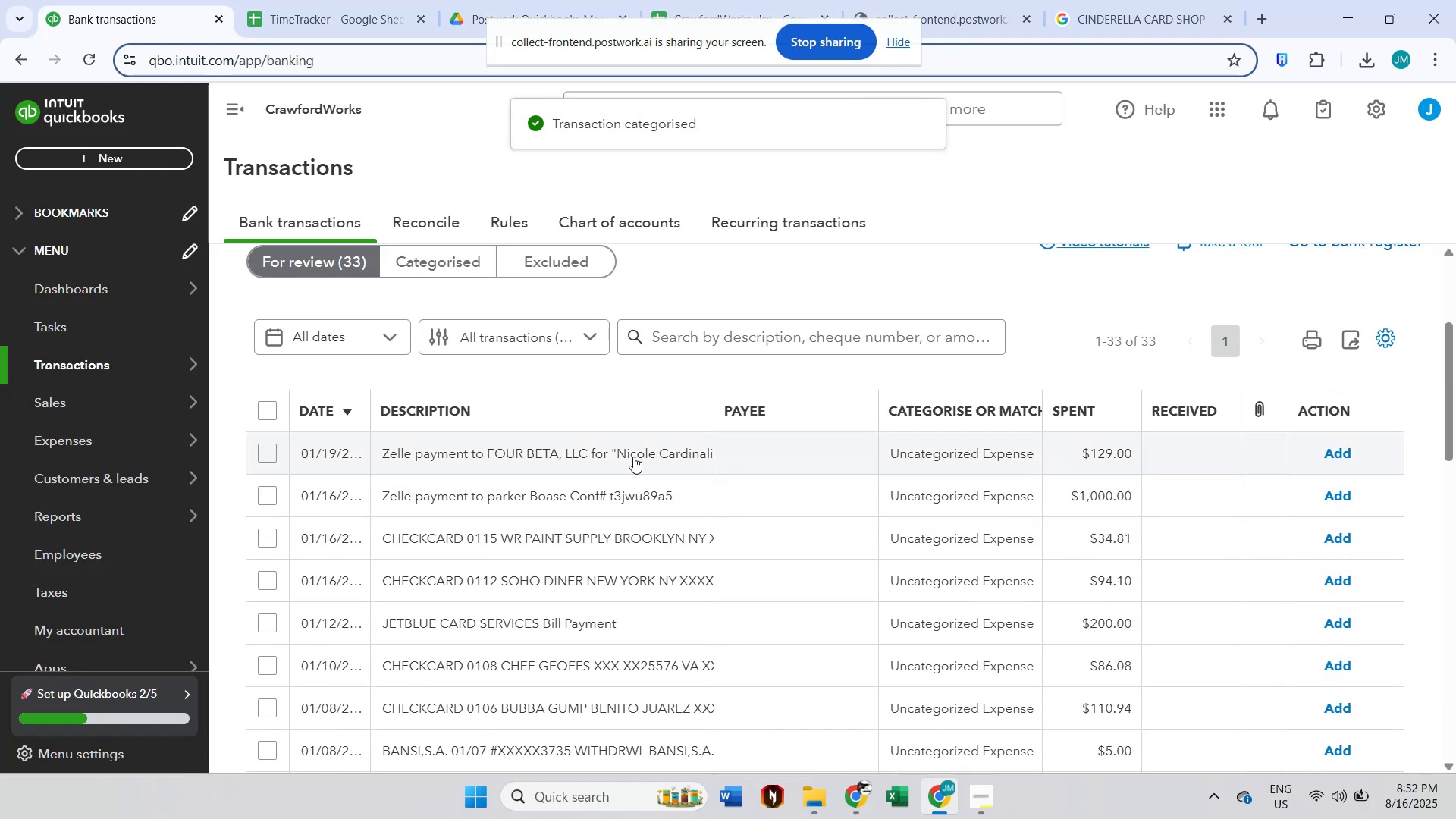 
left_click([633, 457])
 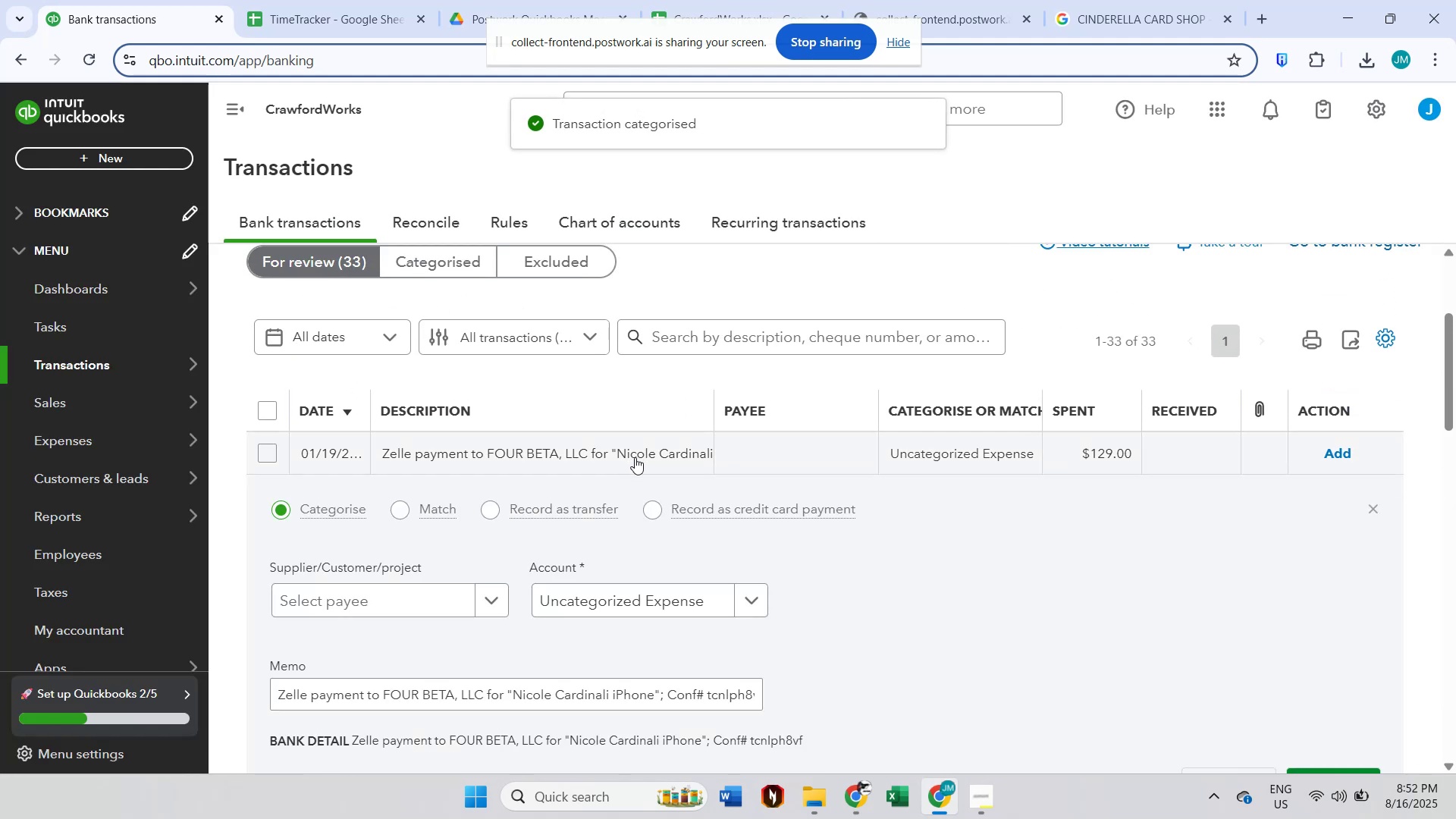 
scroll: coordinate [603, 504], scroll_direction: down, amount: 1.0
 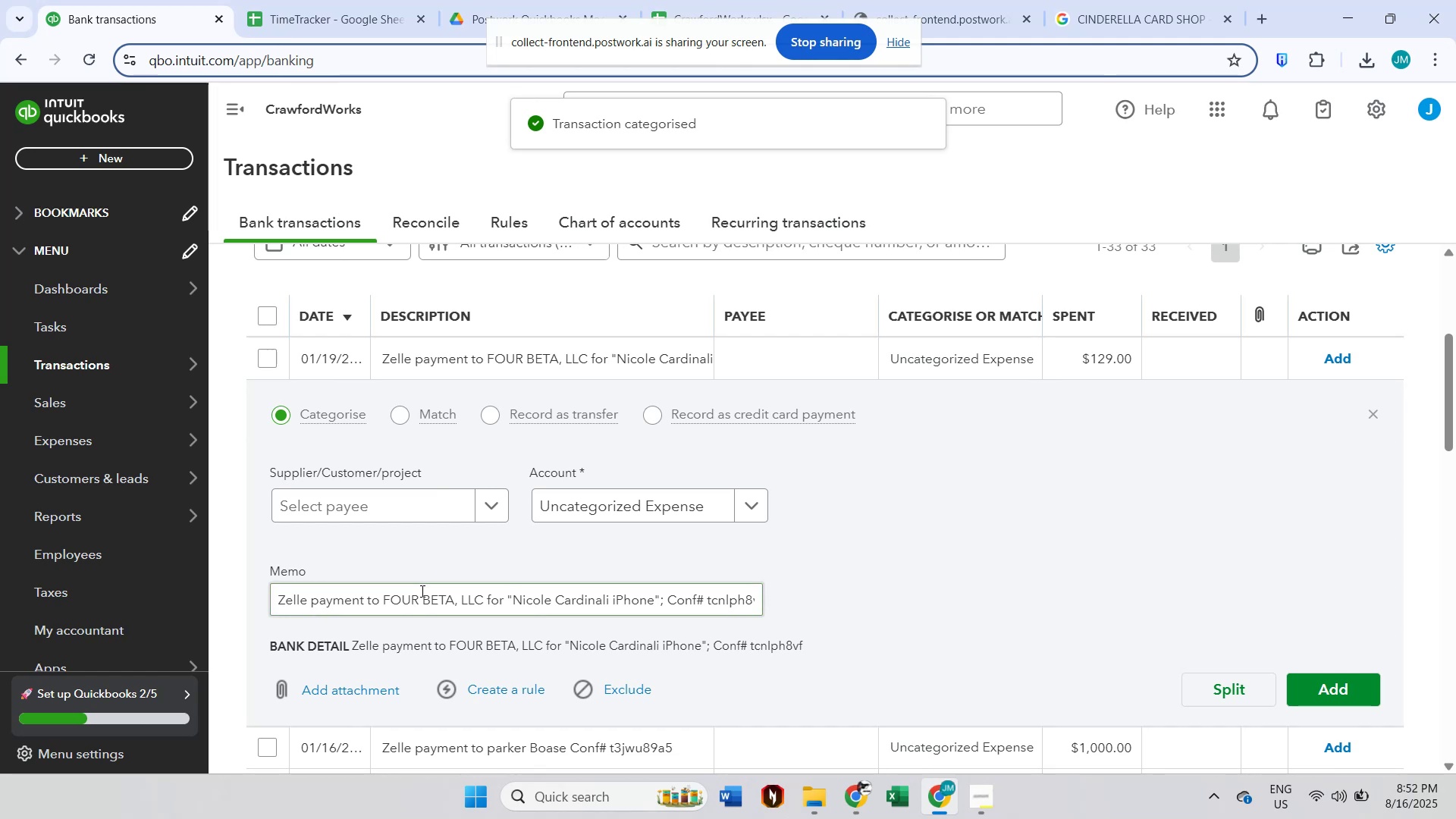 
double_click([418, 594])
 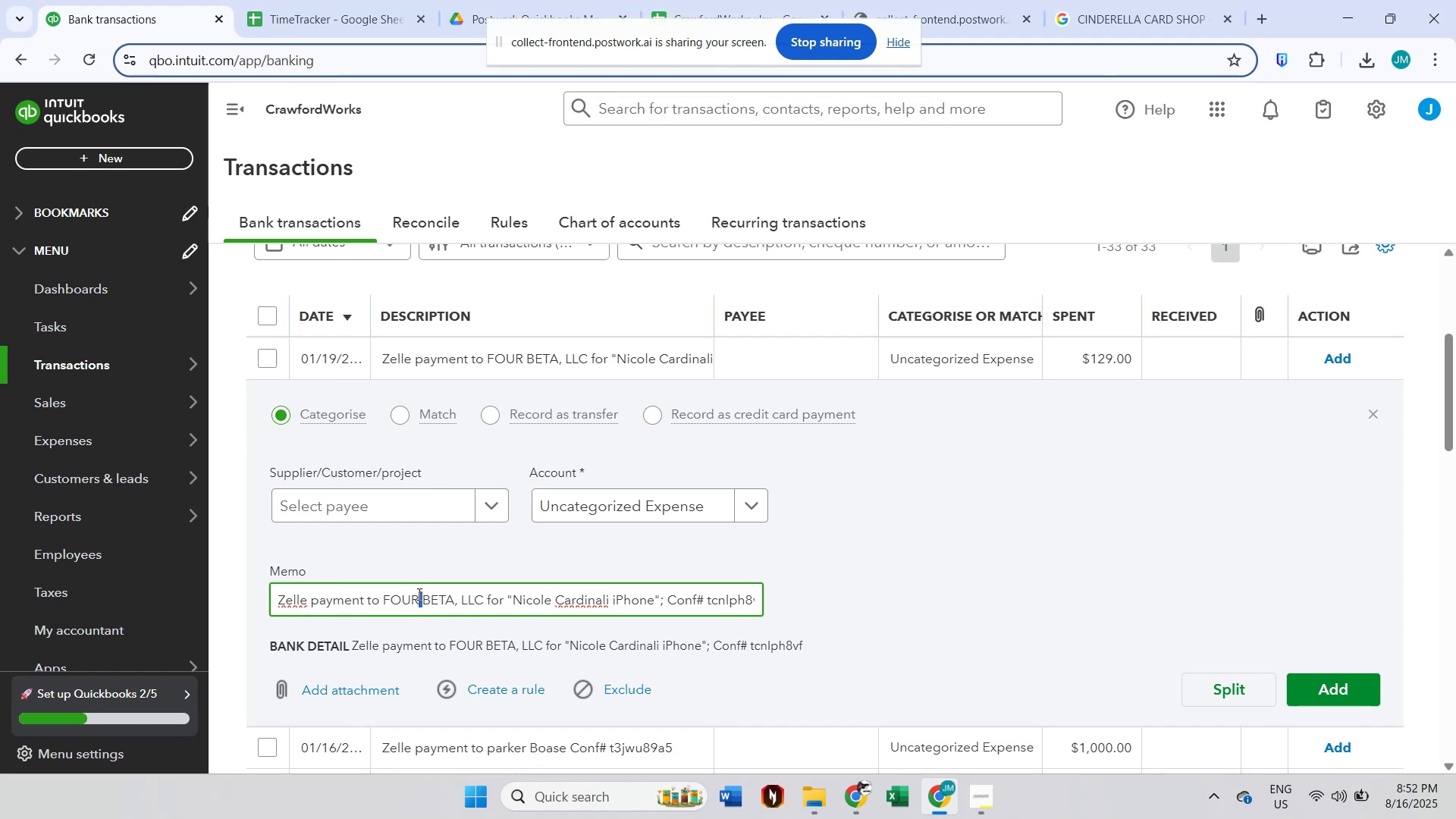 
hold_key(key=ShiftLeft, duration=0.44)
triple_click([479, 595])
 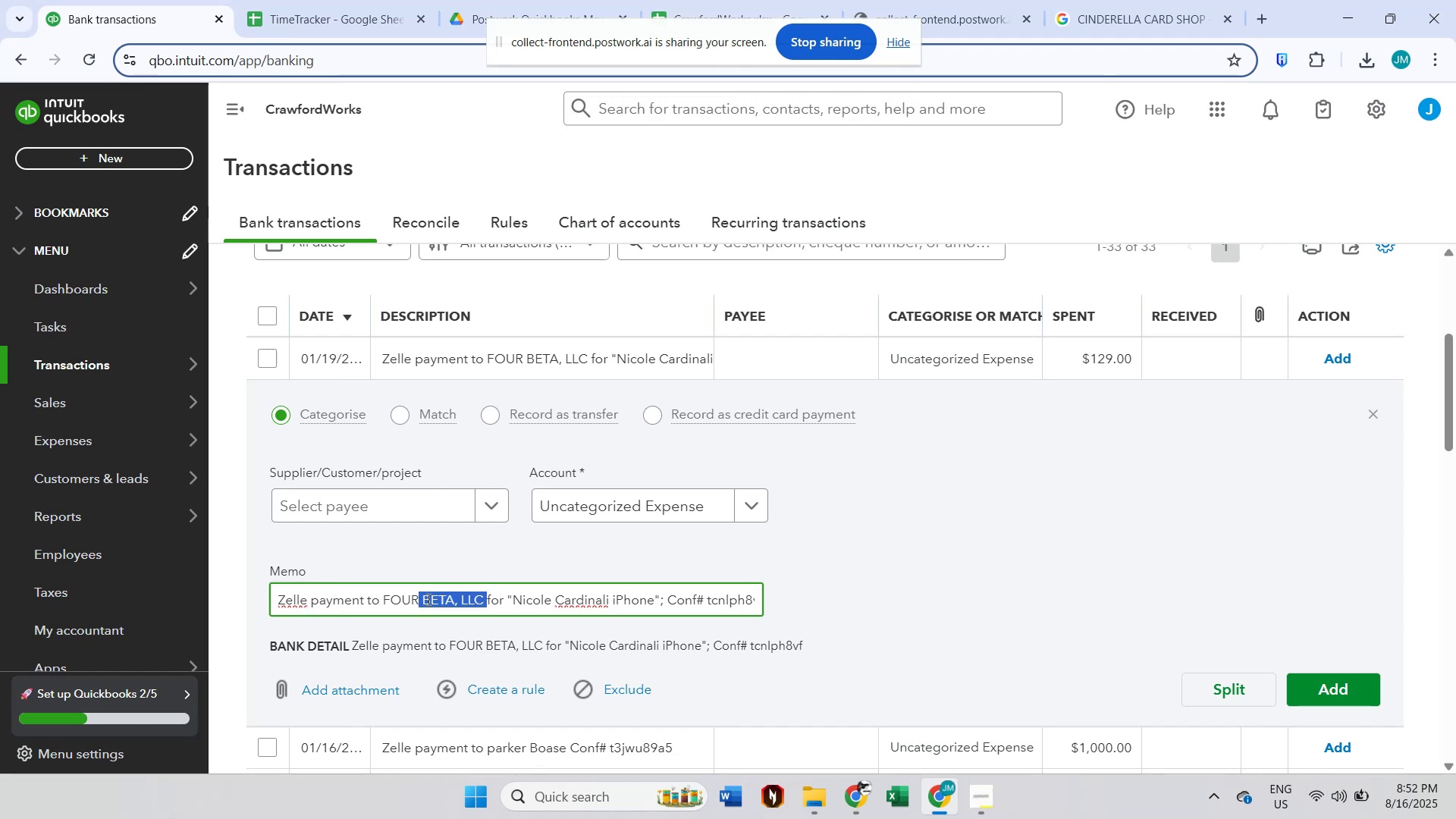 
double_click([427, 599])
 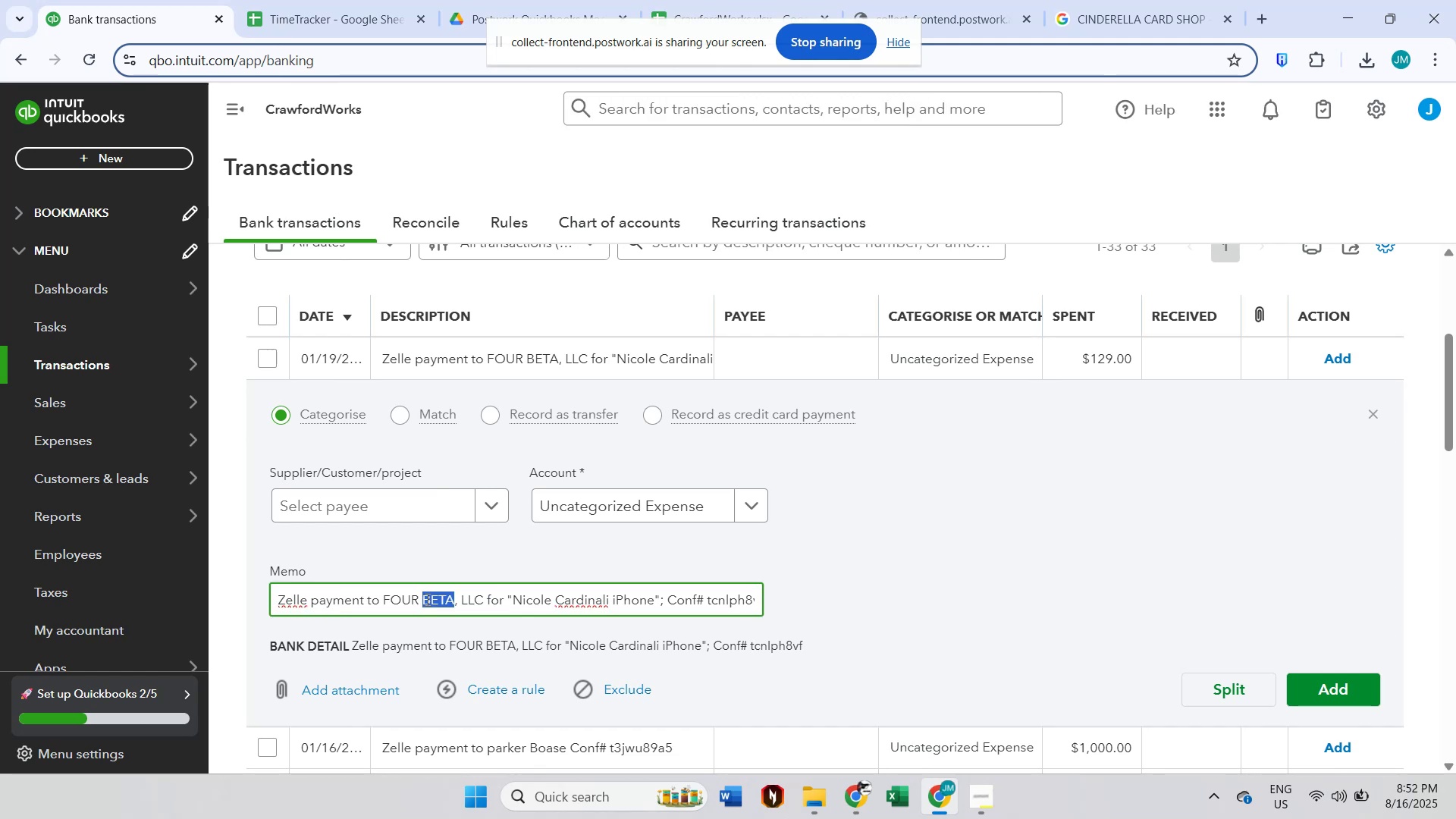 
hold_key(key=ShiftLeft, duration=1.44)
 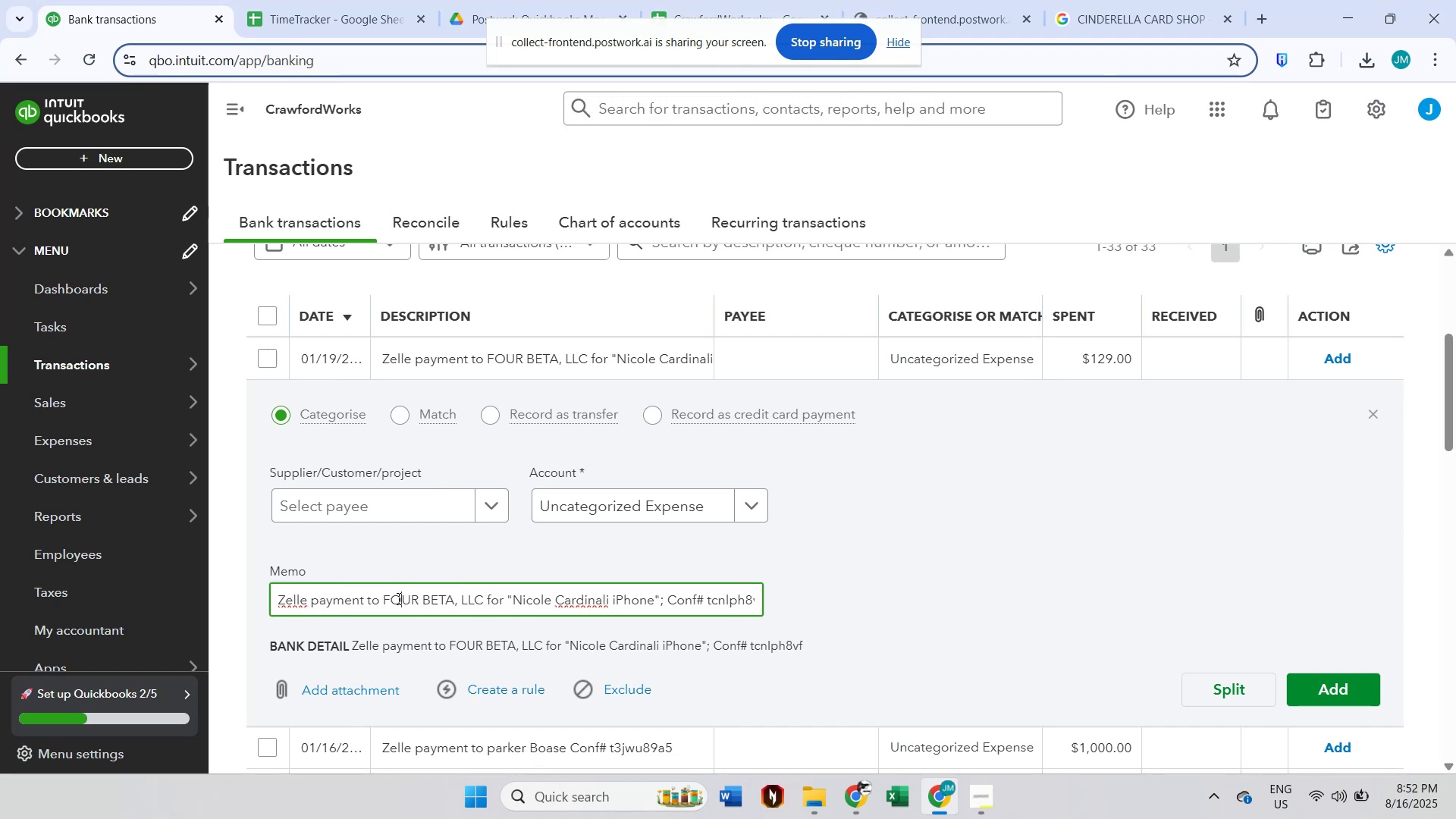 
double_click([397, 598])
 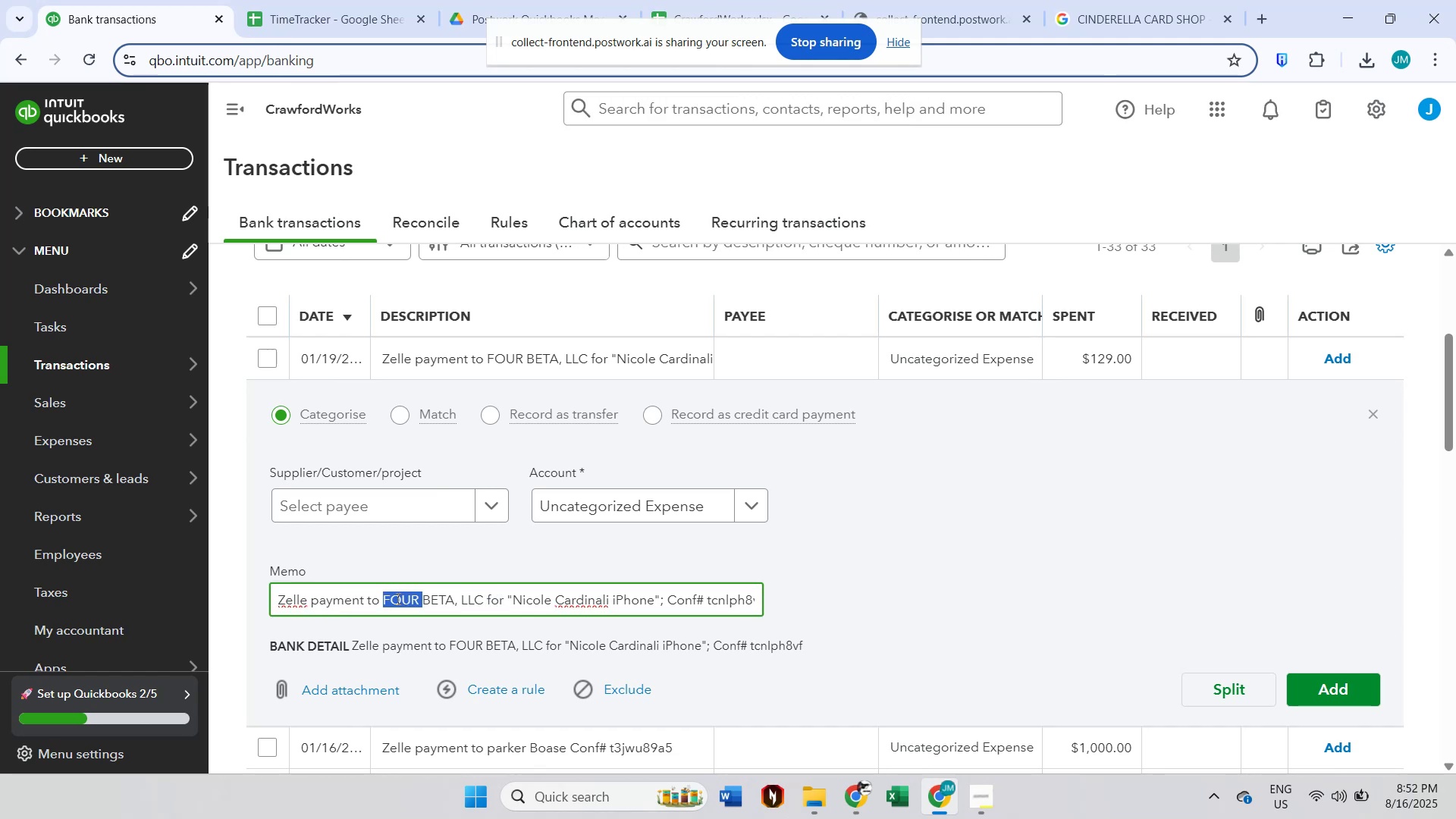 
hold_key(key=ShiftLeft, duration=1.16)
left_click([479, 596])
 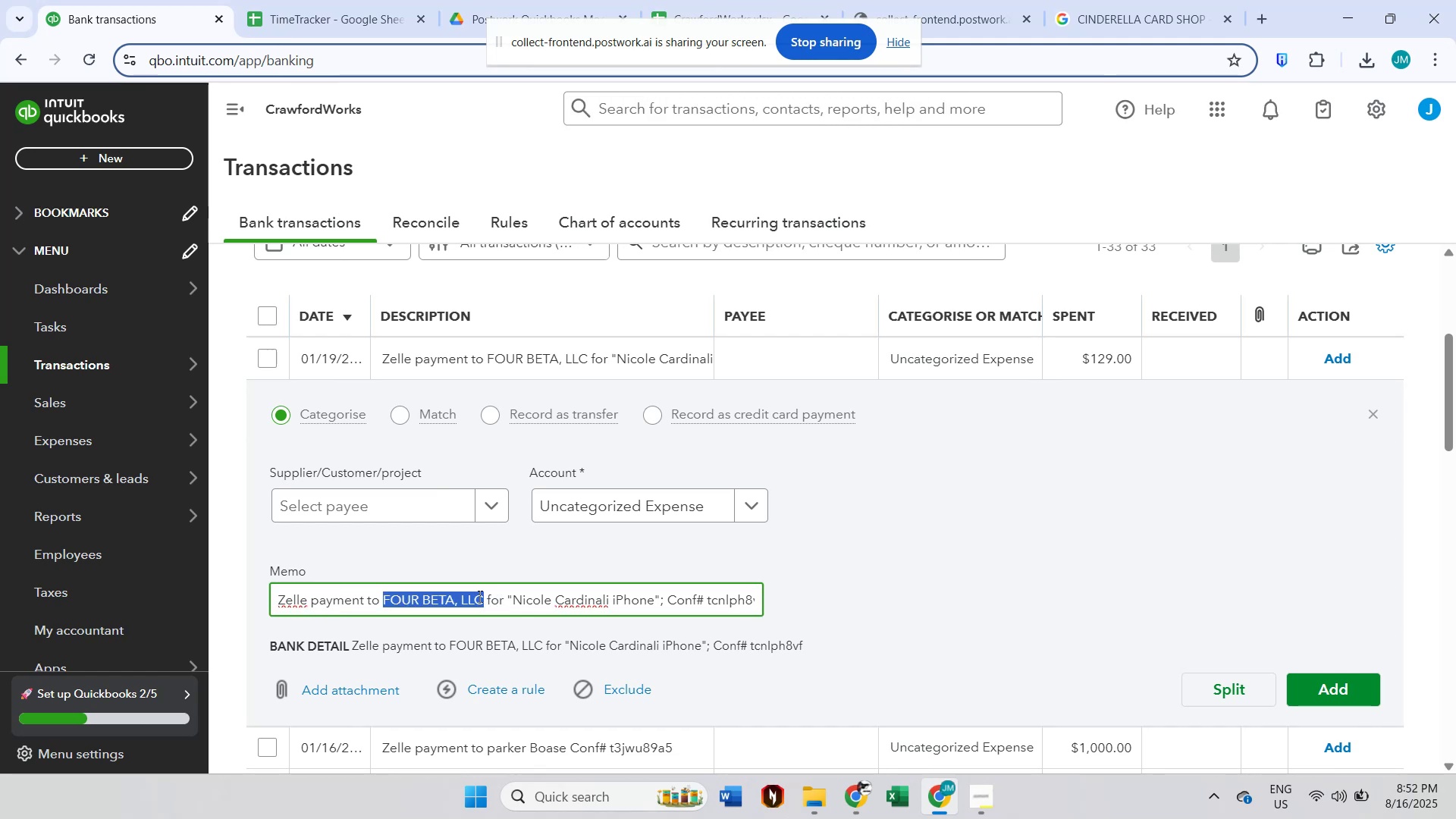 
key(Control+ControlLeft)
 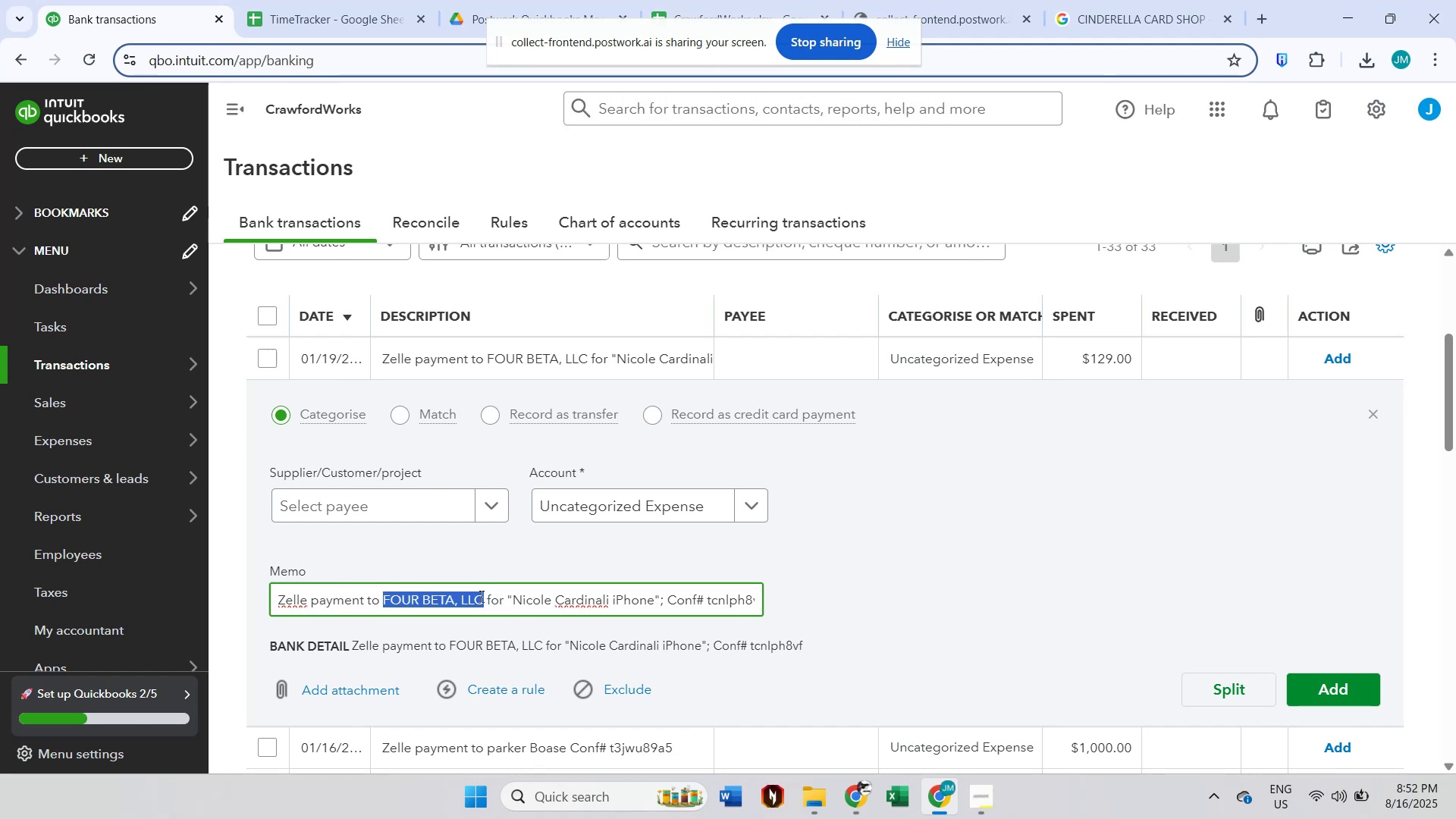 
key(Control+C)
 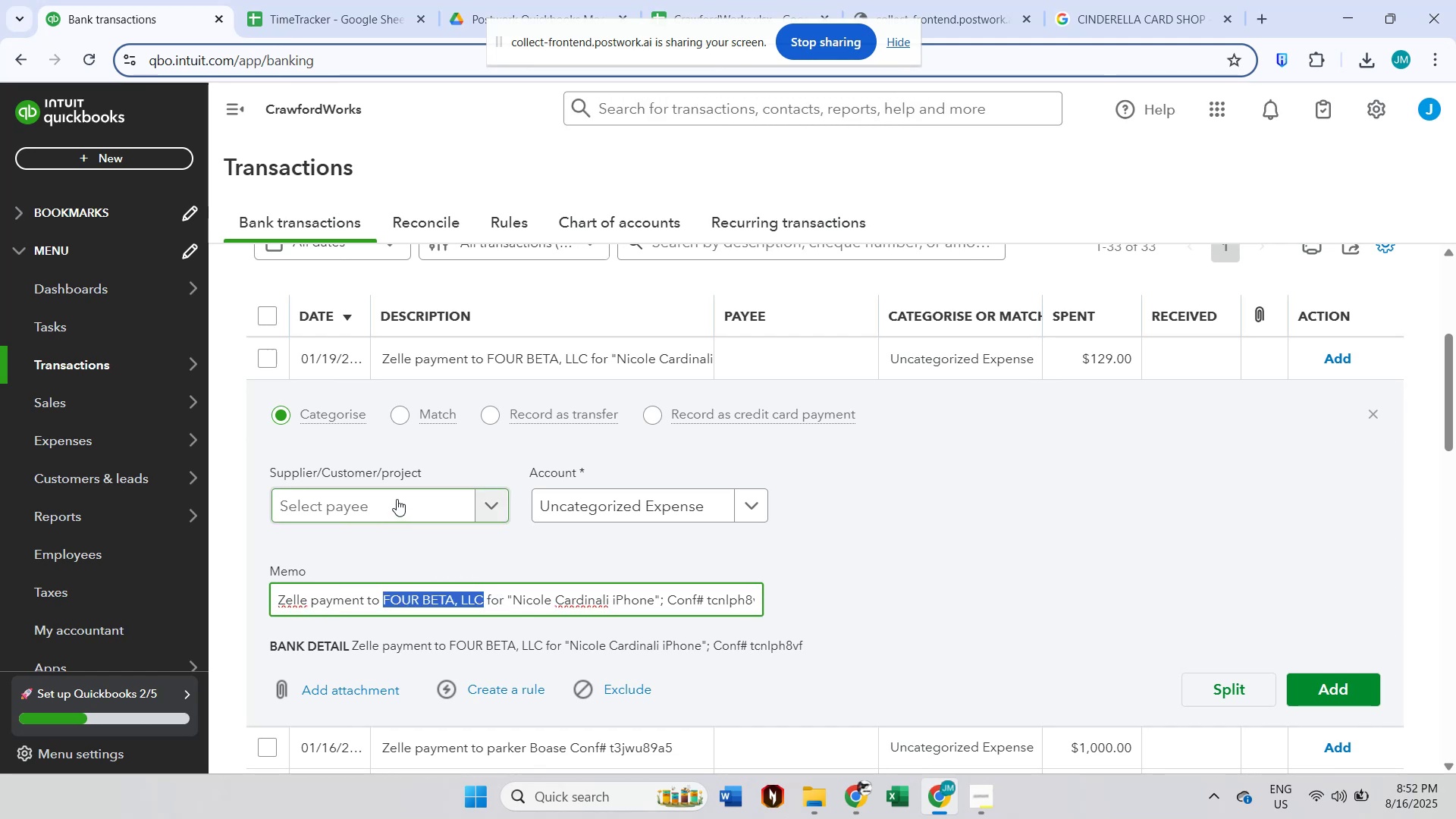 
left_click([397, 499])
 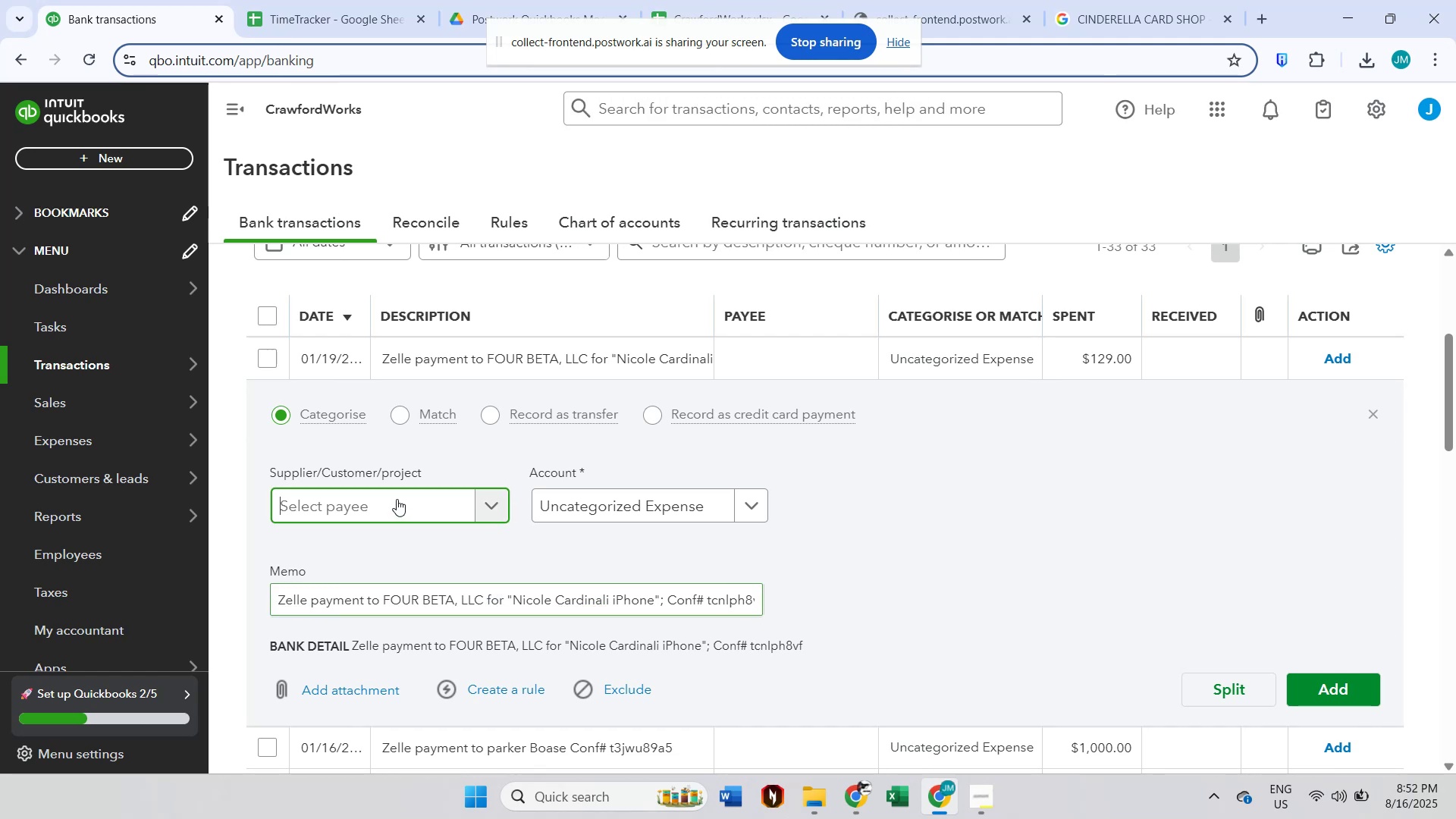 
key(Control+ControlLeft)
 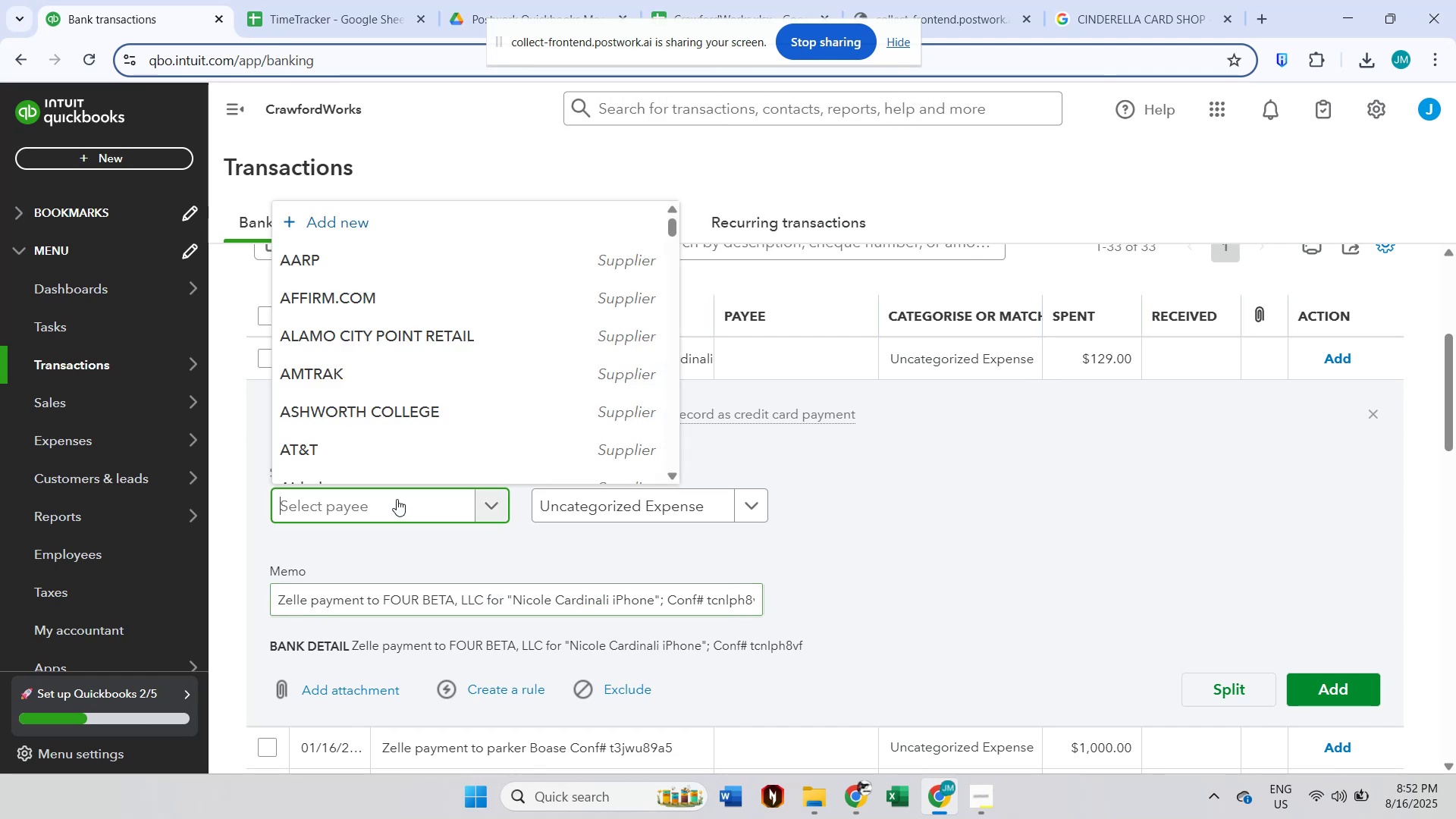 
key(Control+V)
 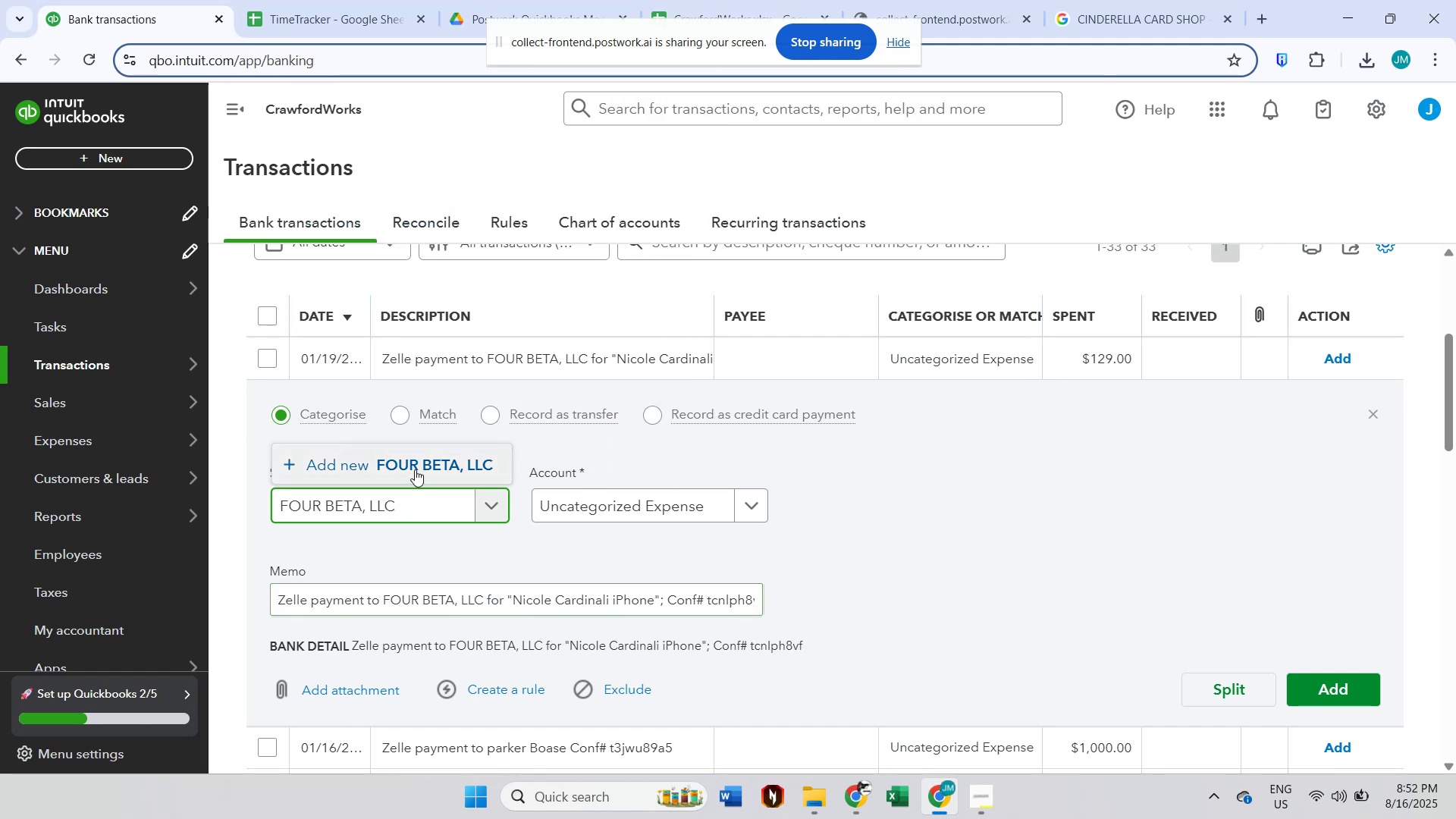 
left_click([415, 469])
 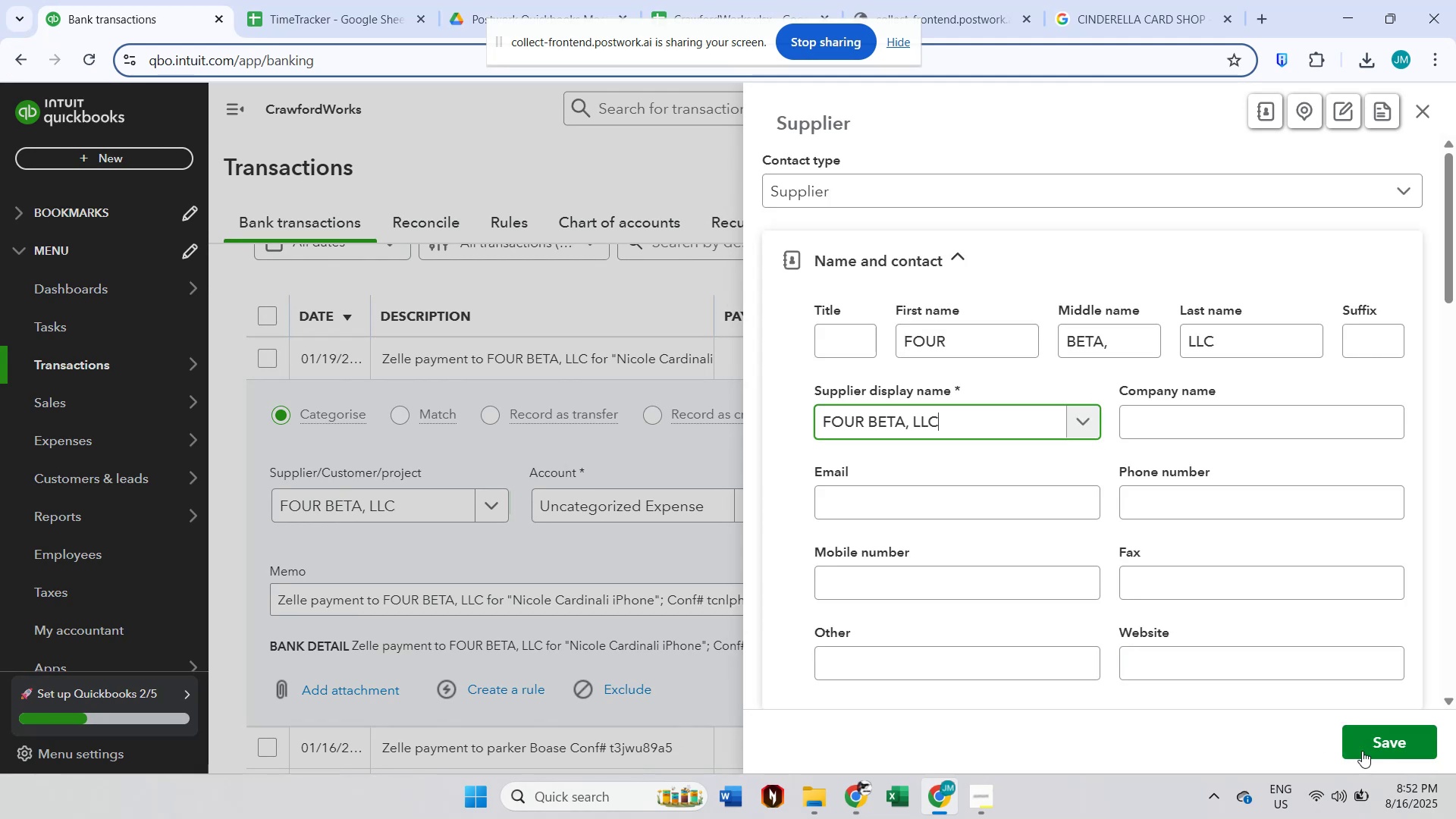 
left_click([1394, 744])
 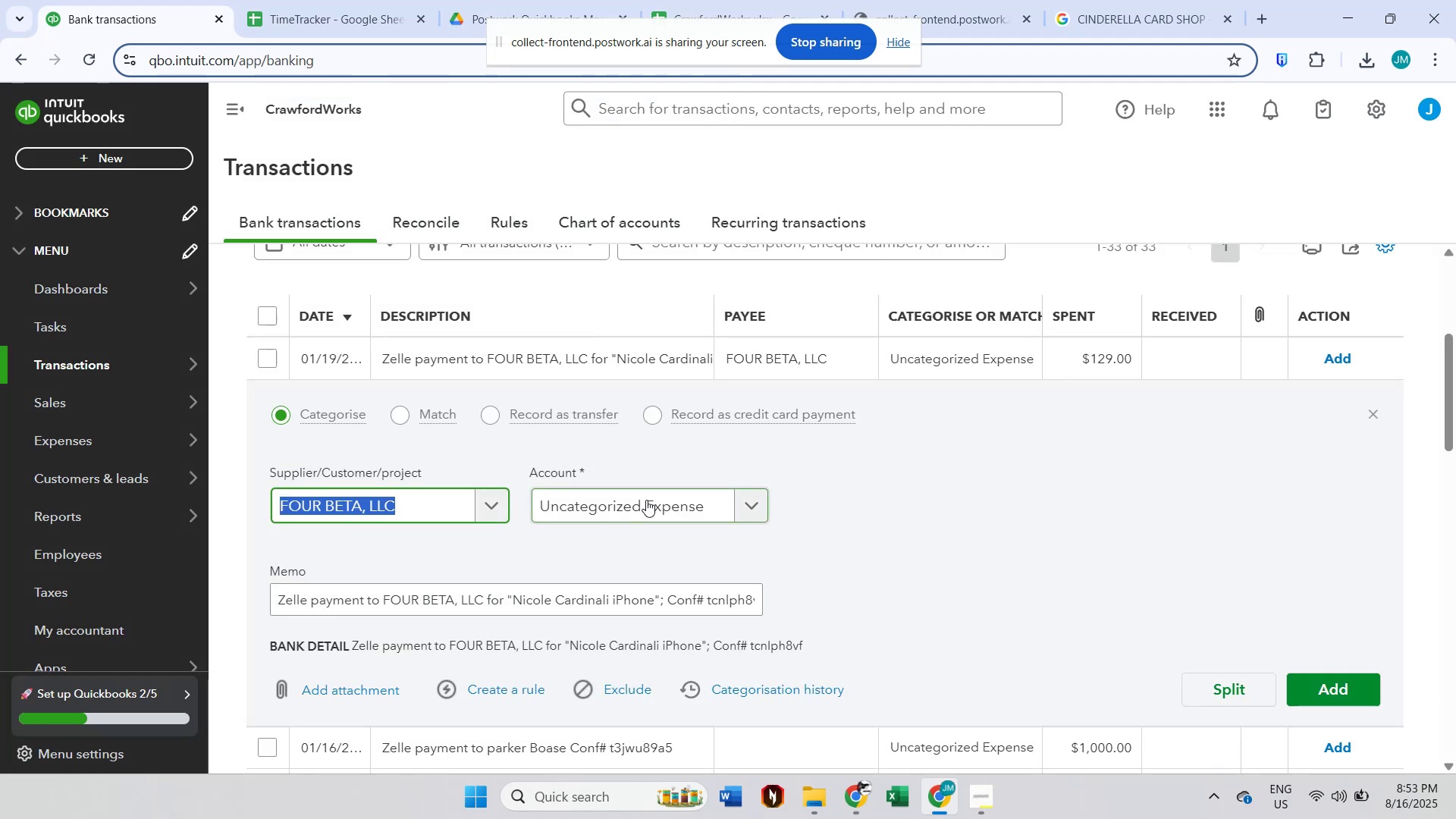 
left_click([646, 500])
 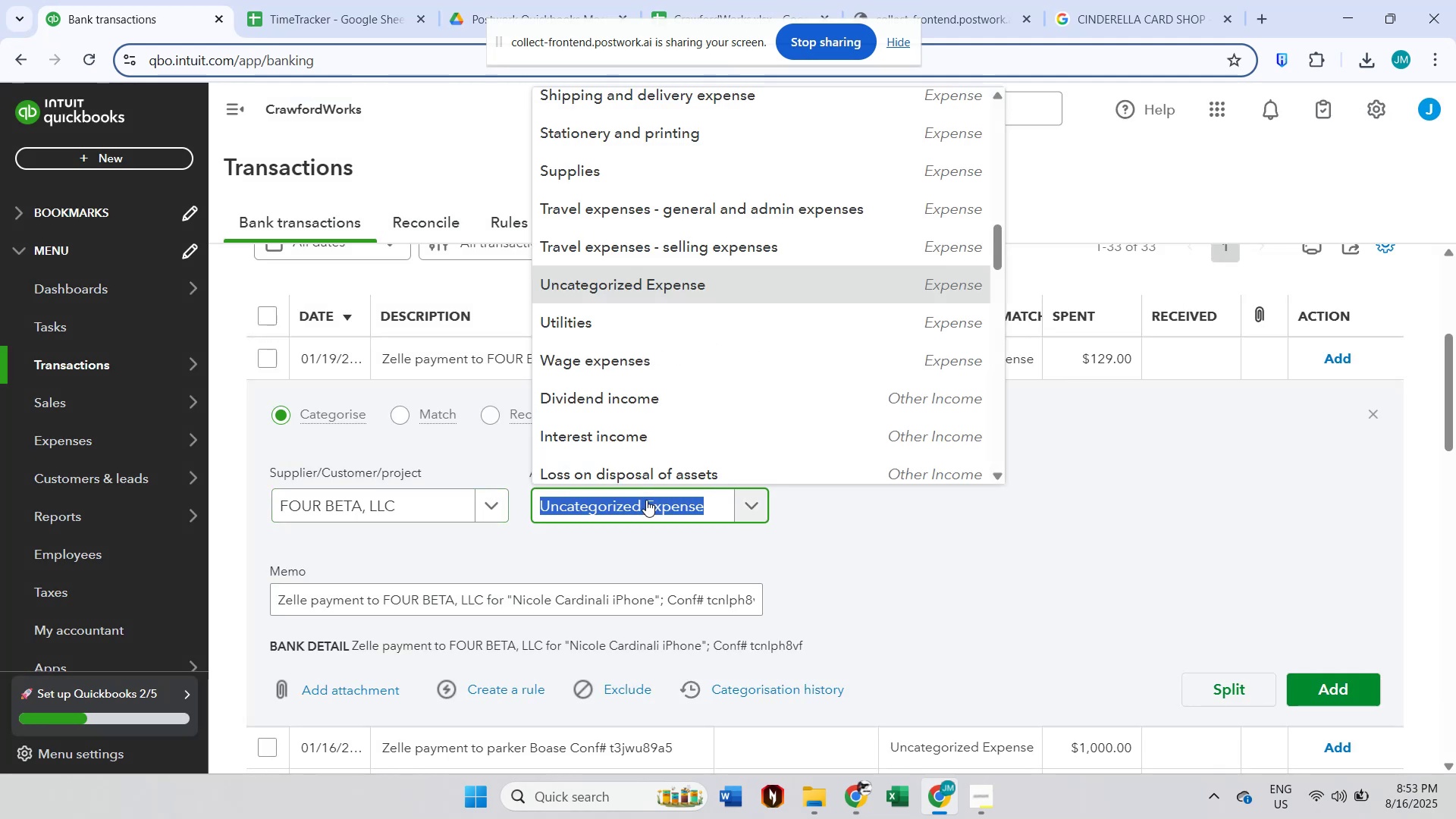 
type(oth)
 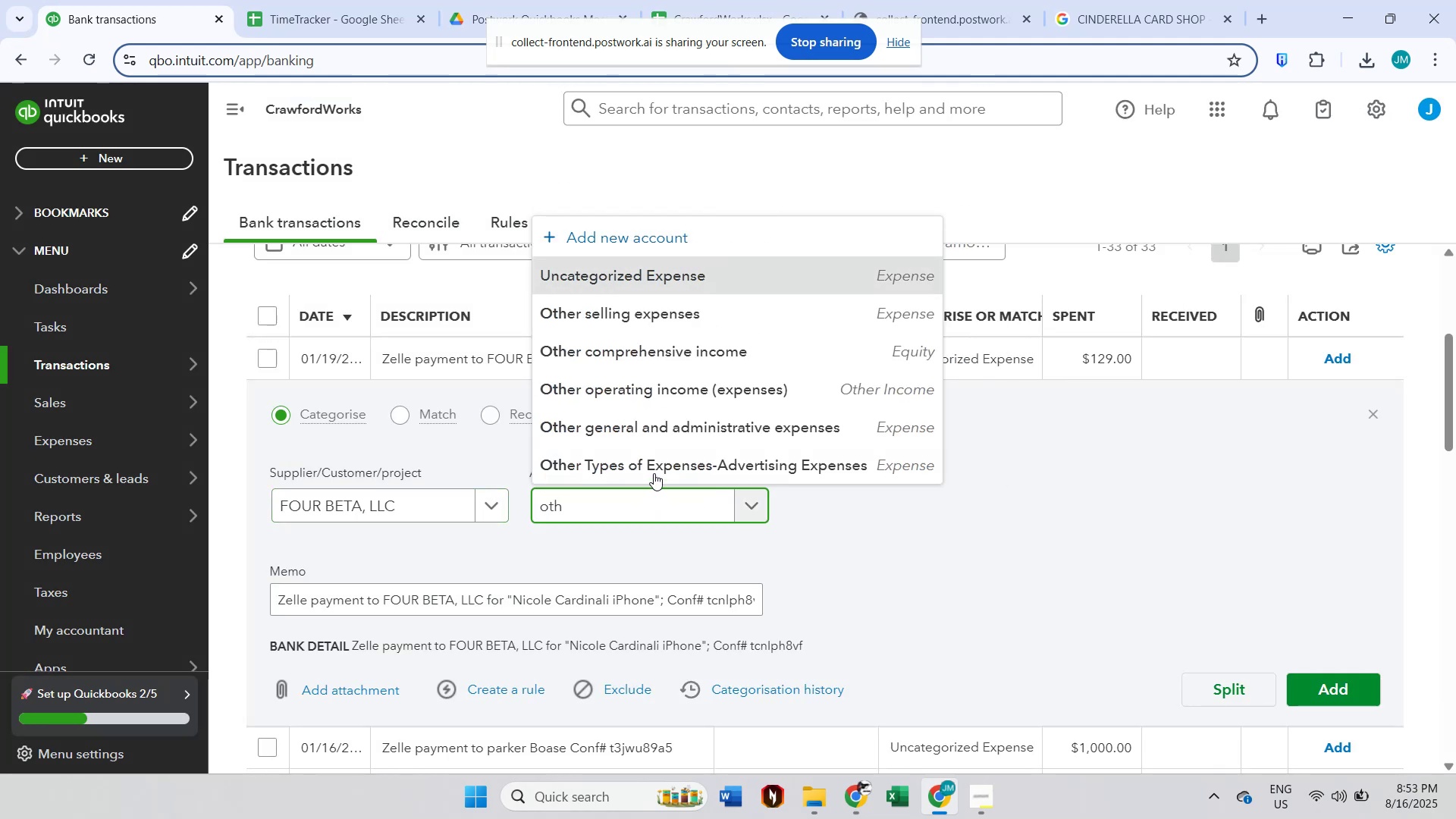 
left_click([679, 435])
 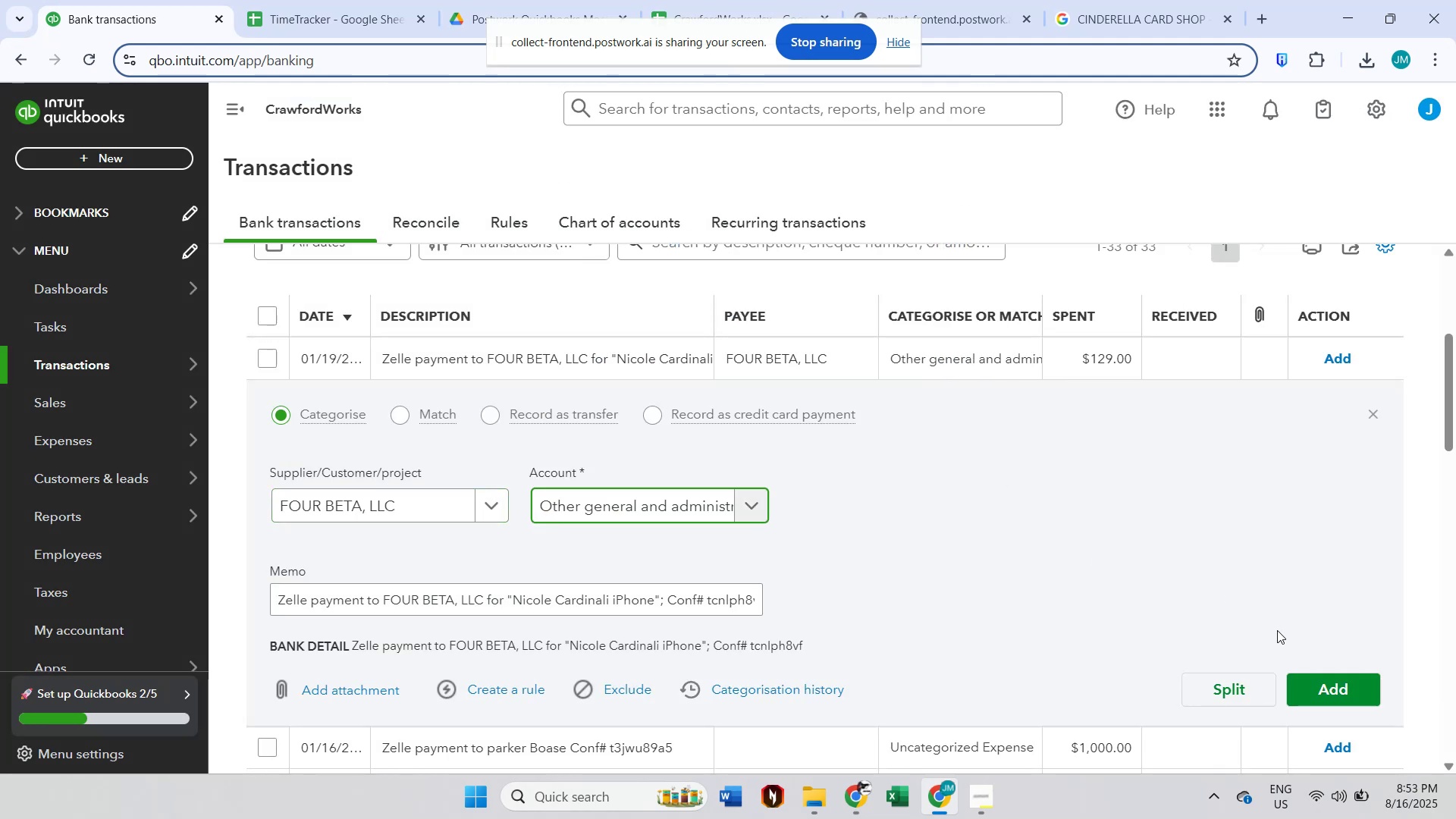 
left_click([1313, 686])
 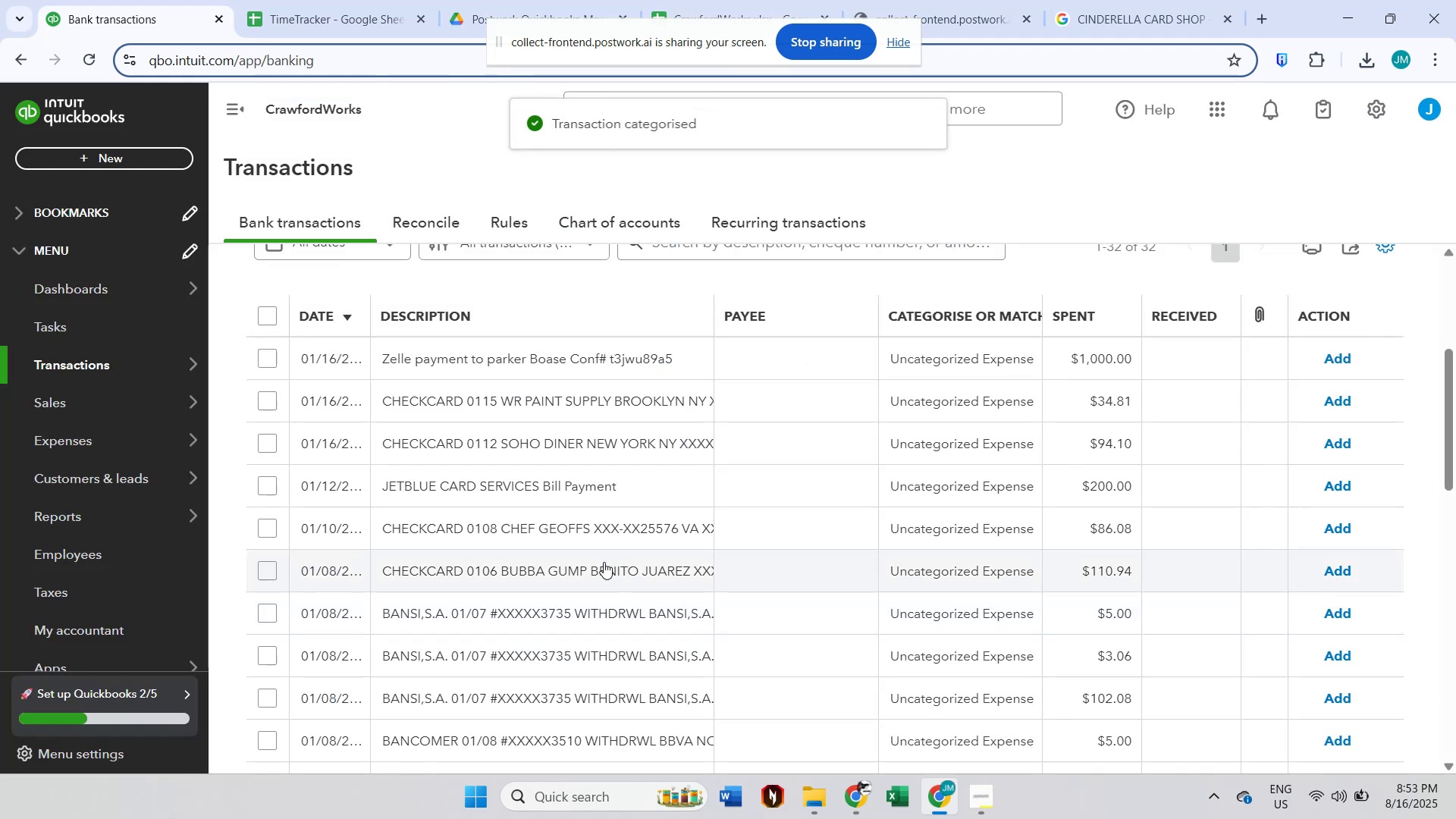 
left_click([587, 359])
 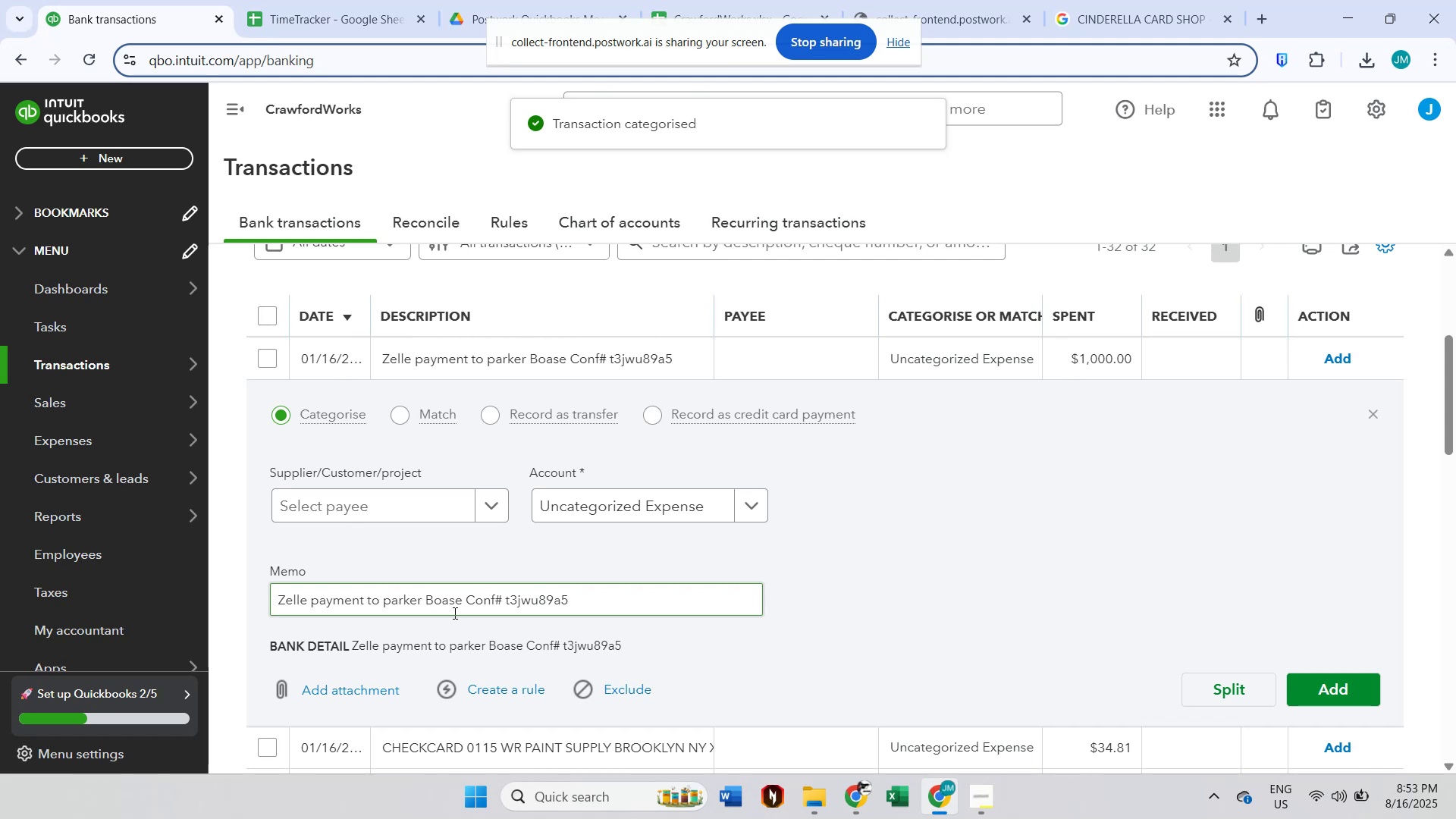 
double_click([418, 607])
 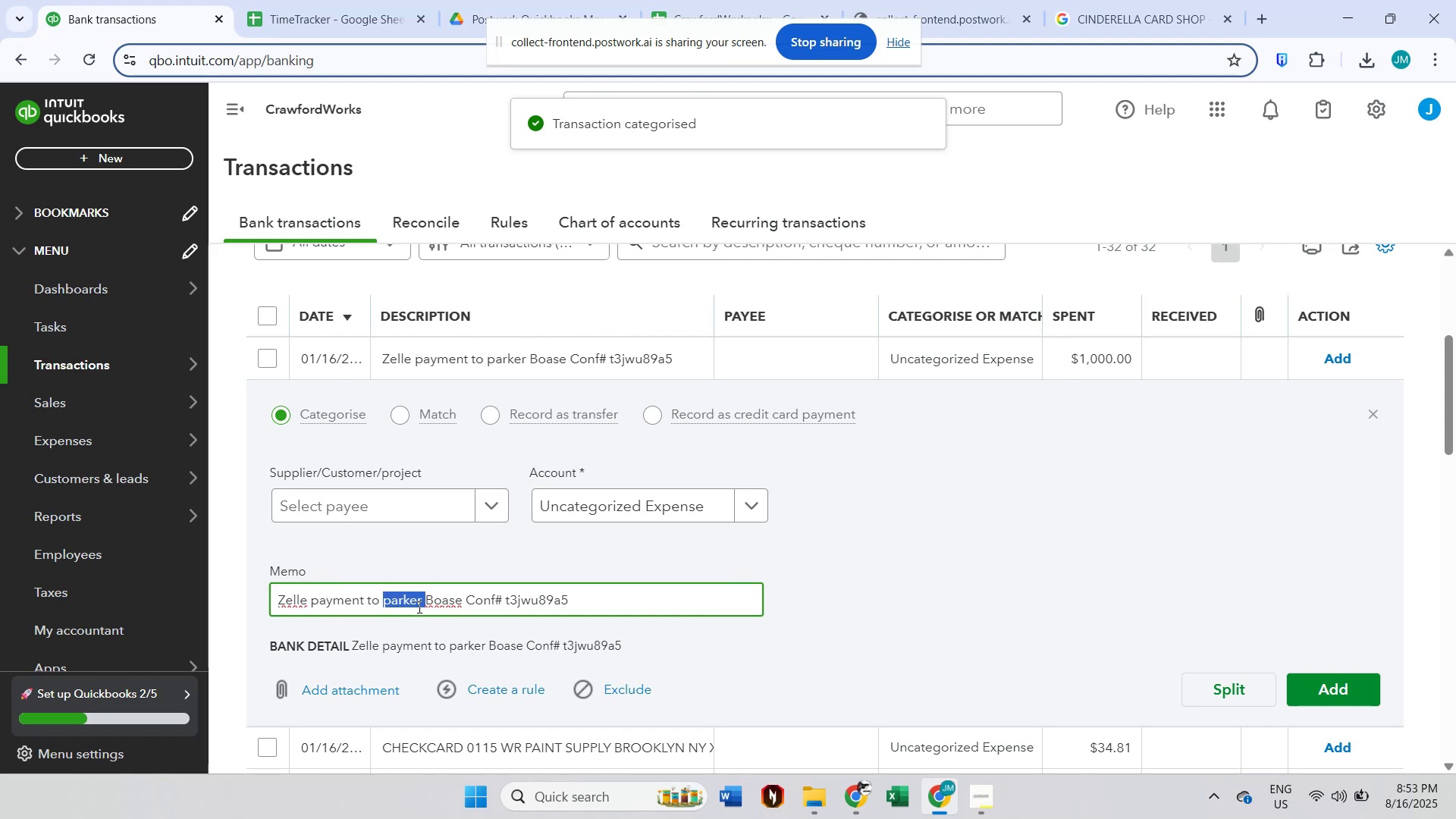 
hold_key(key=ShiftLeft, duration=0.35)
triple_click([445, 604])
 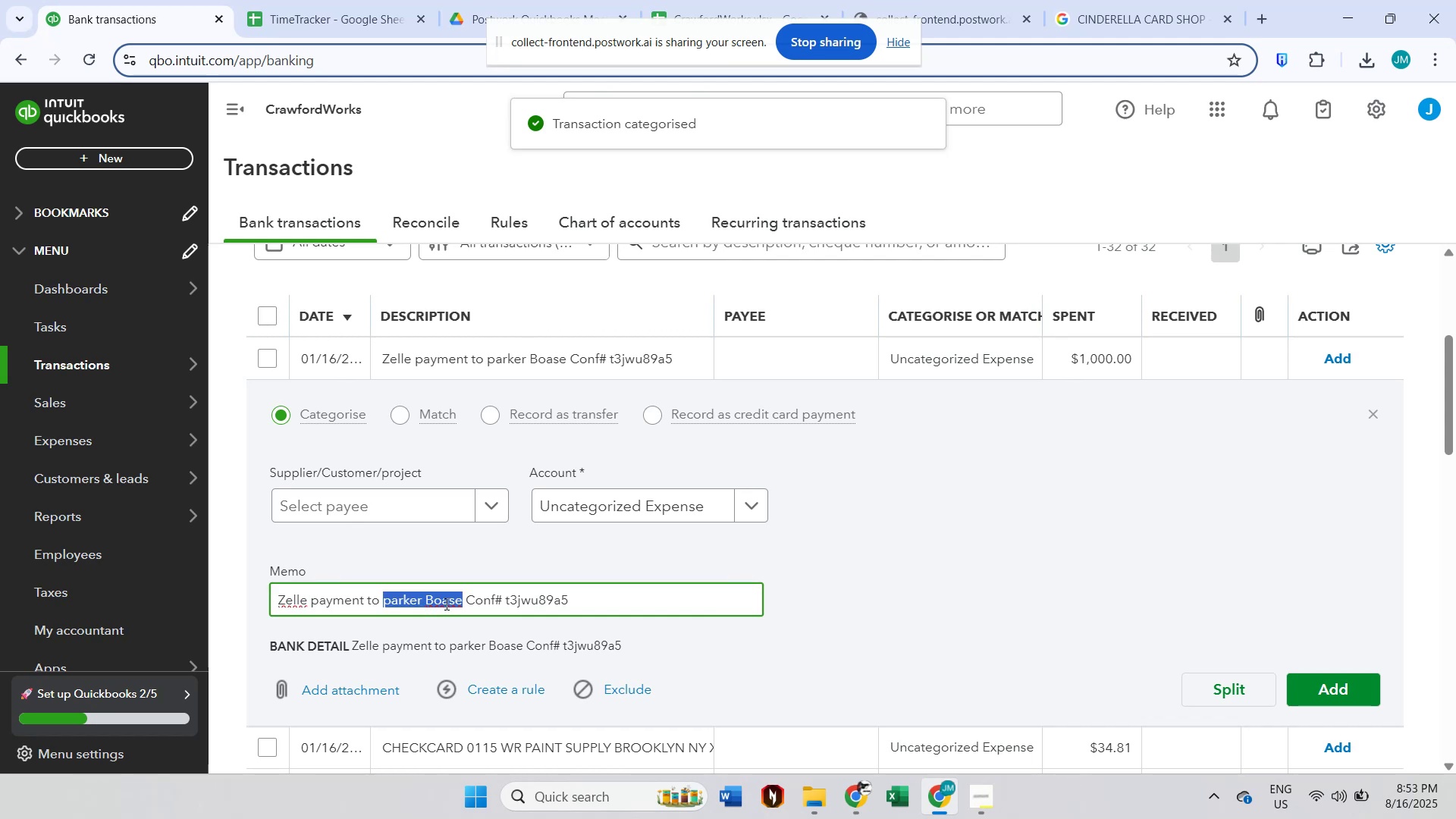 
key(Control+ControlLeft)
 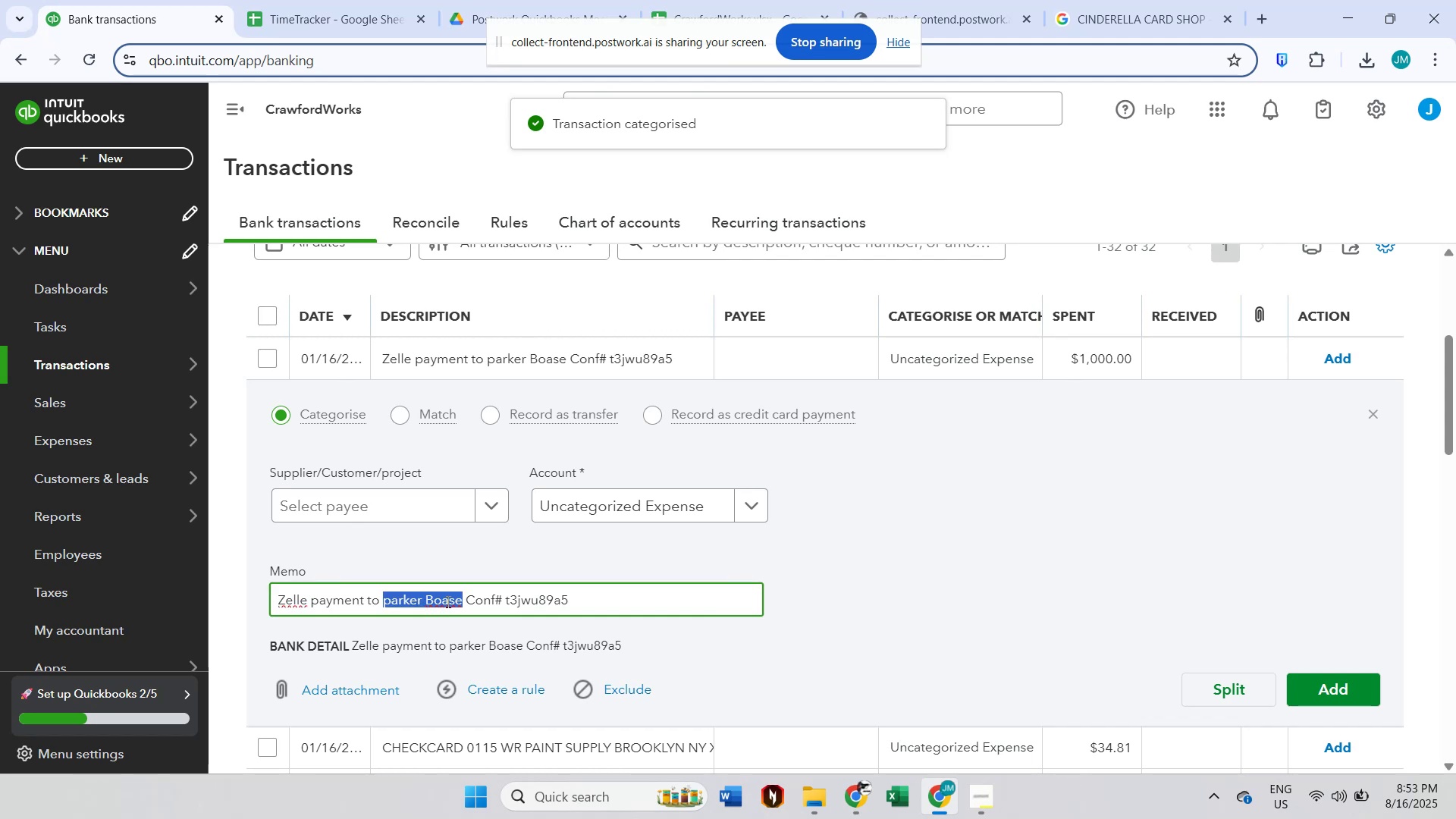 
key(Control+C)
 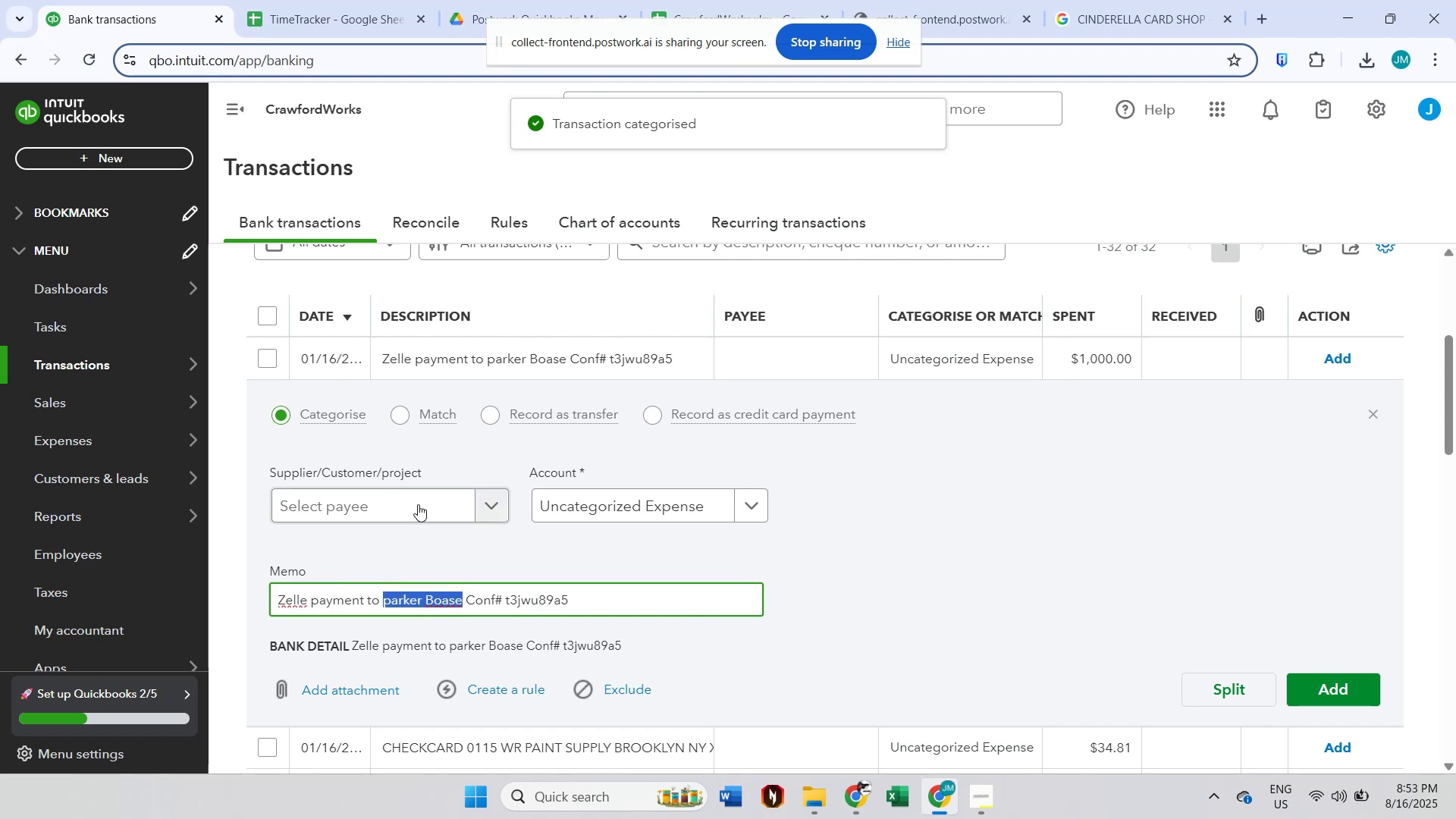 
left_click([414, 499])
 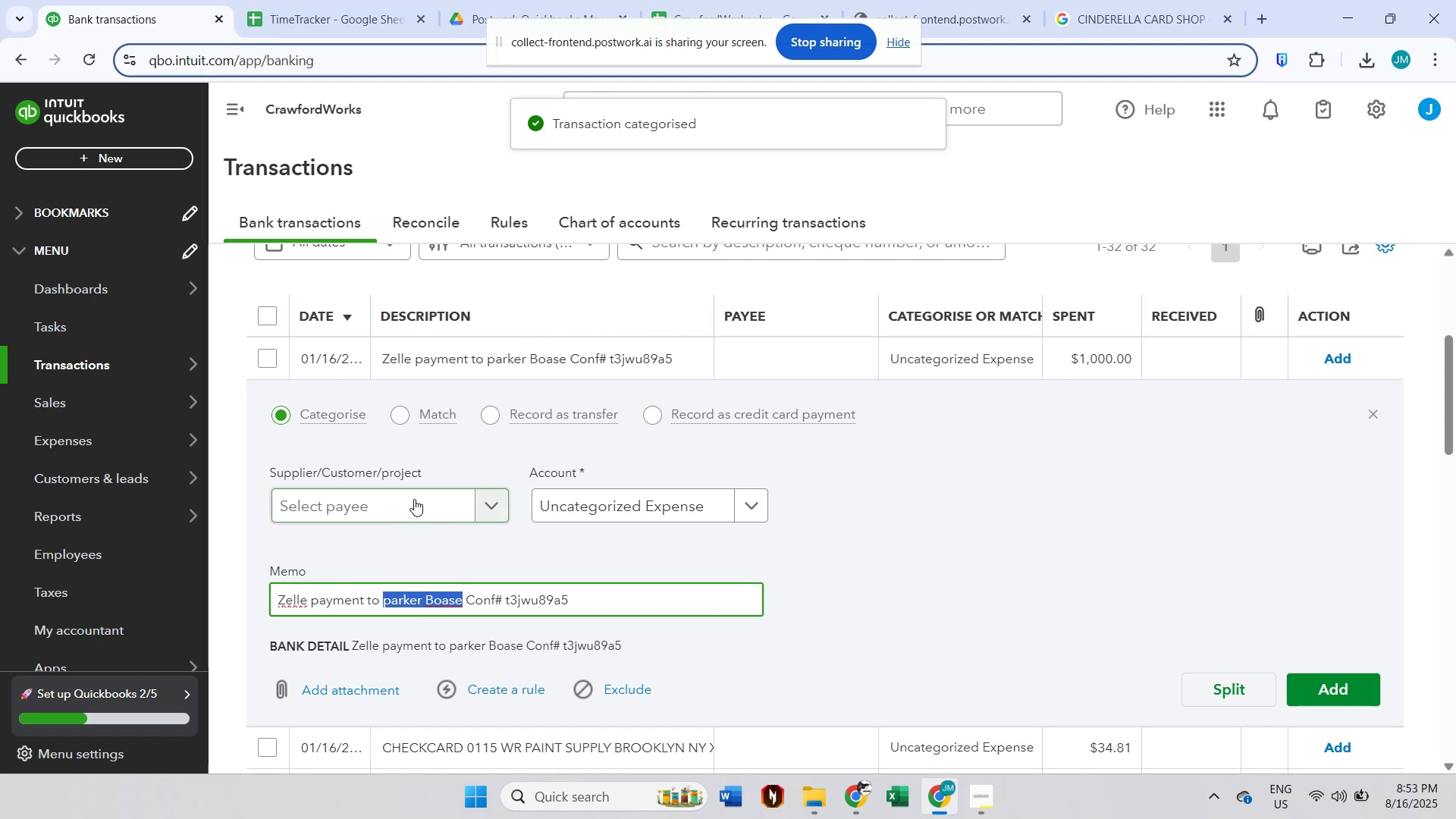 
key(Control+ControlLeft)
 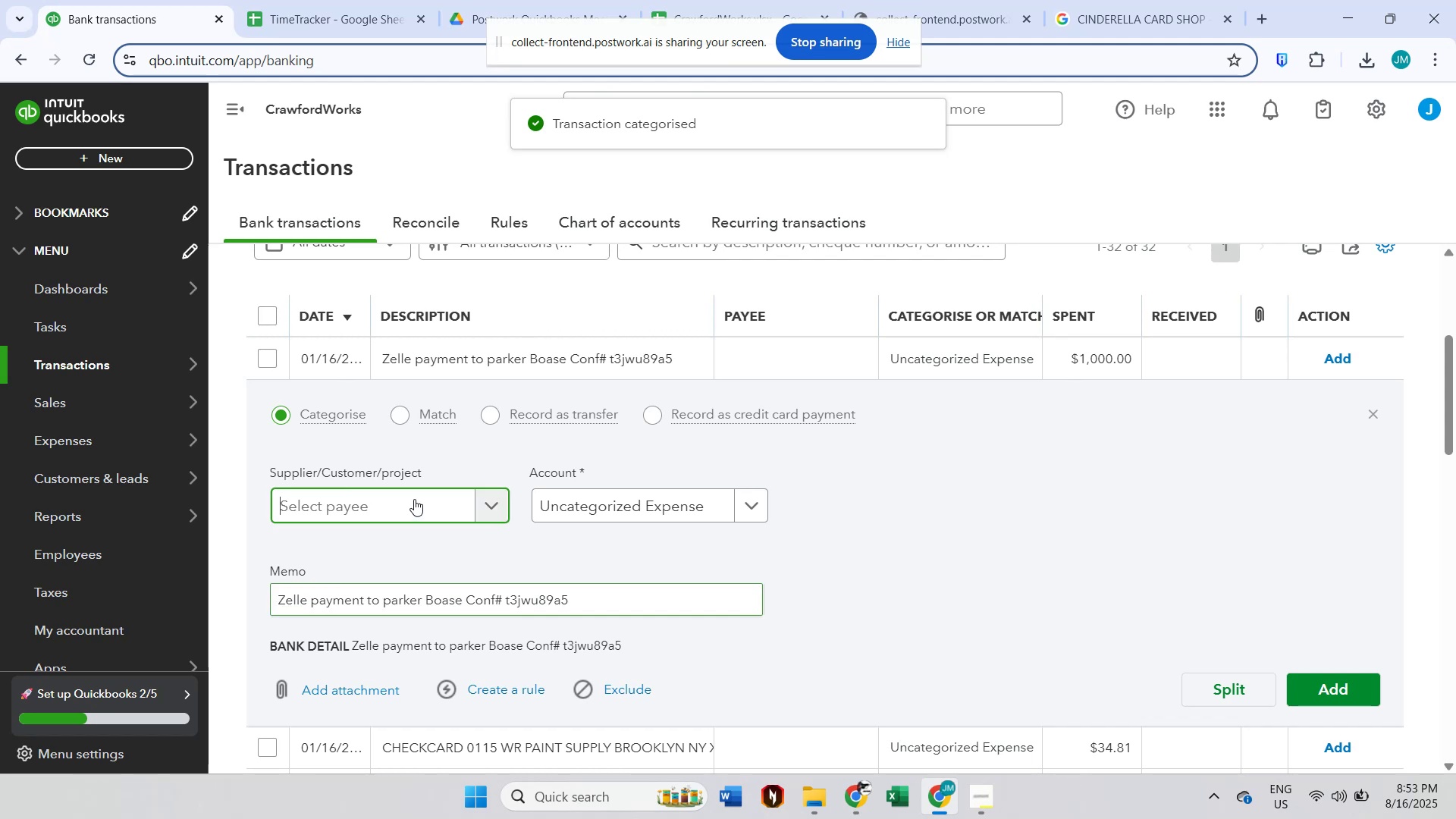 
key(Control+V)
 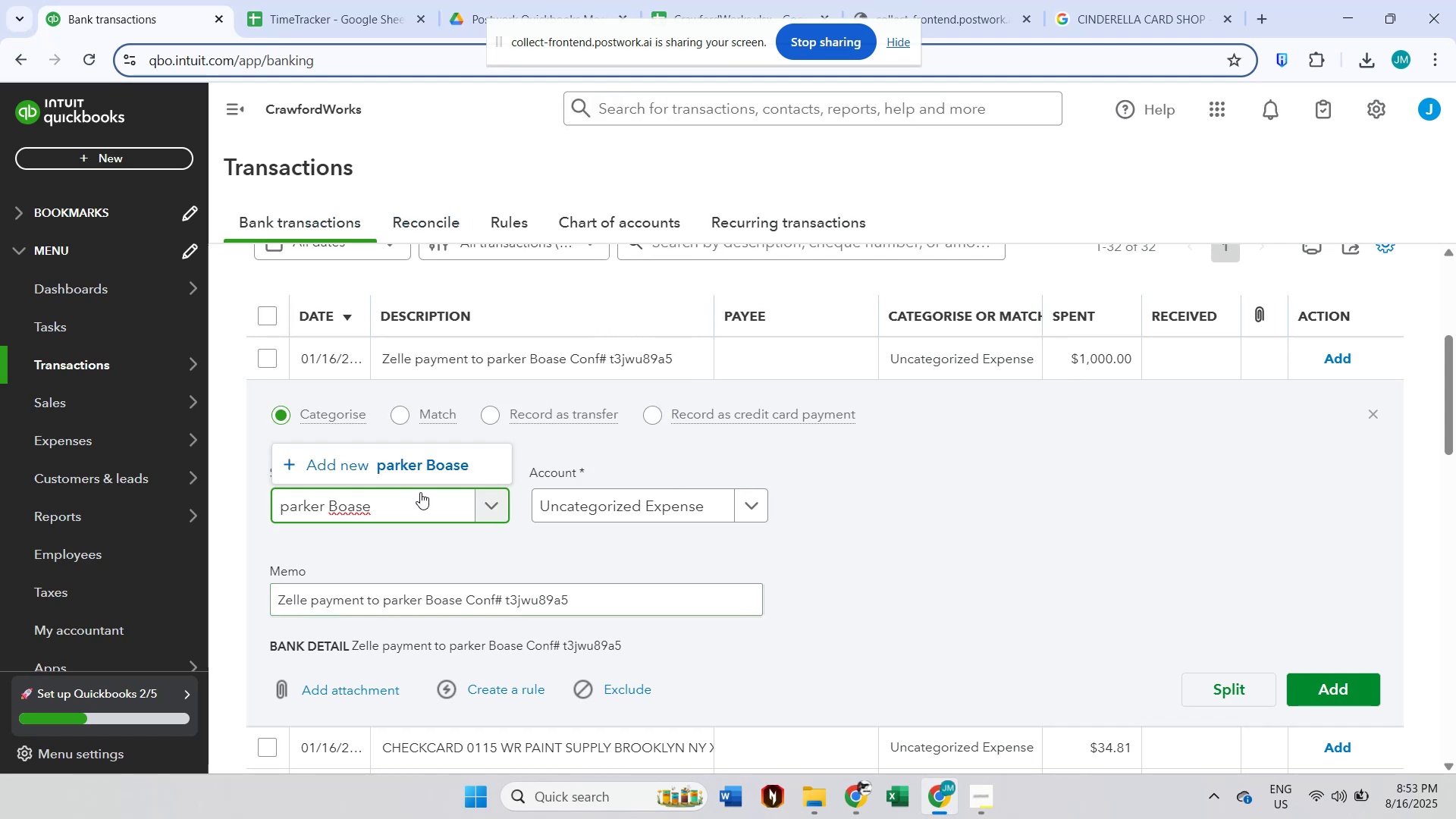 
left_click([433, 473])
 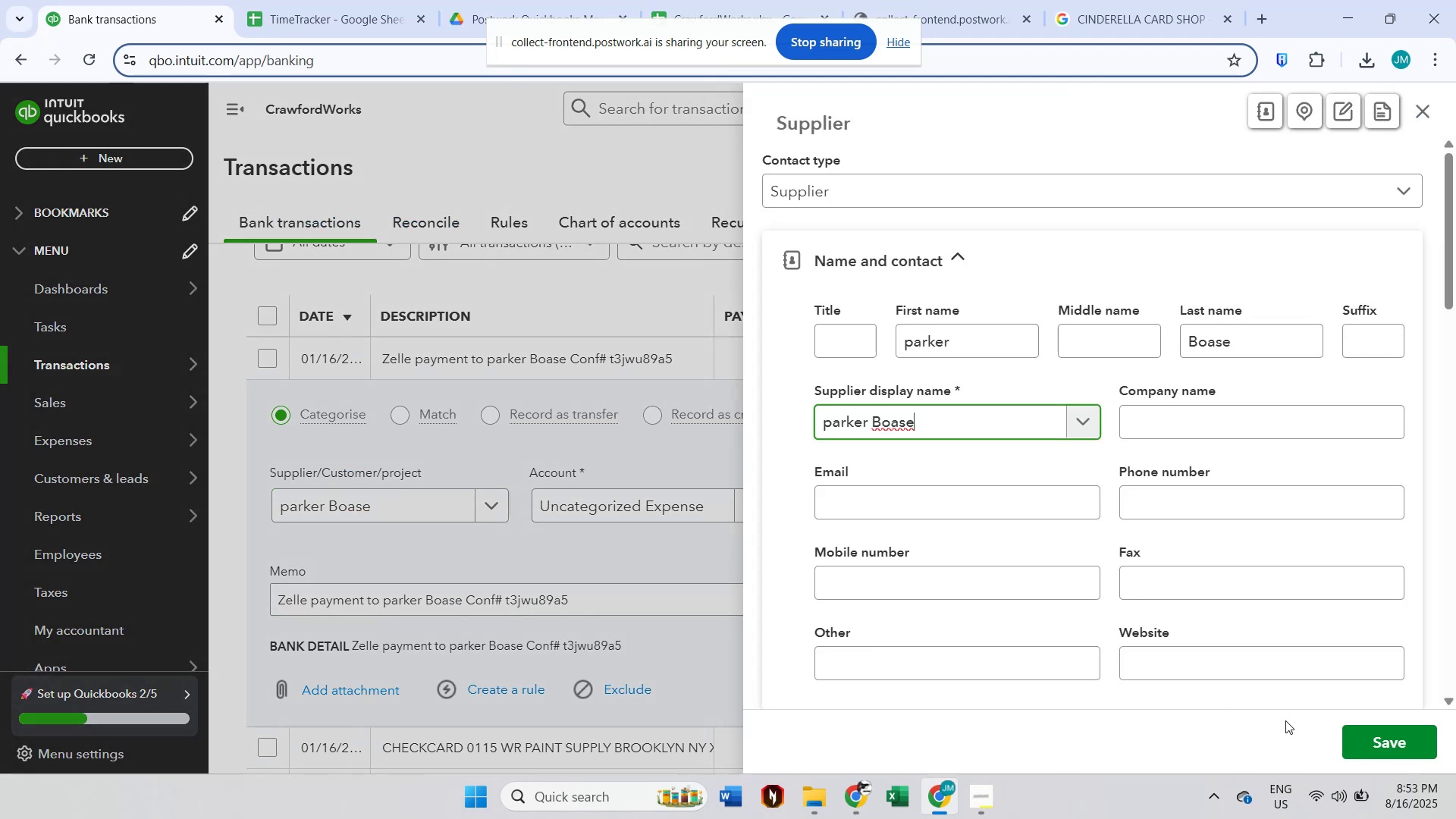 
left_click([1397, 736])
 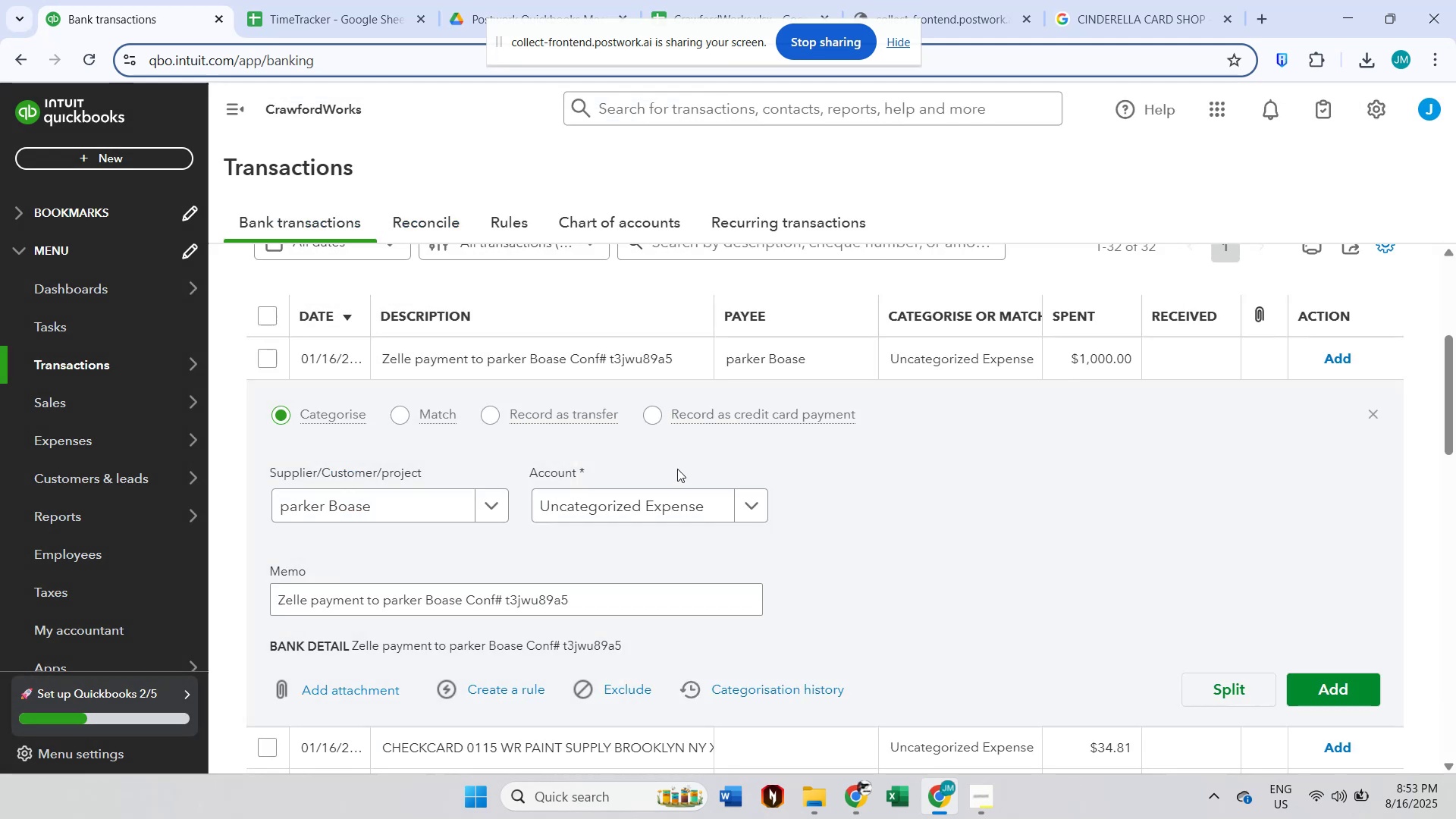 
left_click([660, 508])
 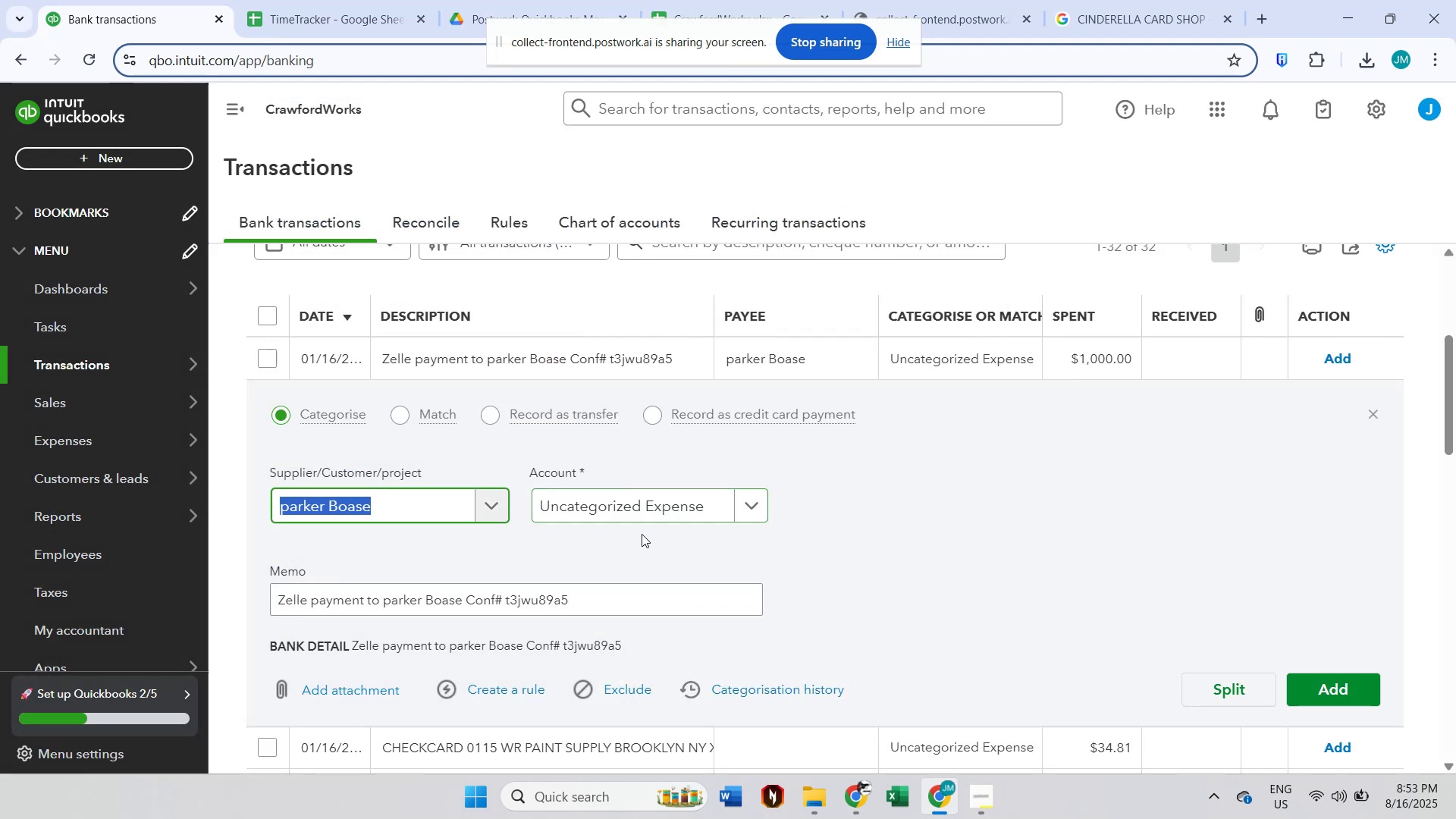 
double_click([653, 511])
 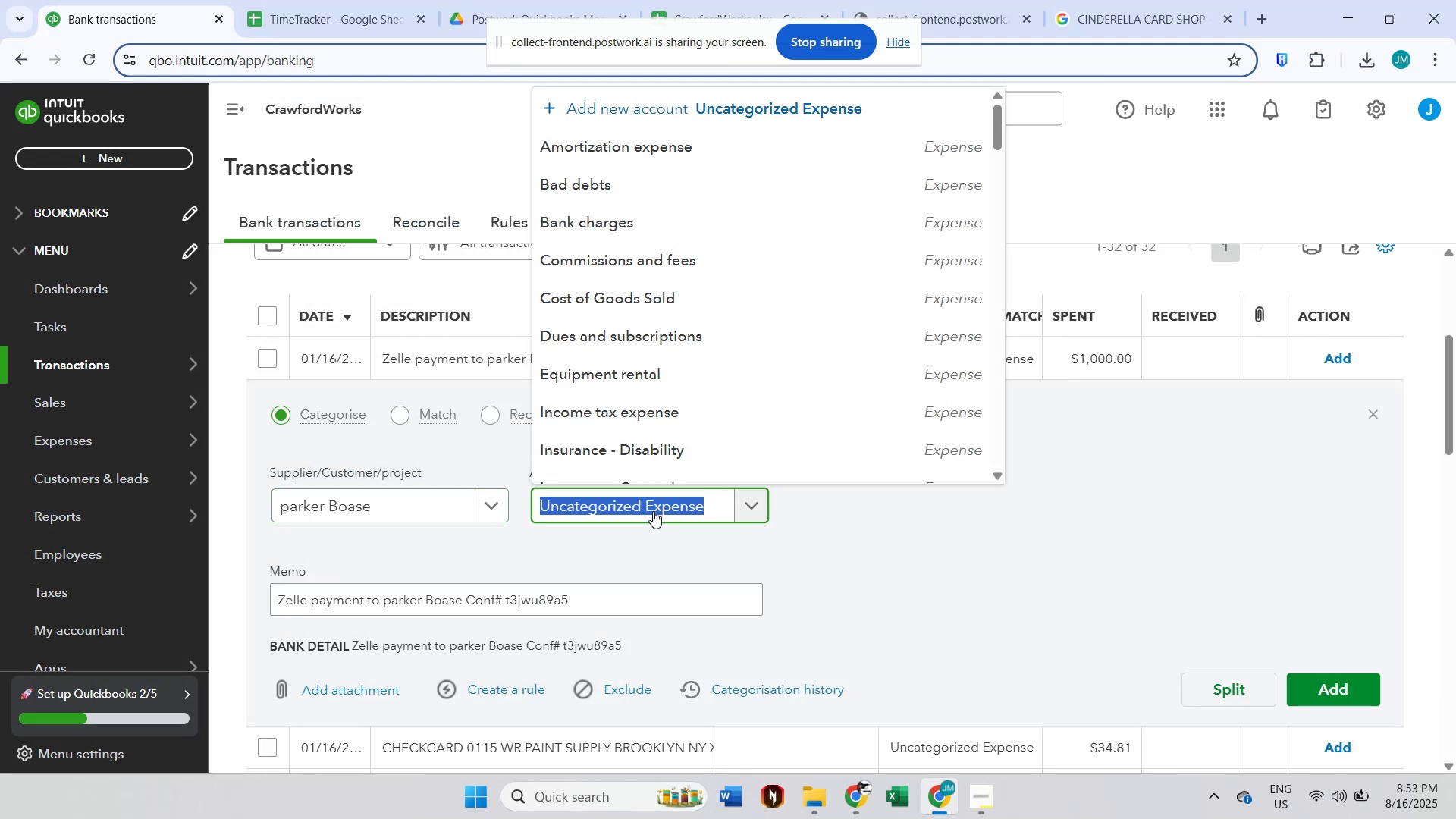 
type(prof)
 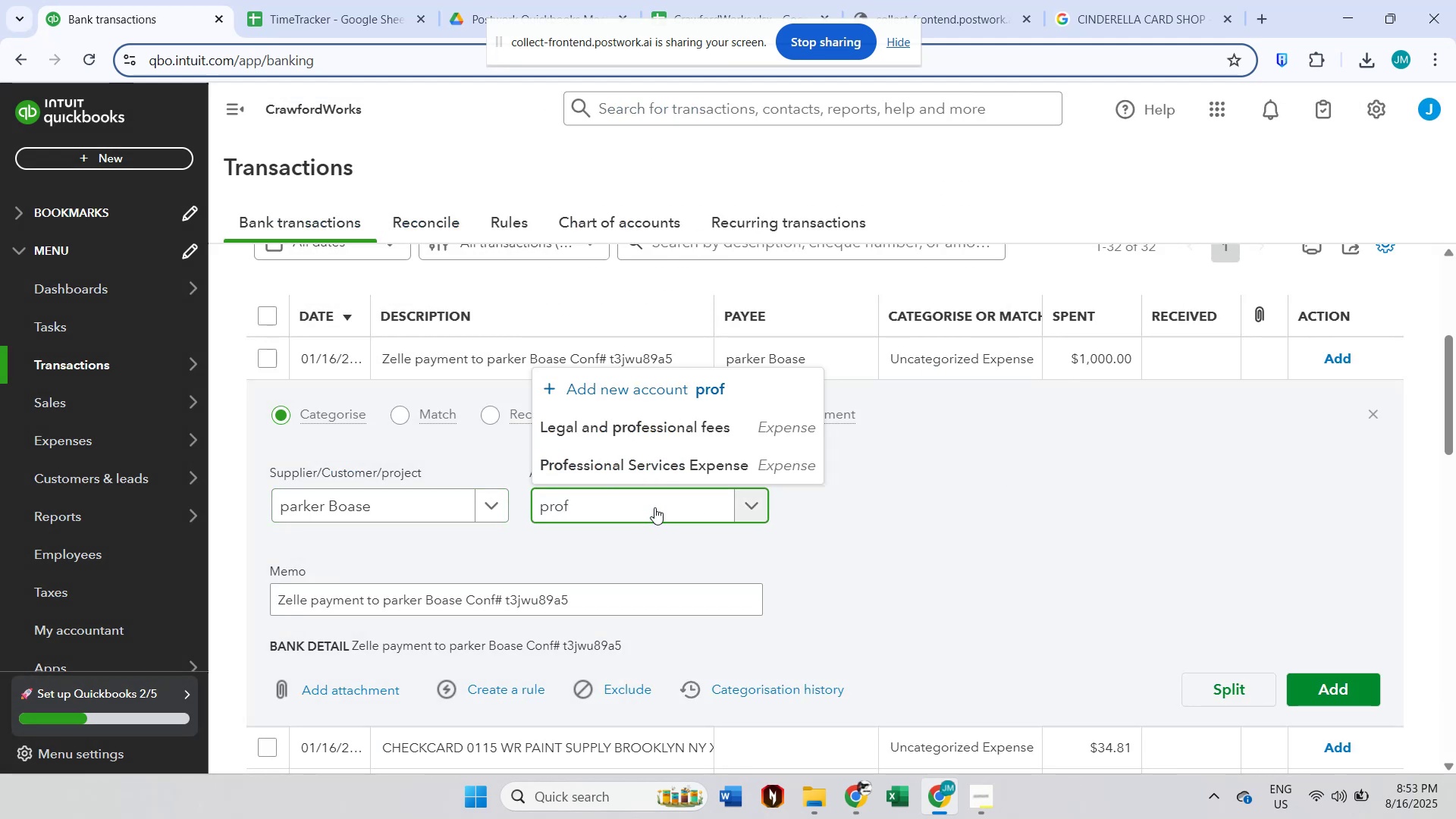 
left_click([667, 469])
 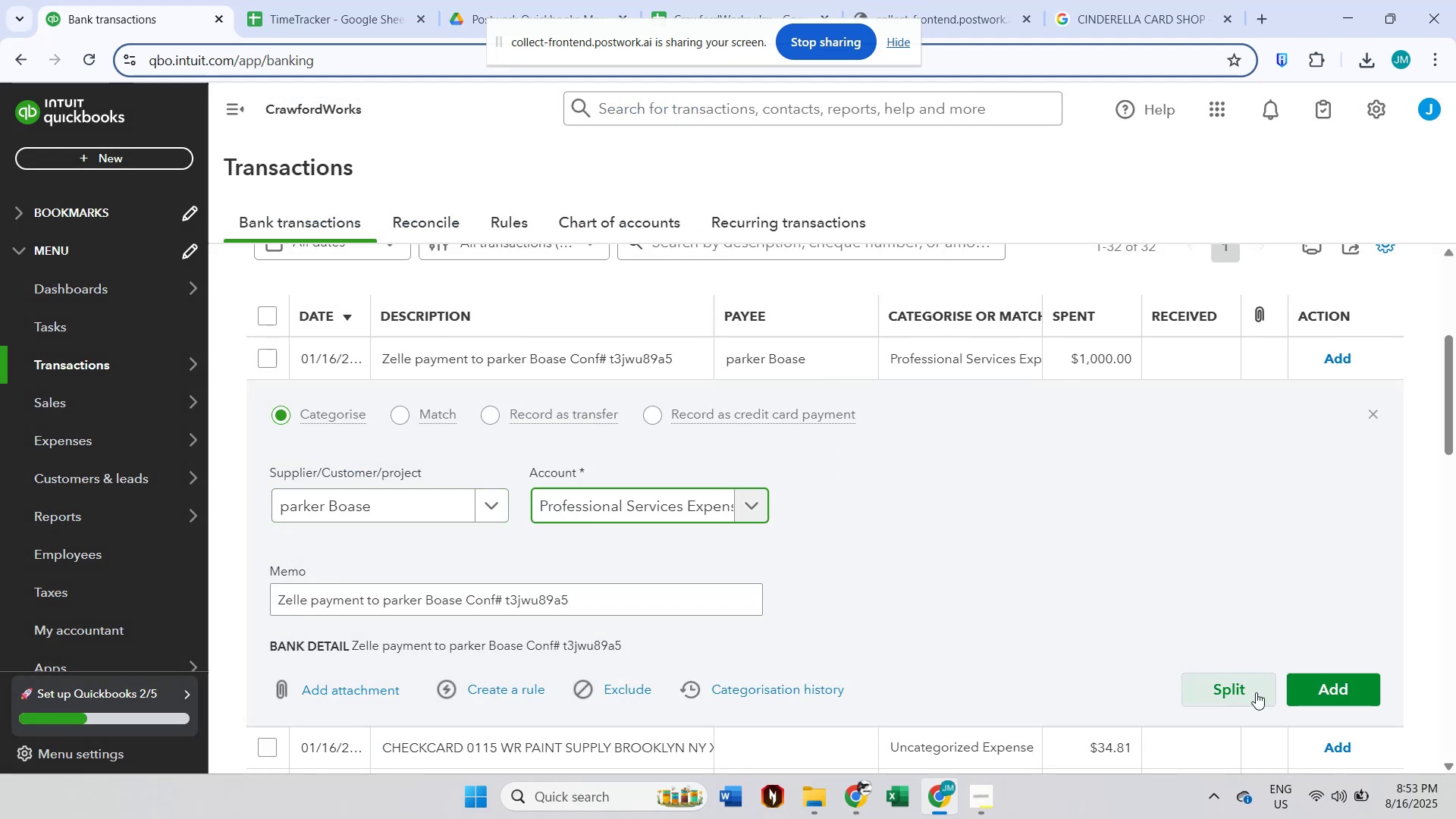 
left_click([1328, 694])
 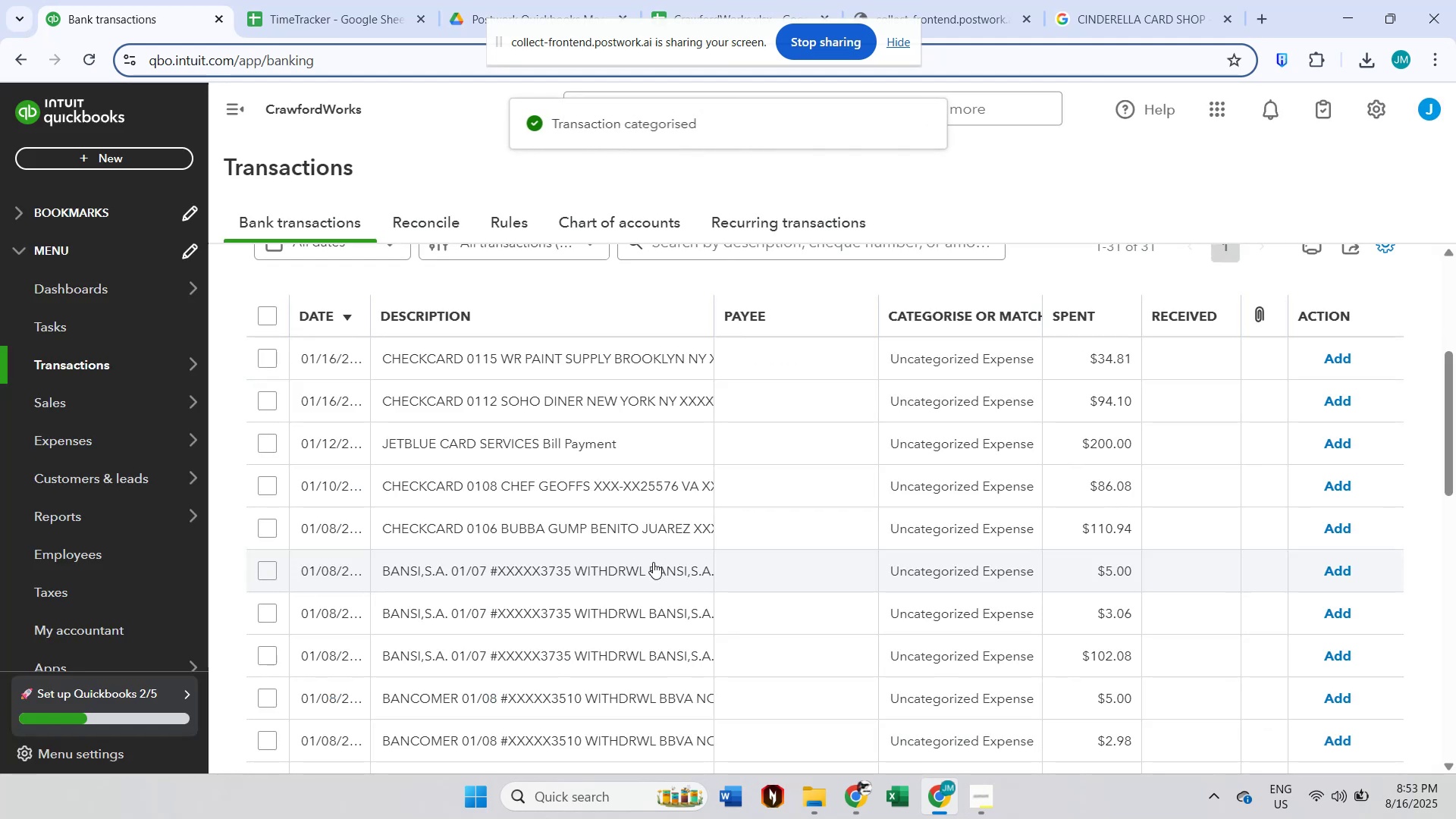 
left_click([588, 364])
 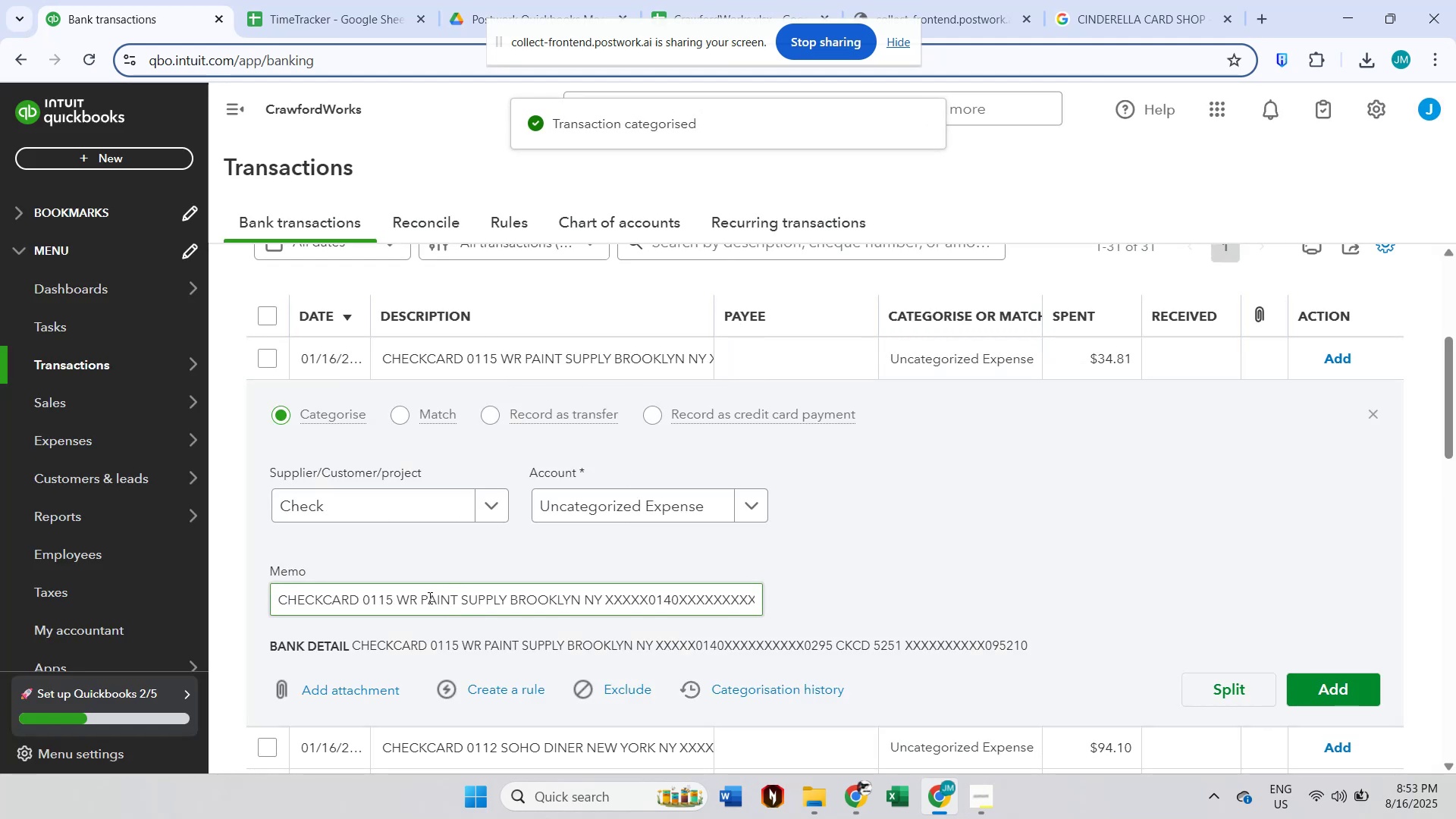 
double_click([408, 598])
 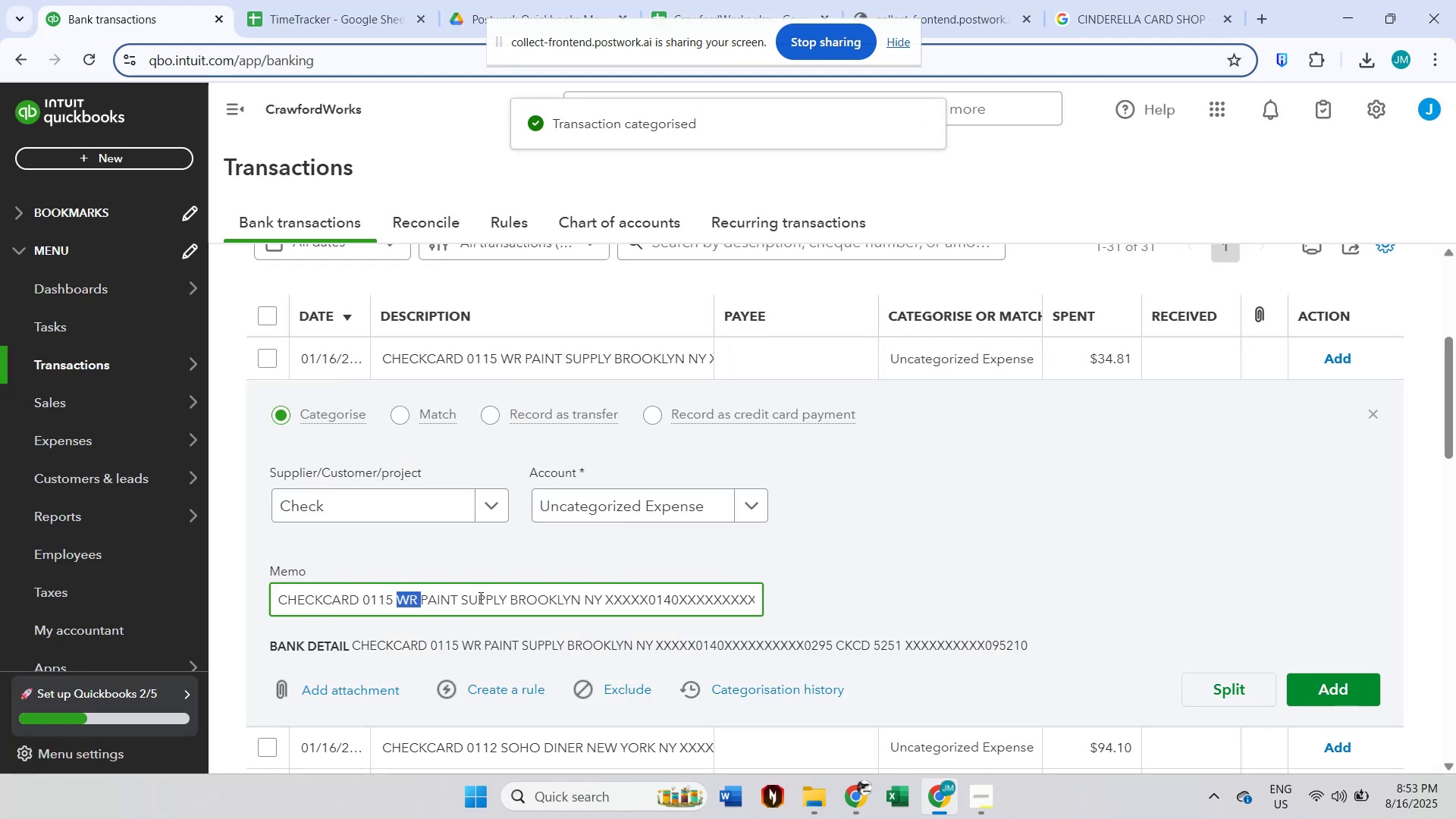 
hold_key(key=ShiftLeft, duration=0.9)
left_click([495, 596])
 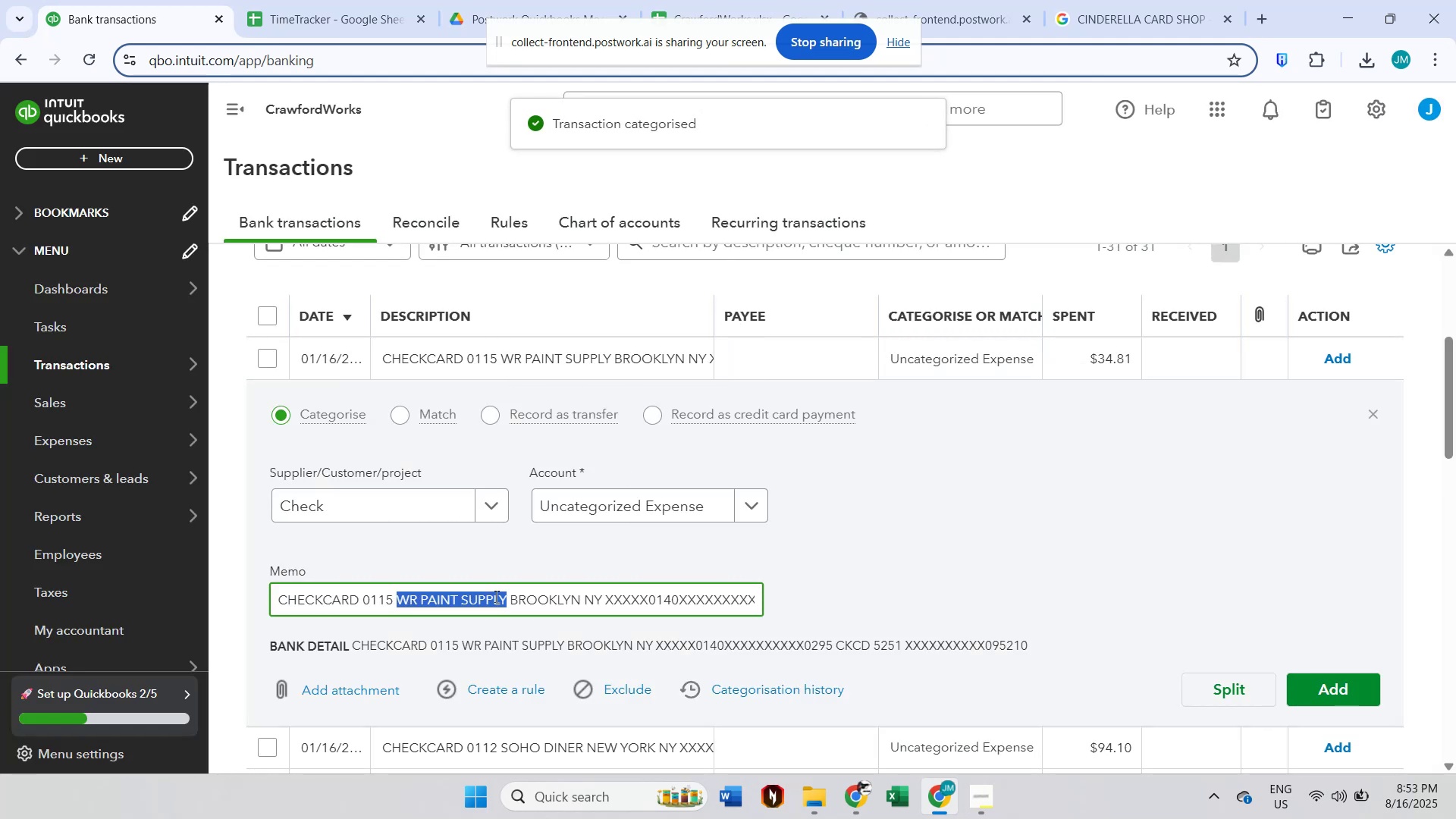 
key(Control+ControlLeft)
 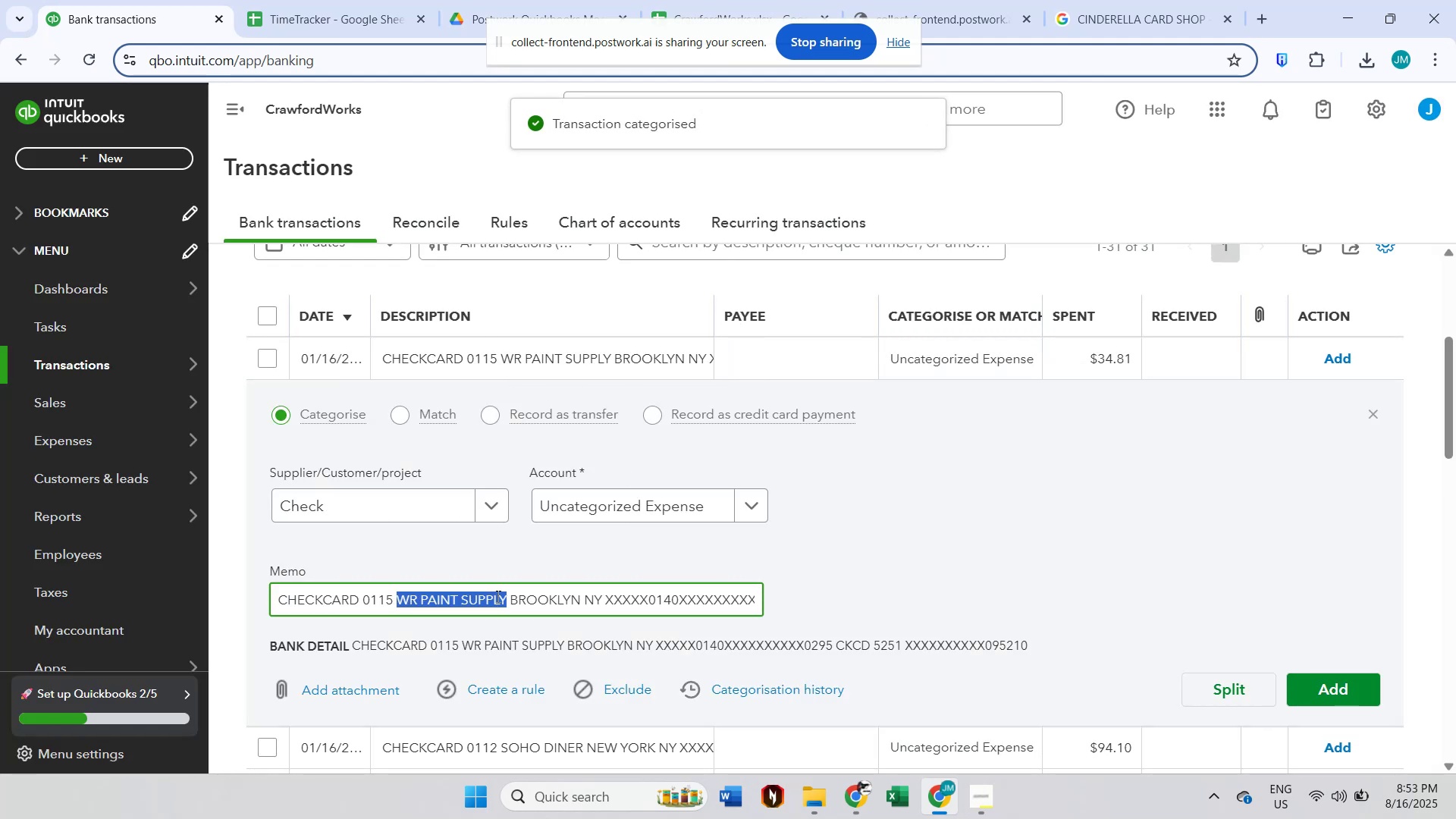 
key(Control+C)
 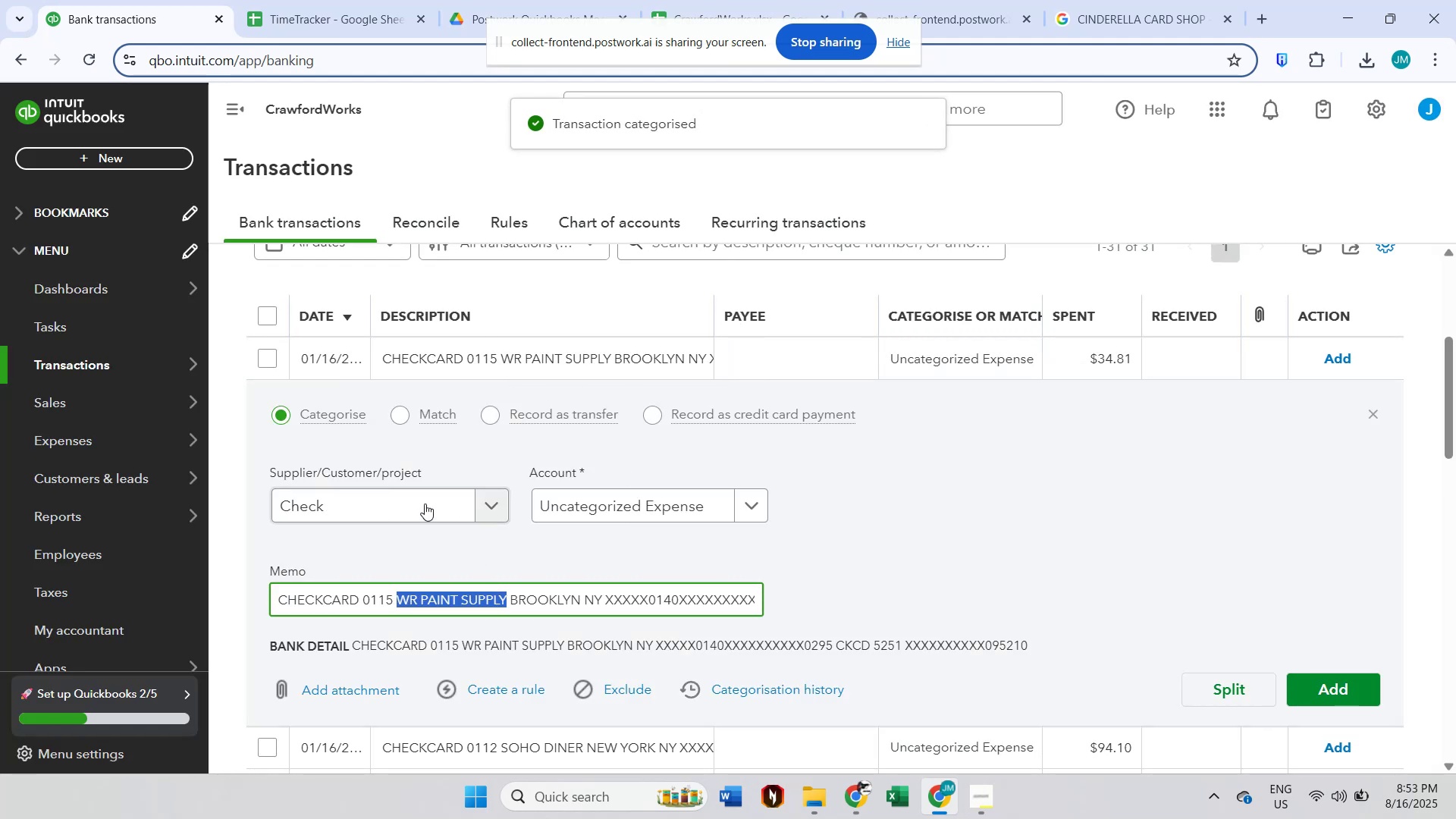 
left_click([425, 504])
 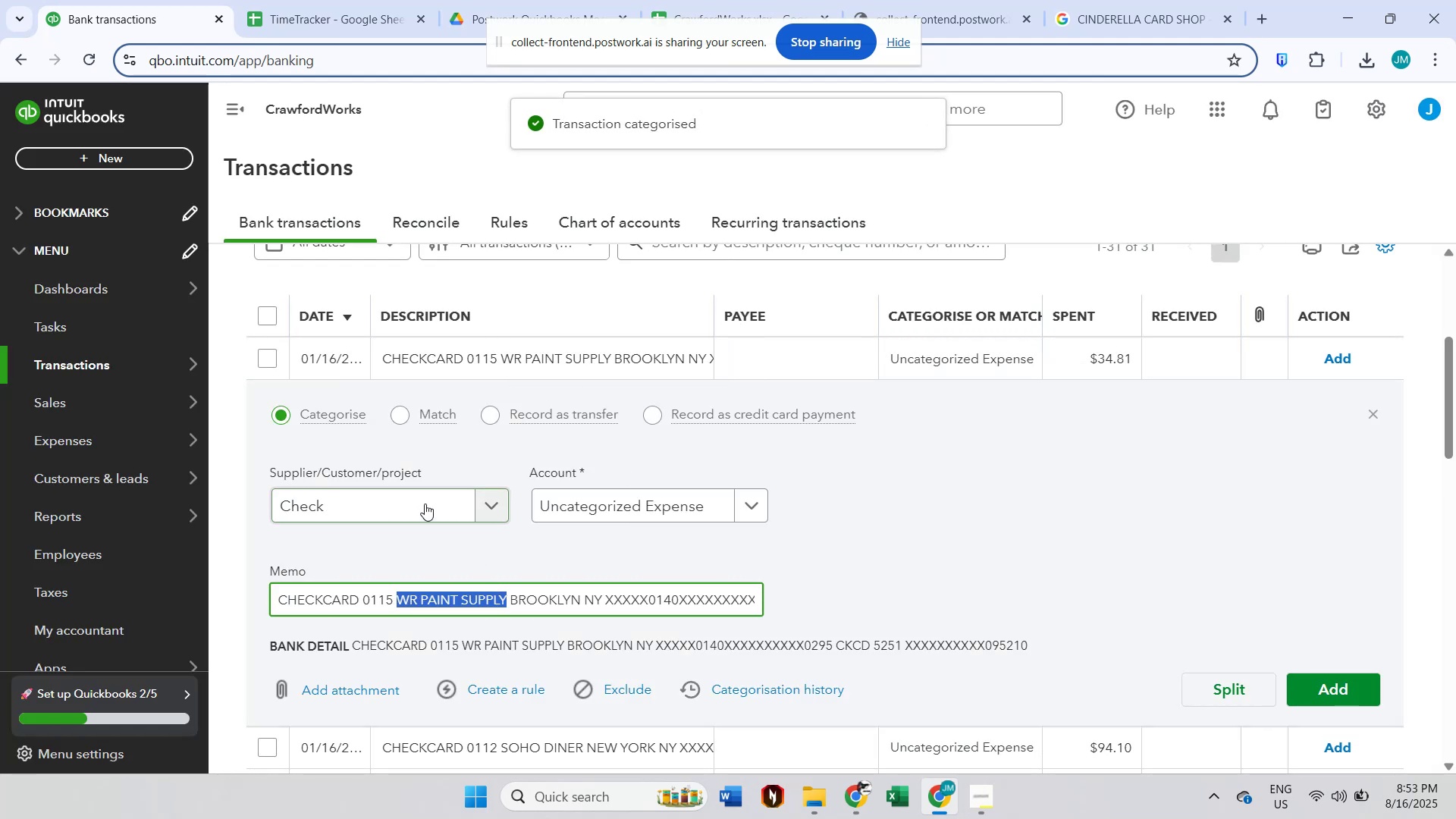 
key(Control+ControlLeft)
 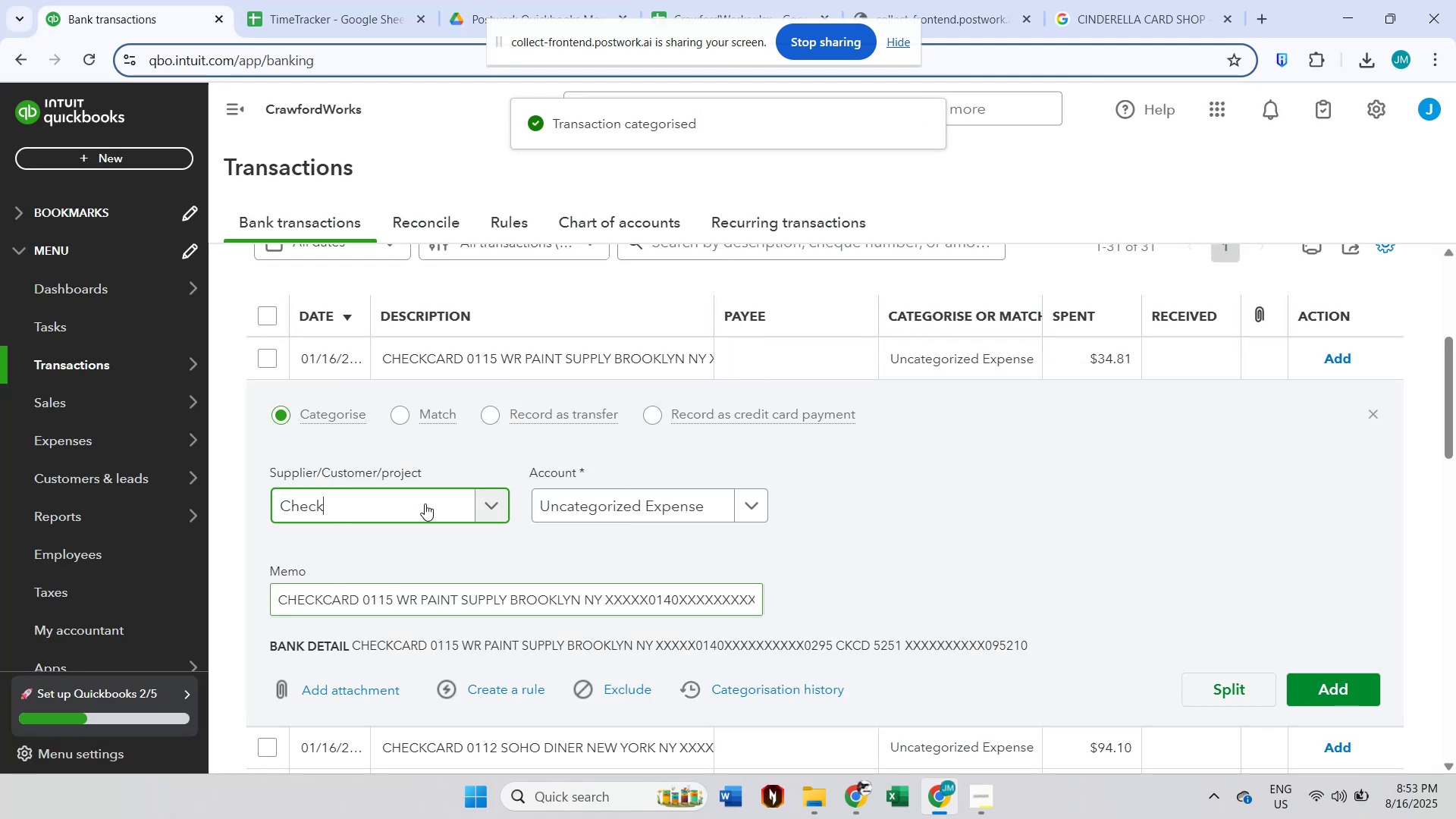 
key(Control+V)
 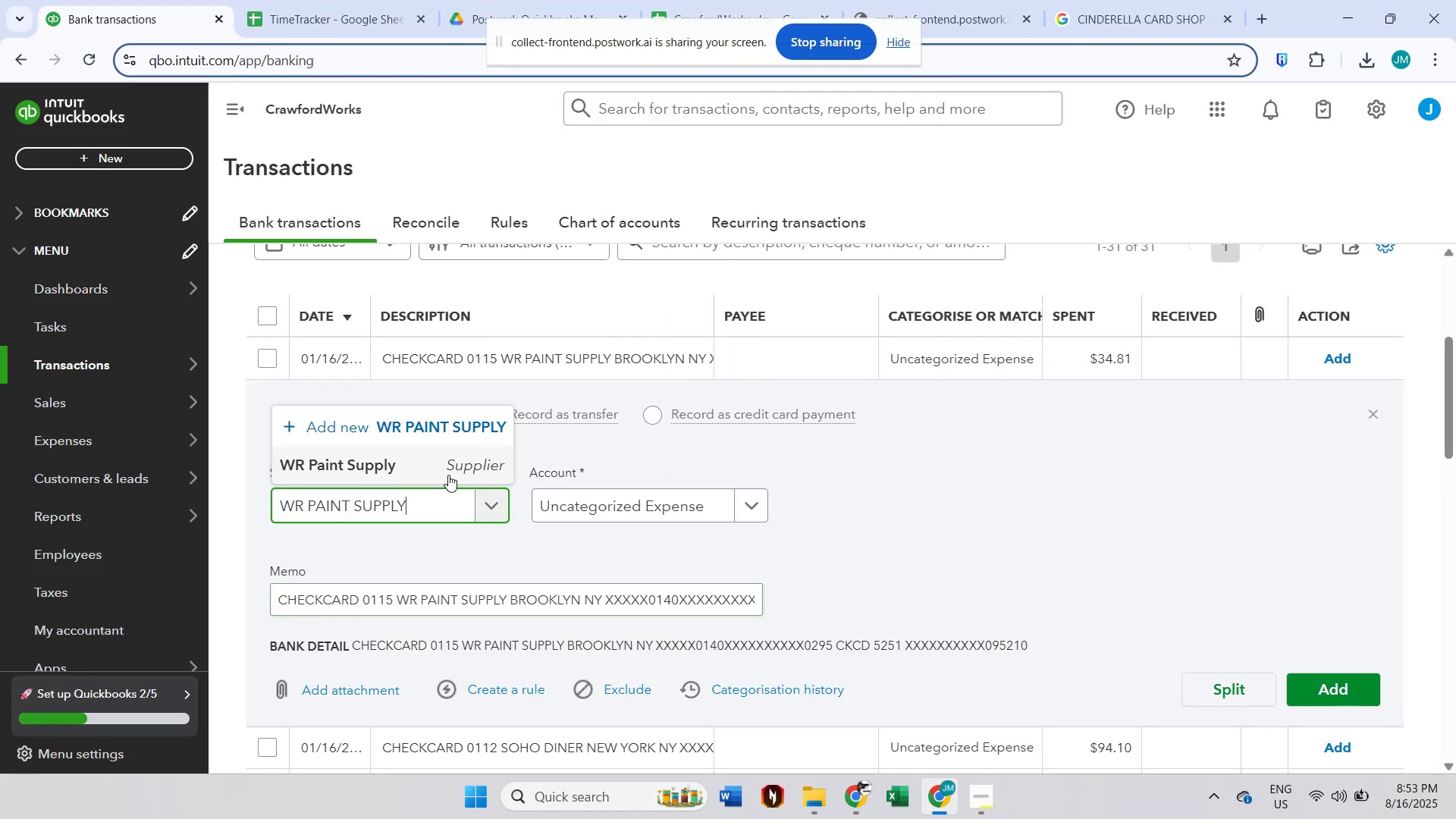 
left_click([448, 475])
 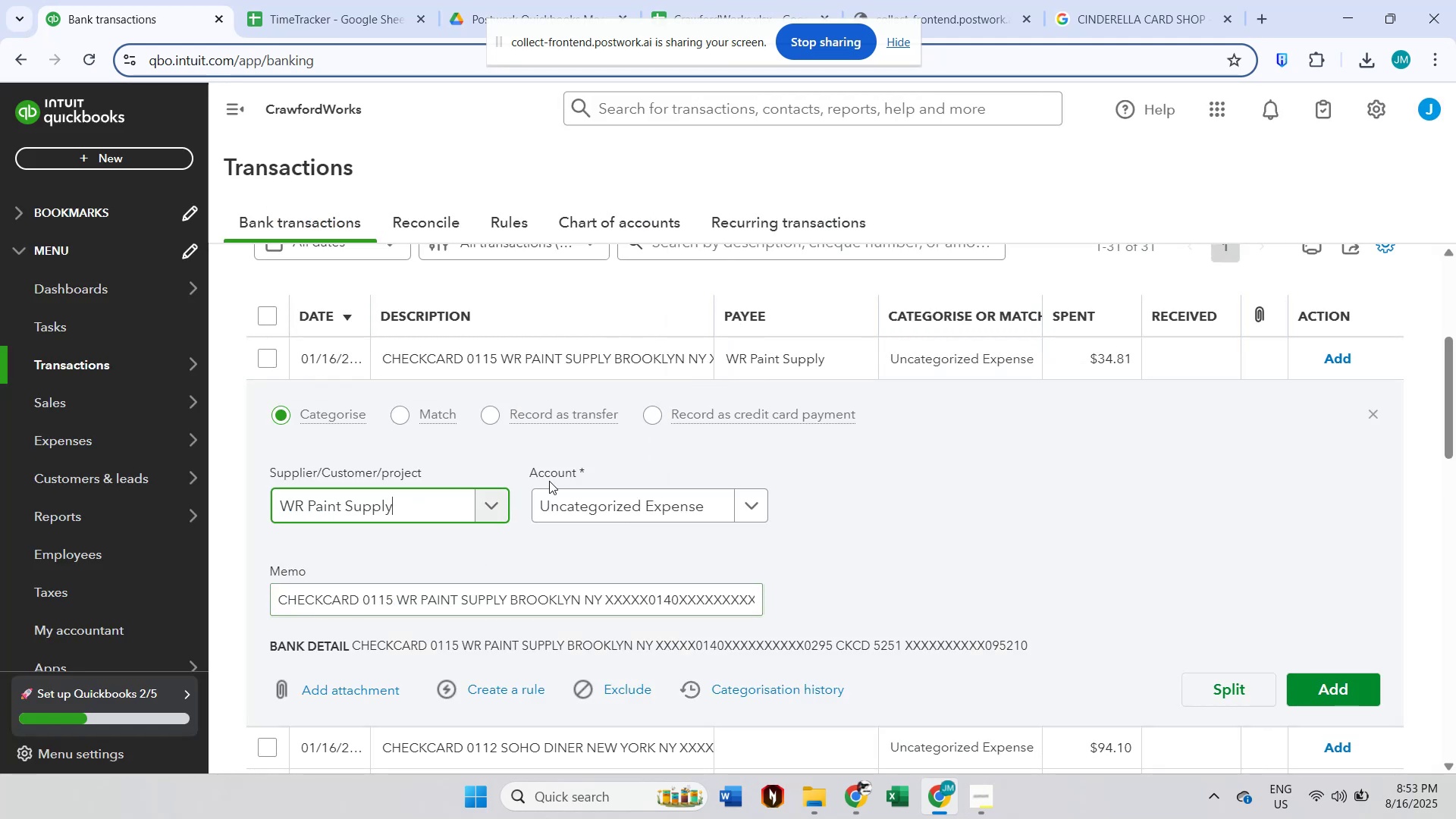 
left_click([602, 492])
 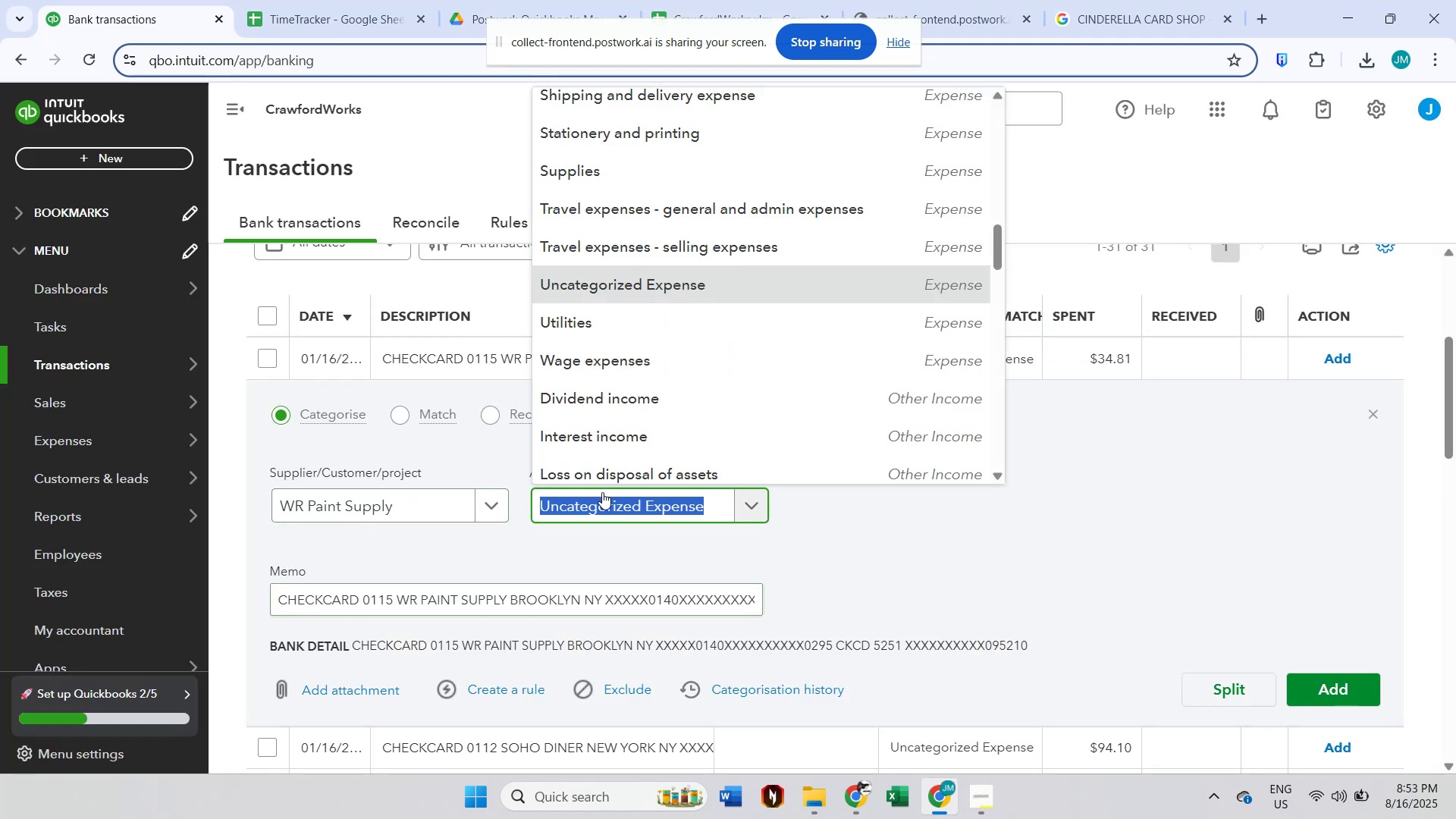 
type(supp)
 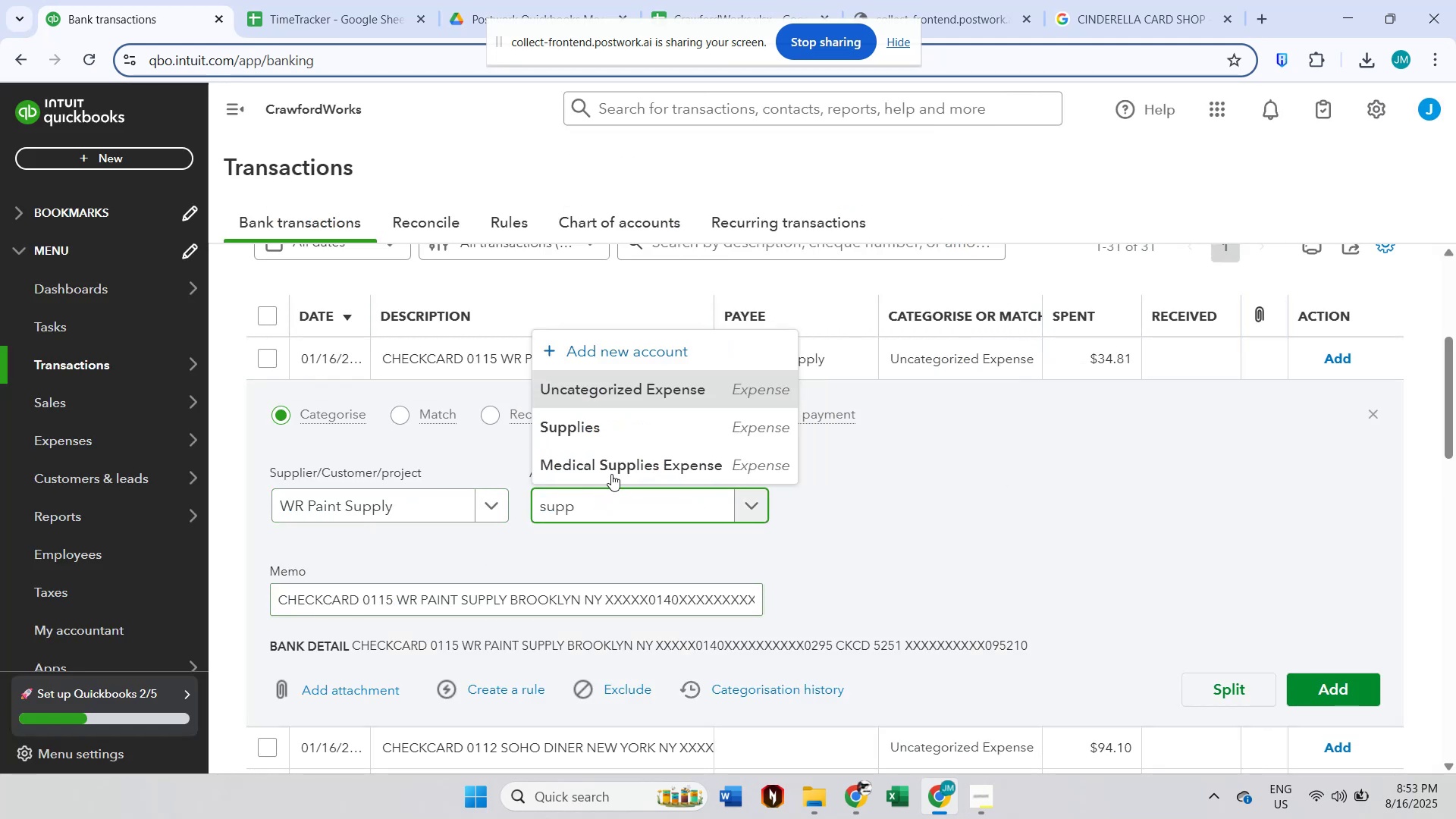 
left_click([630, 433])
 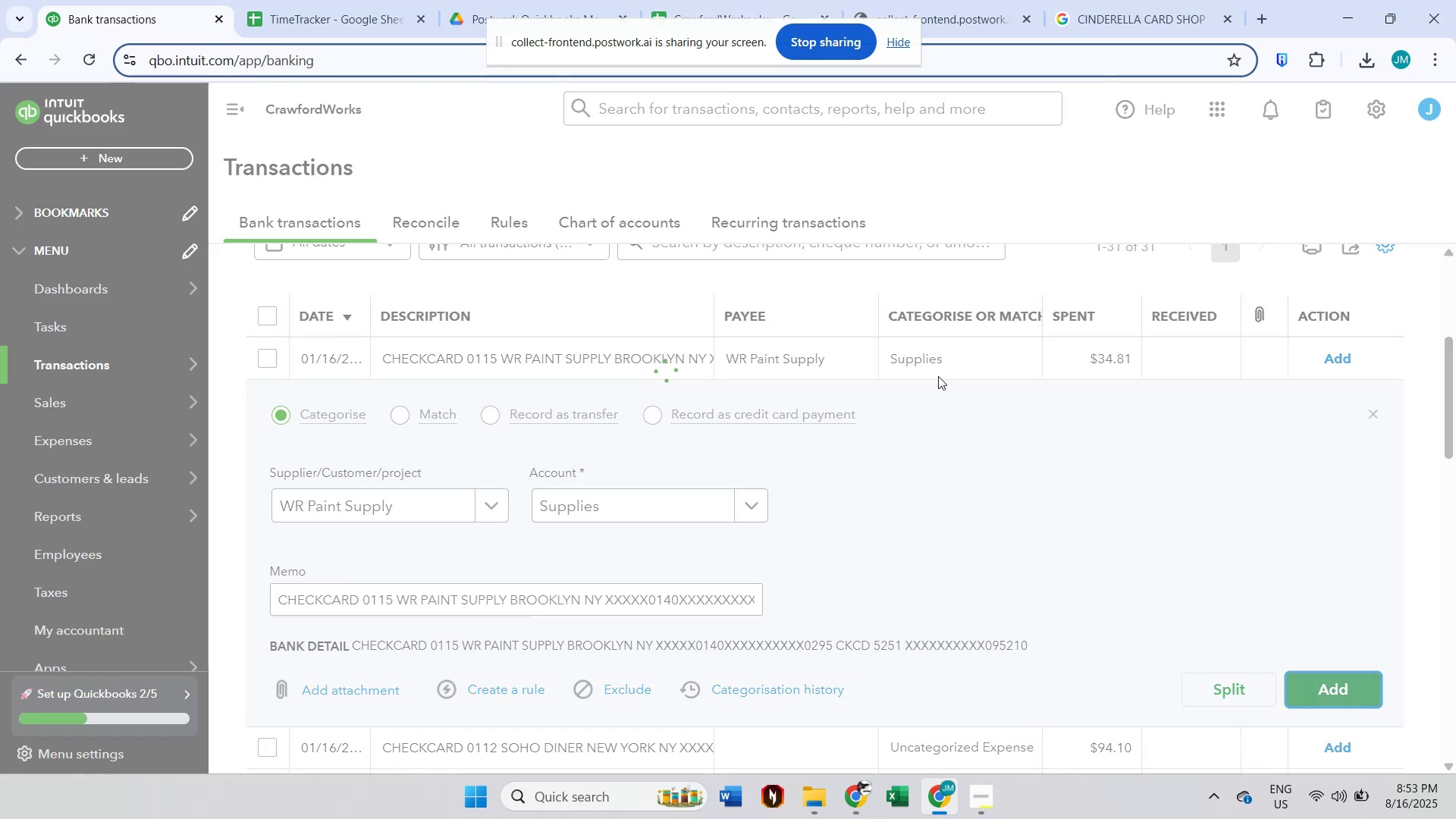 
scroll: coordinate [799, 270], scroll_direction: up, amount: 4.0
 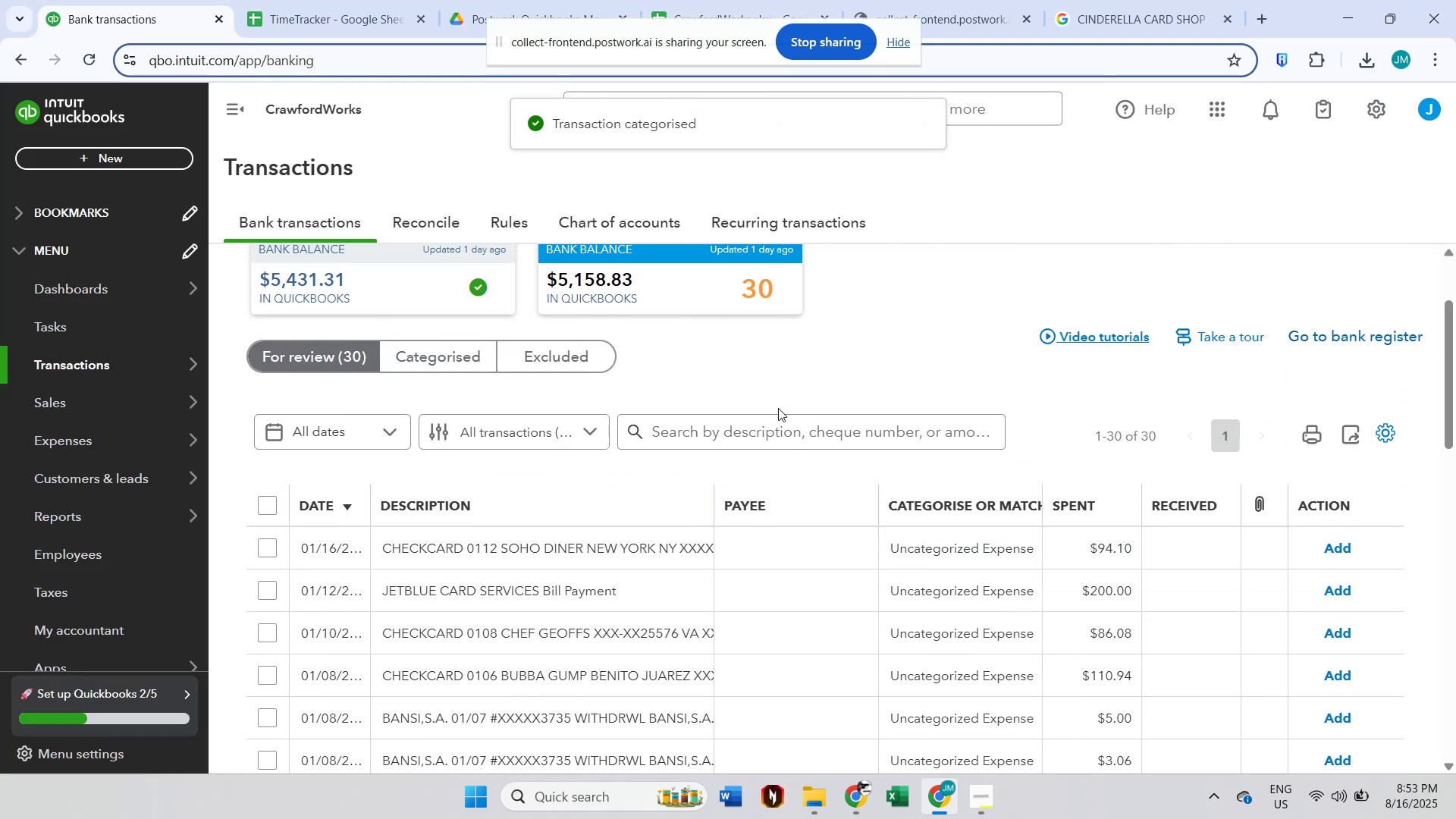 
left_click([774, 425])
 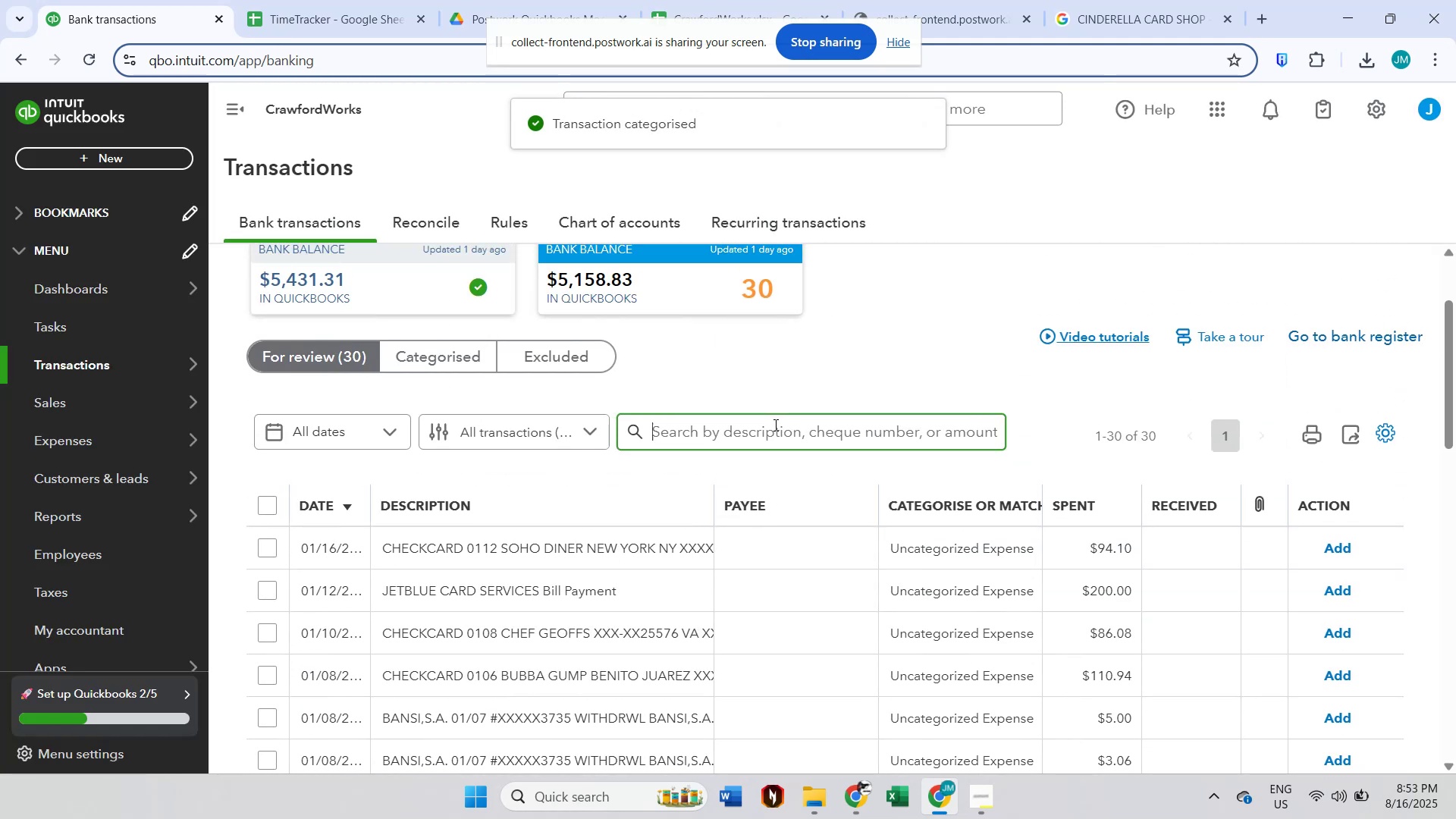 
key(Control+ControlLeft)
 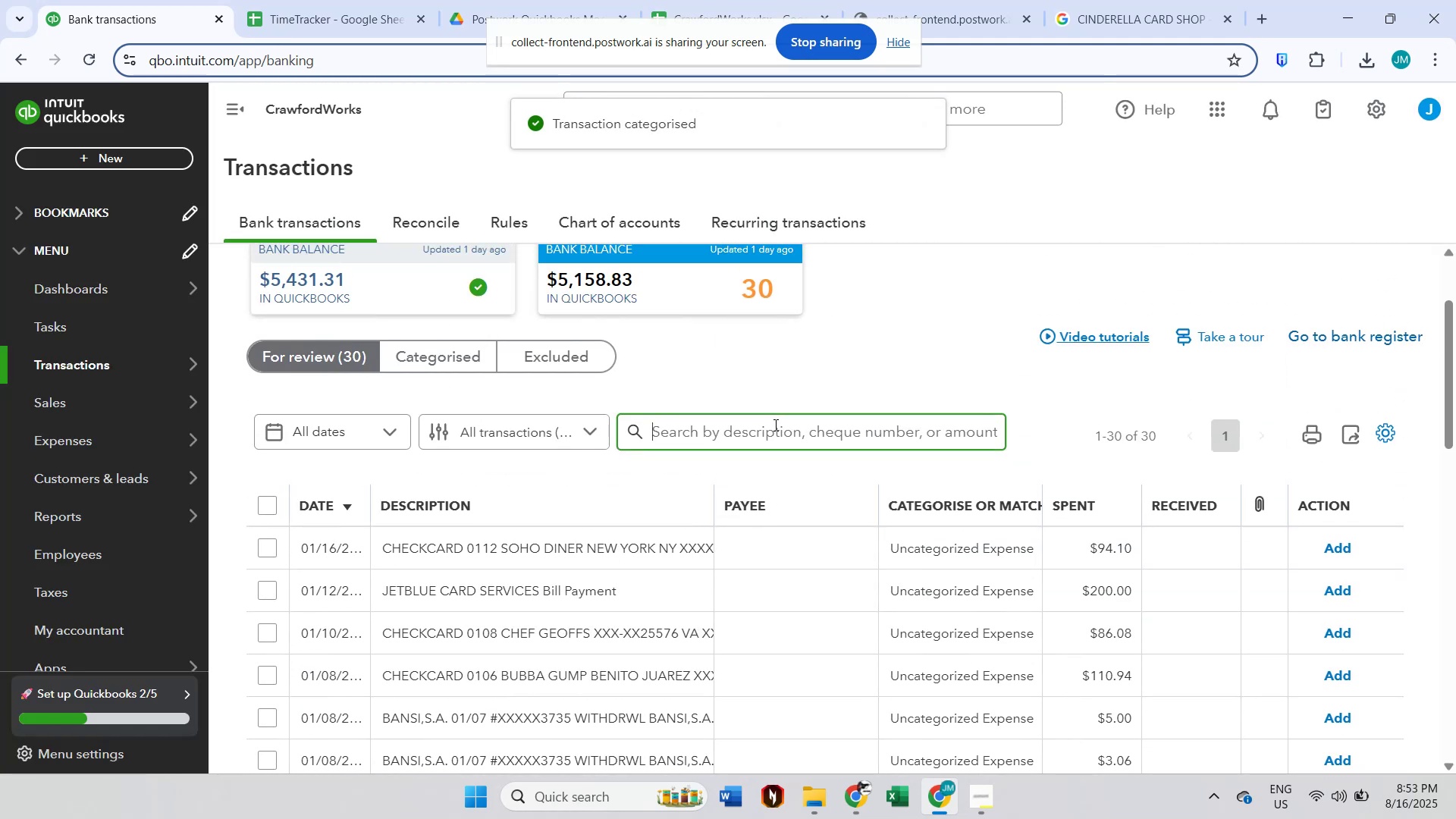 
key(Control+V)
 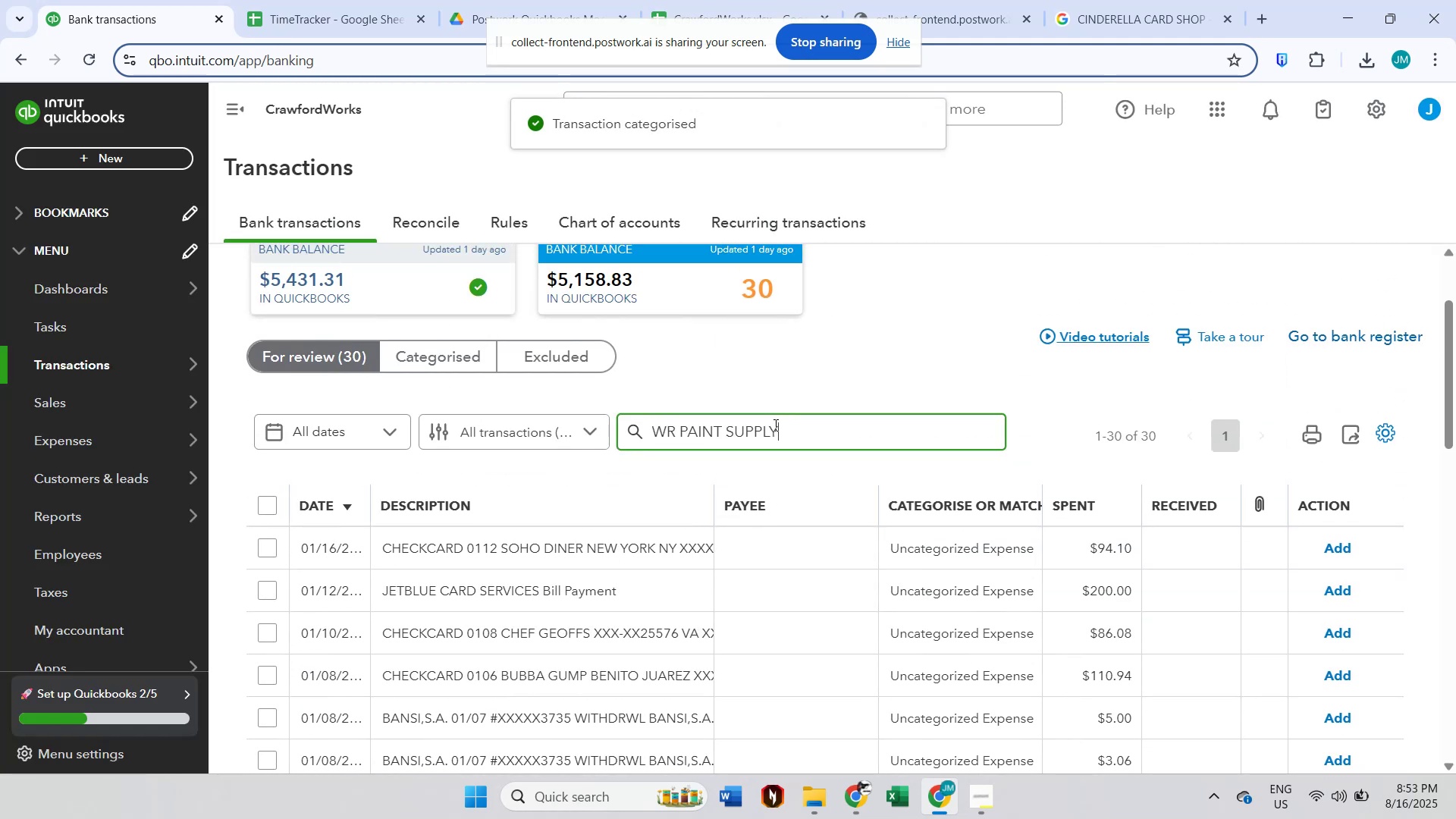 
key(Enter)
 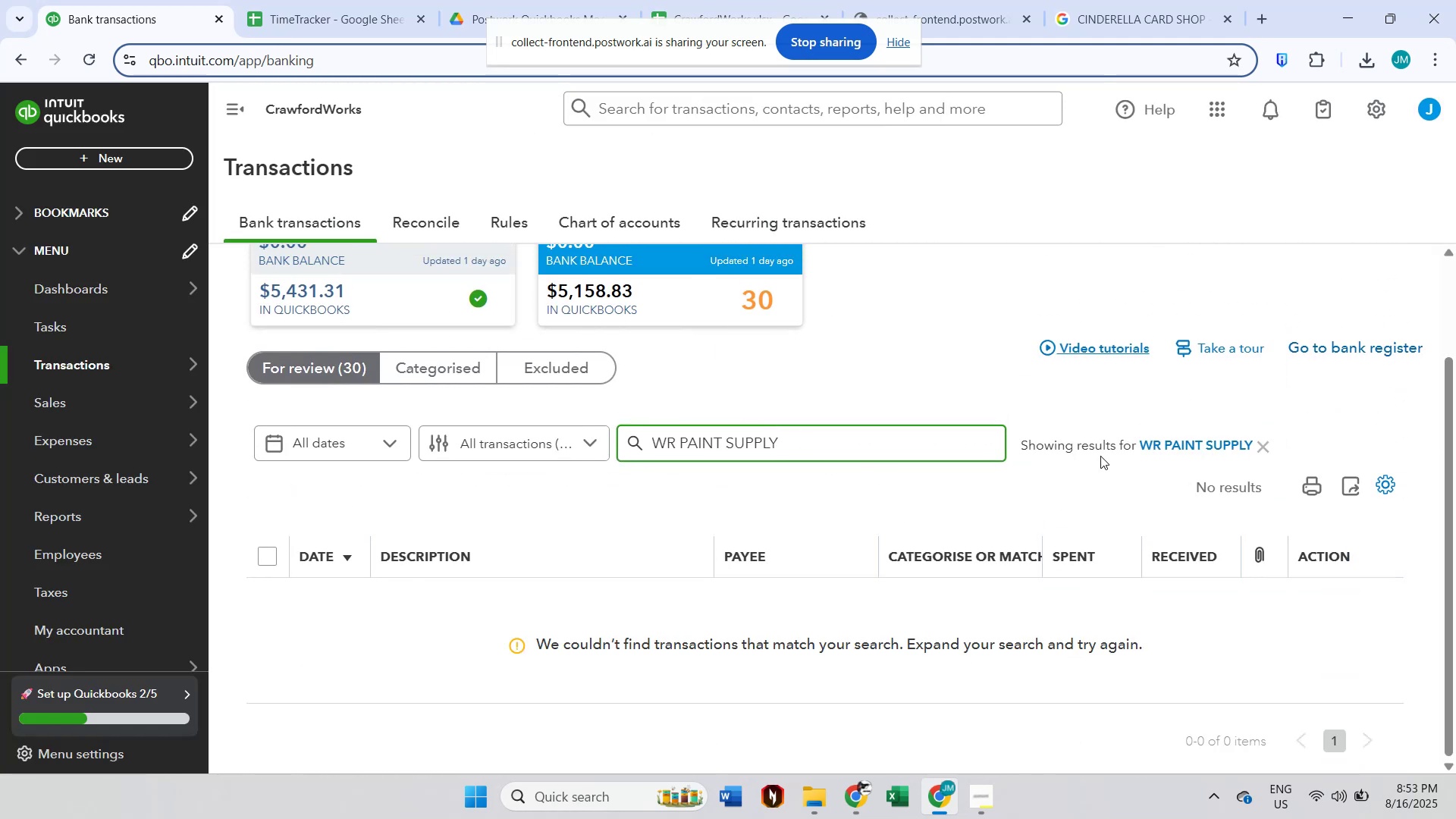 
left_click([1274, 450])
 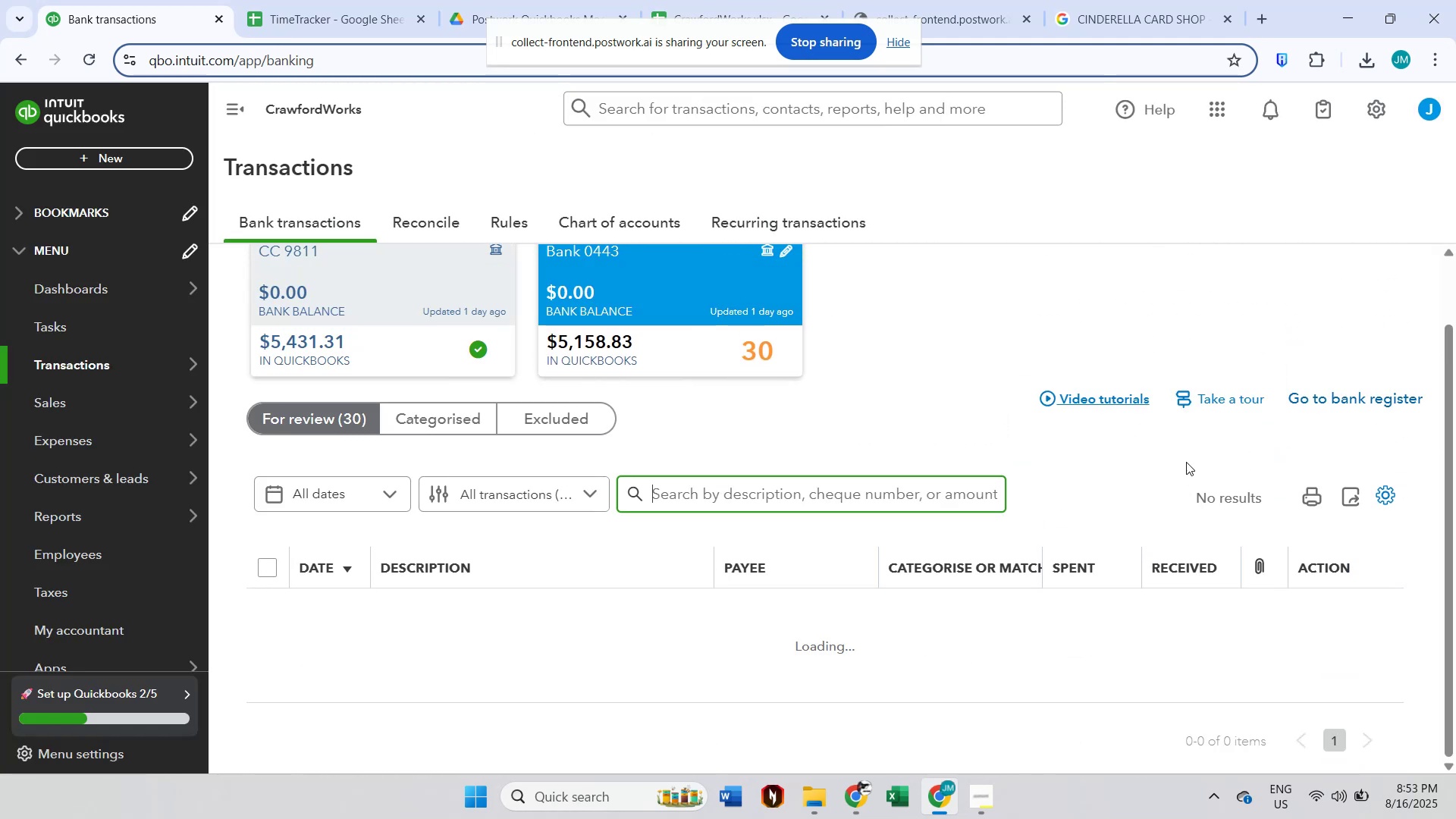 
scroll: coordinate [723, 469], scroll_direction: down, amount: 2.0
 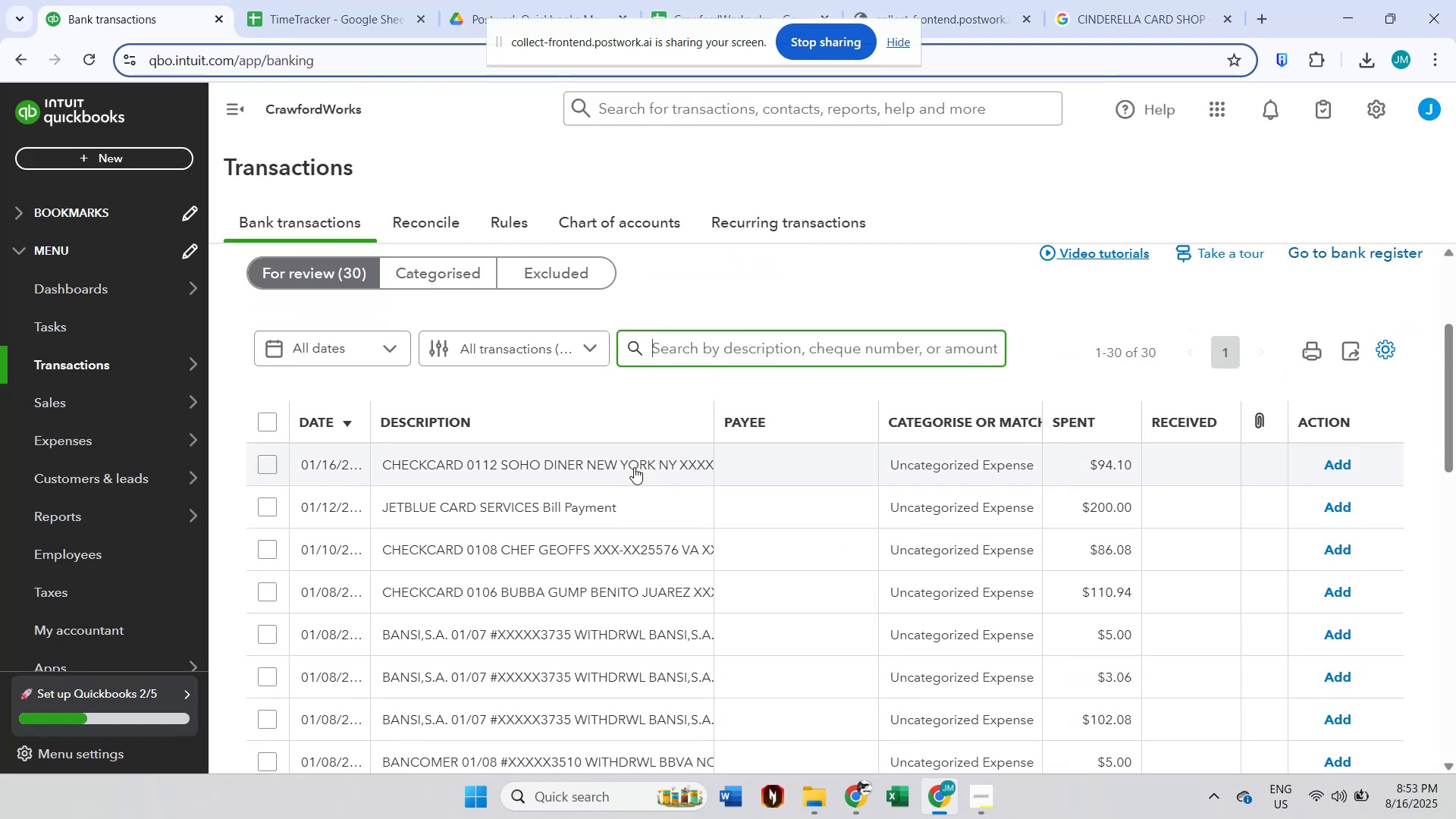 
left_click([608, 464])
 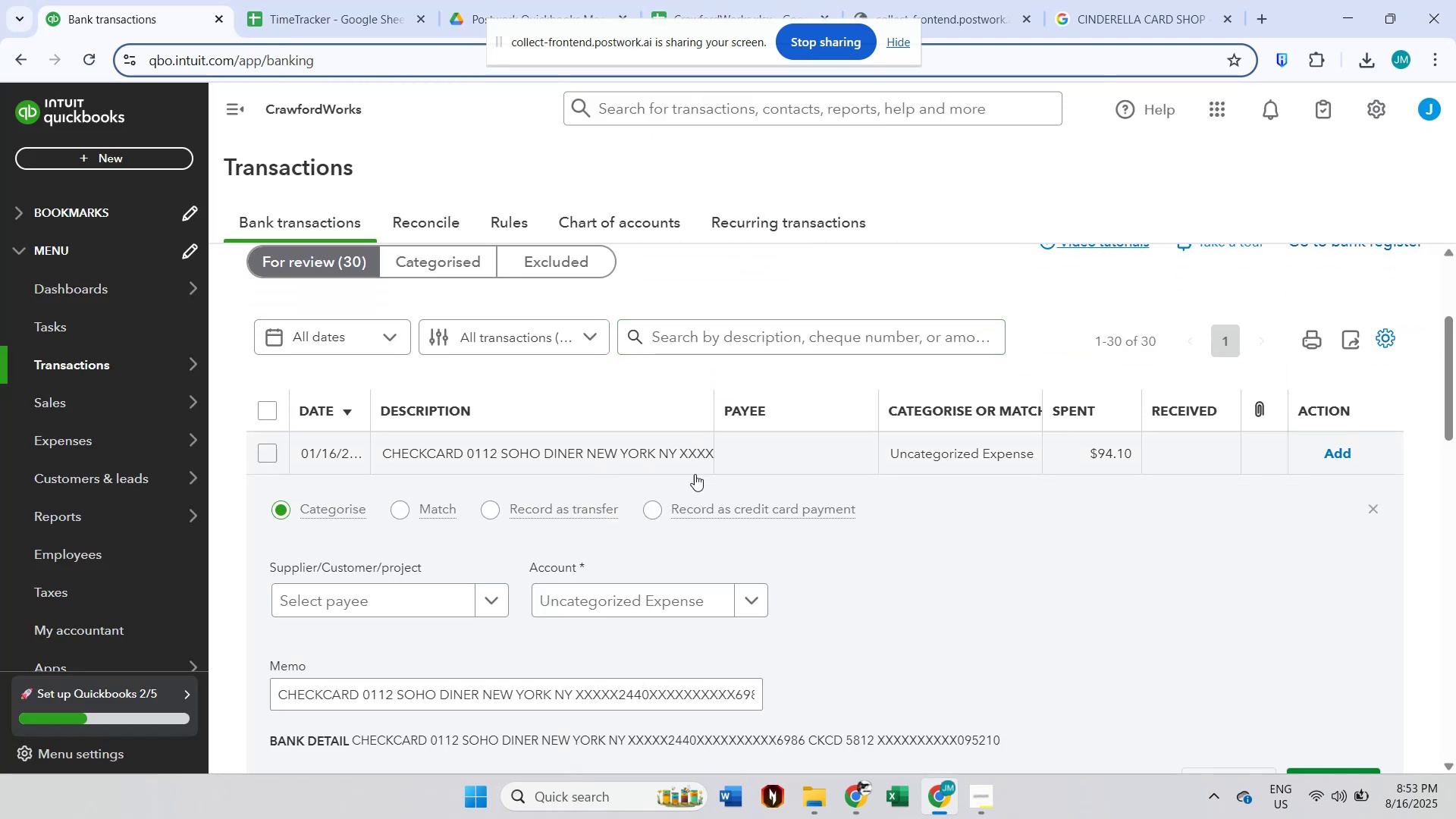 
scroll: coordinate [734, 478], scroll_direction: down, amount: 1.0
 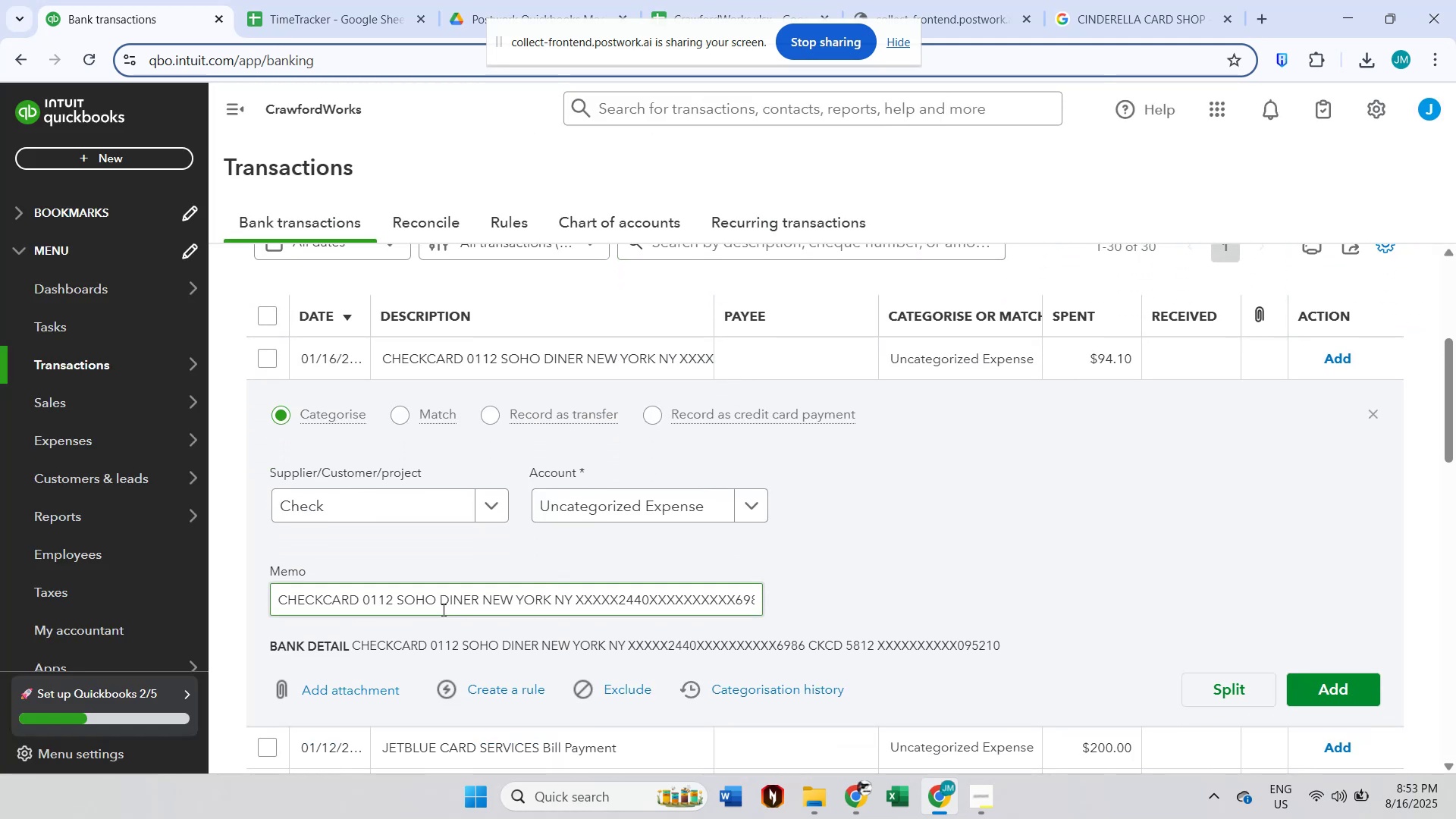 
double_click([421, 600])
 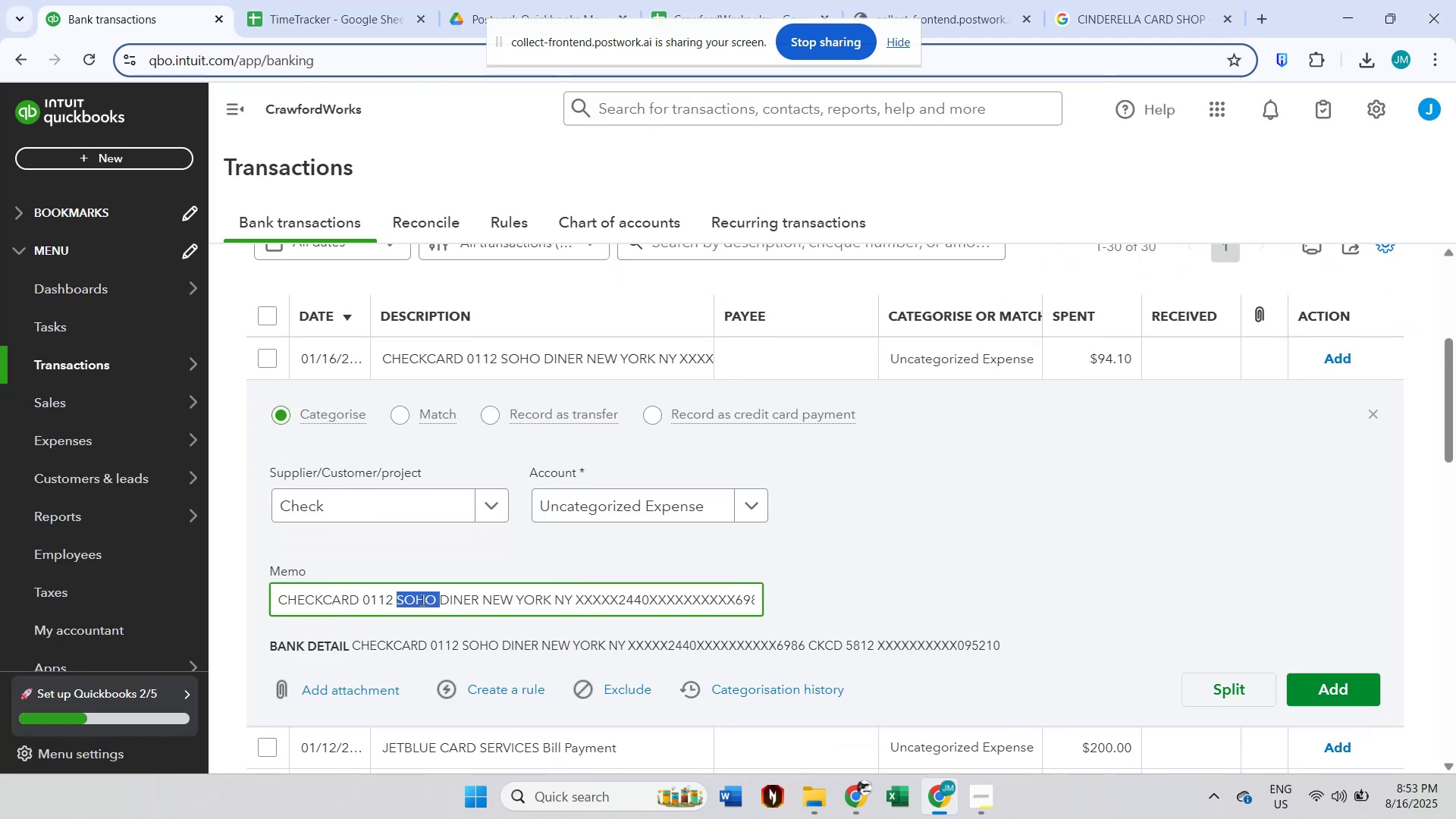 
hold_key(key=ShiftLeft, duration=0.67)
left_click([472, 600])
 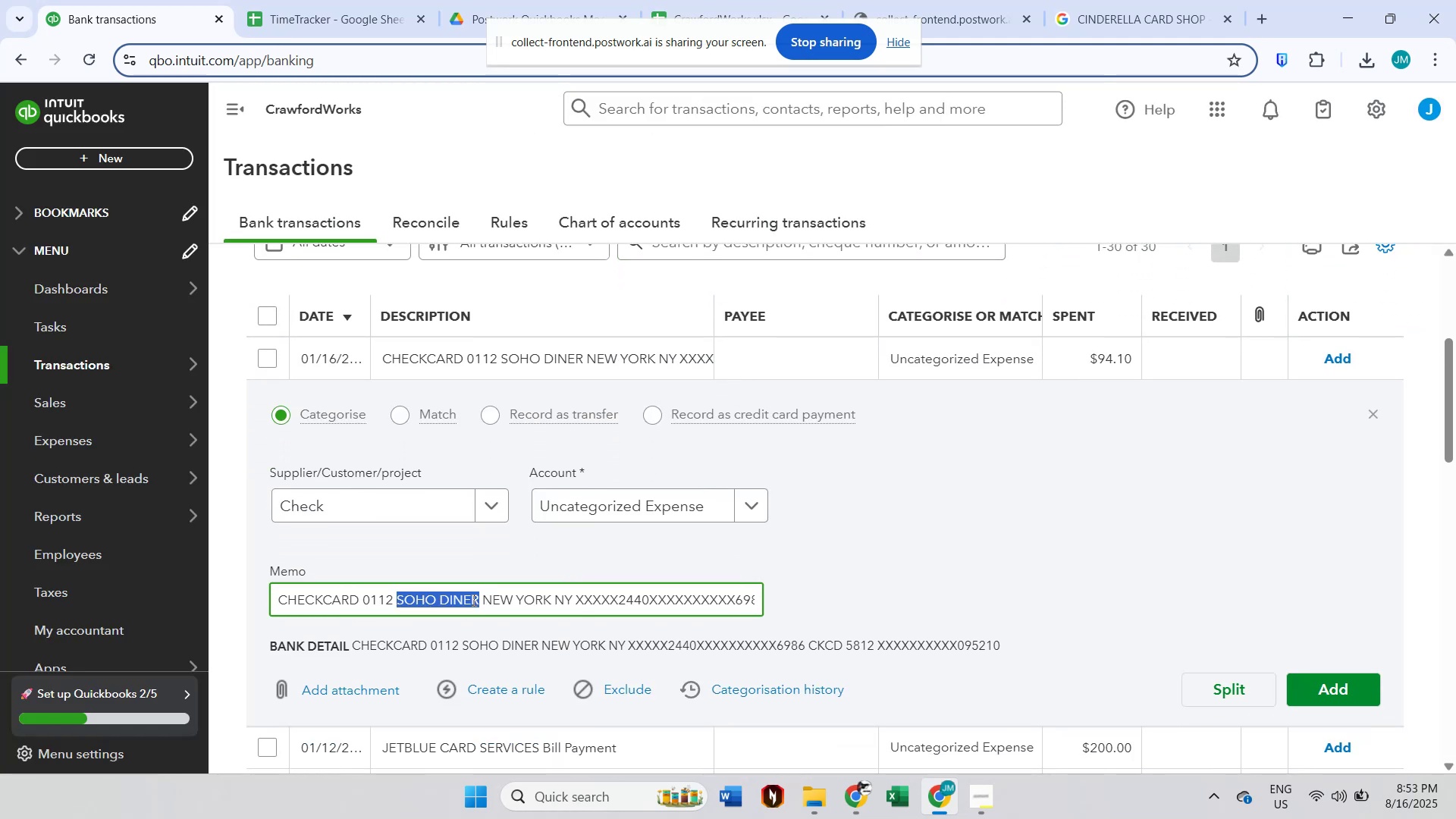 
key(Control+ControlLeft)
 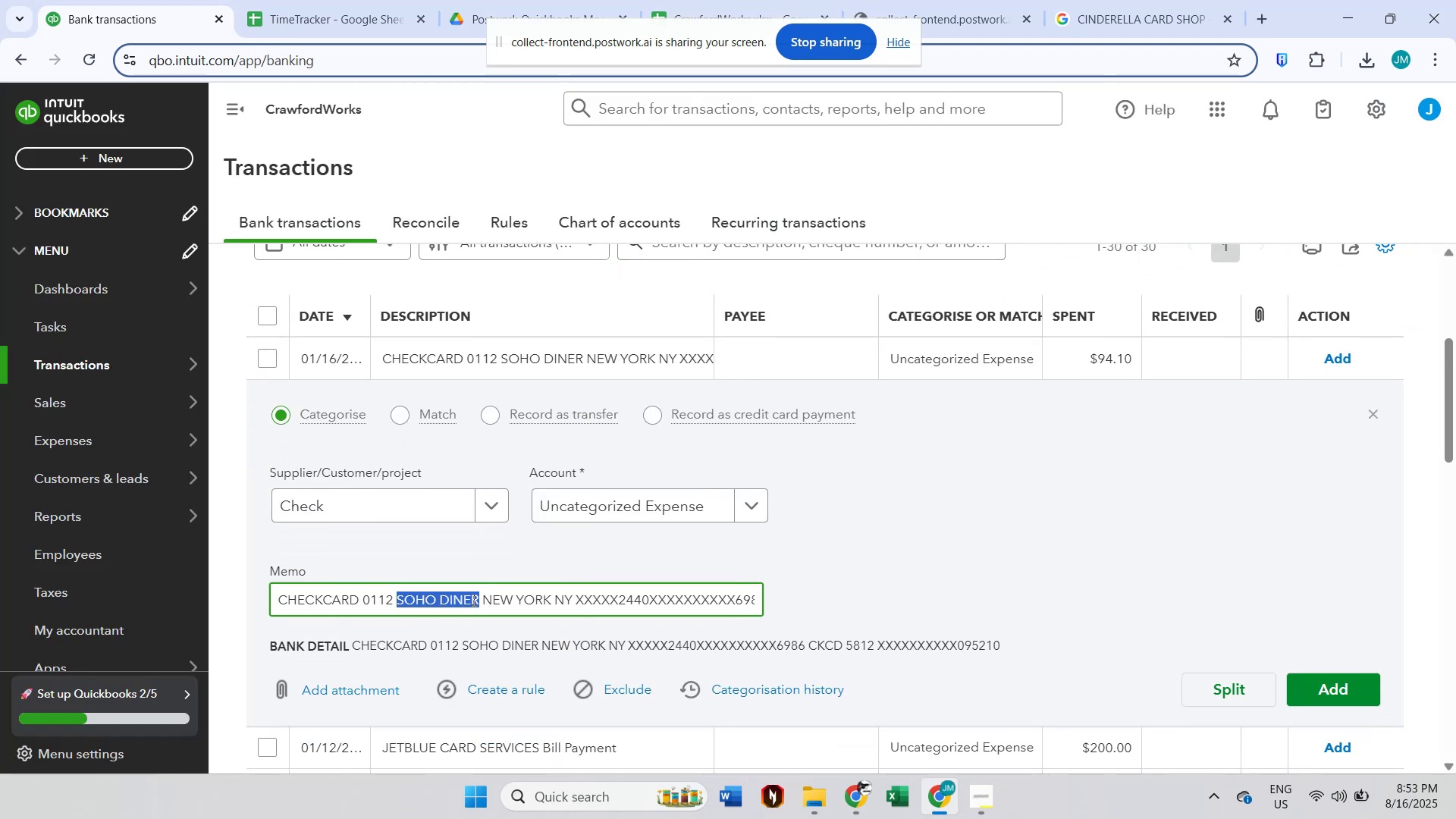 
key(Control+C)
 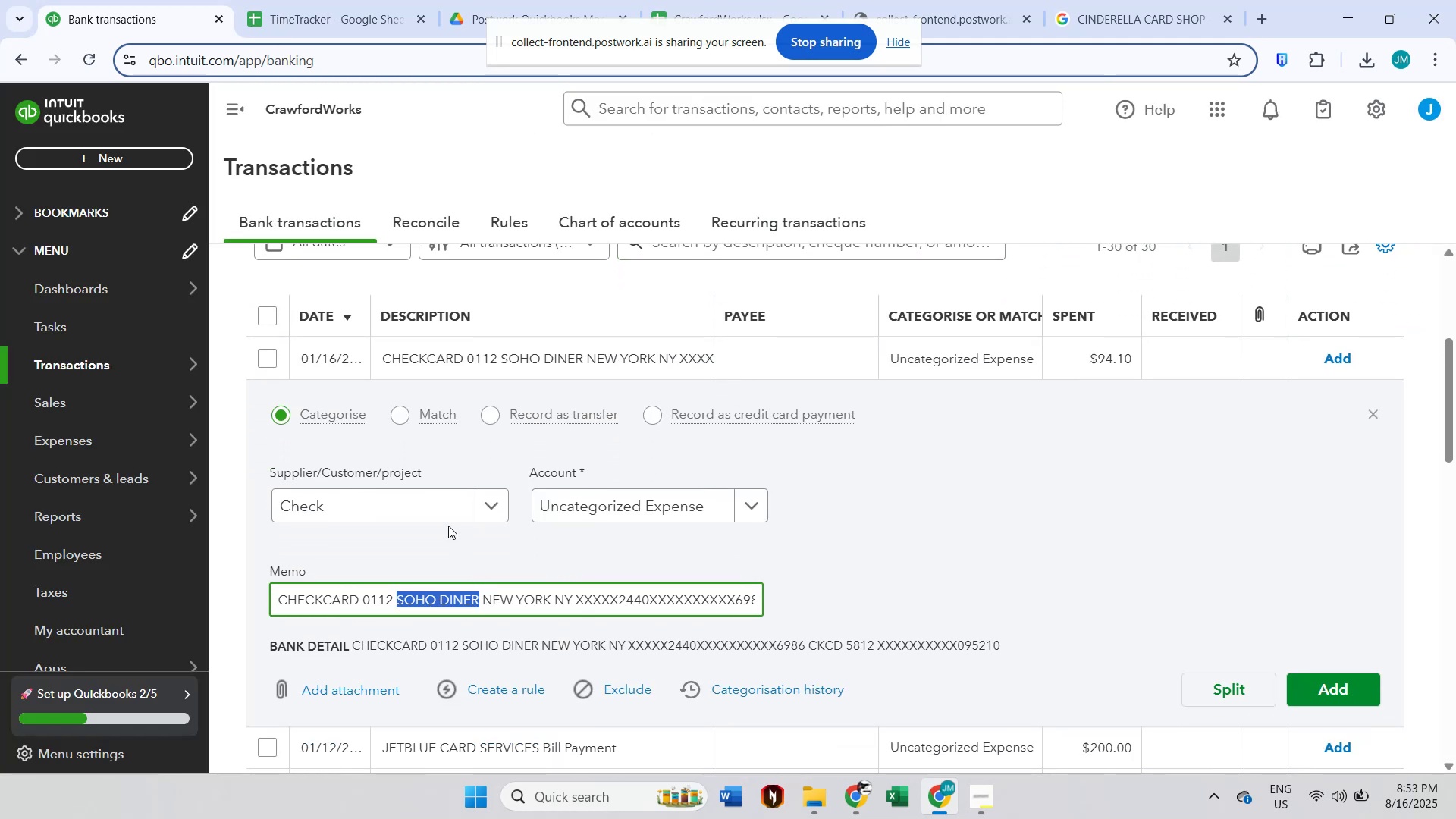 
double_click([433, 512])
 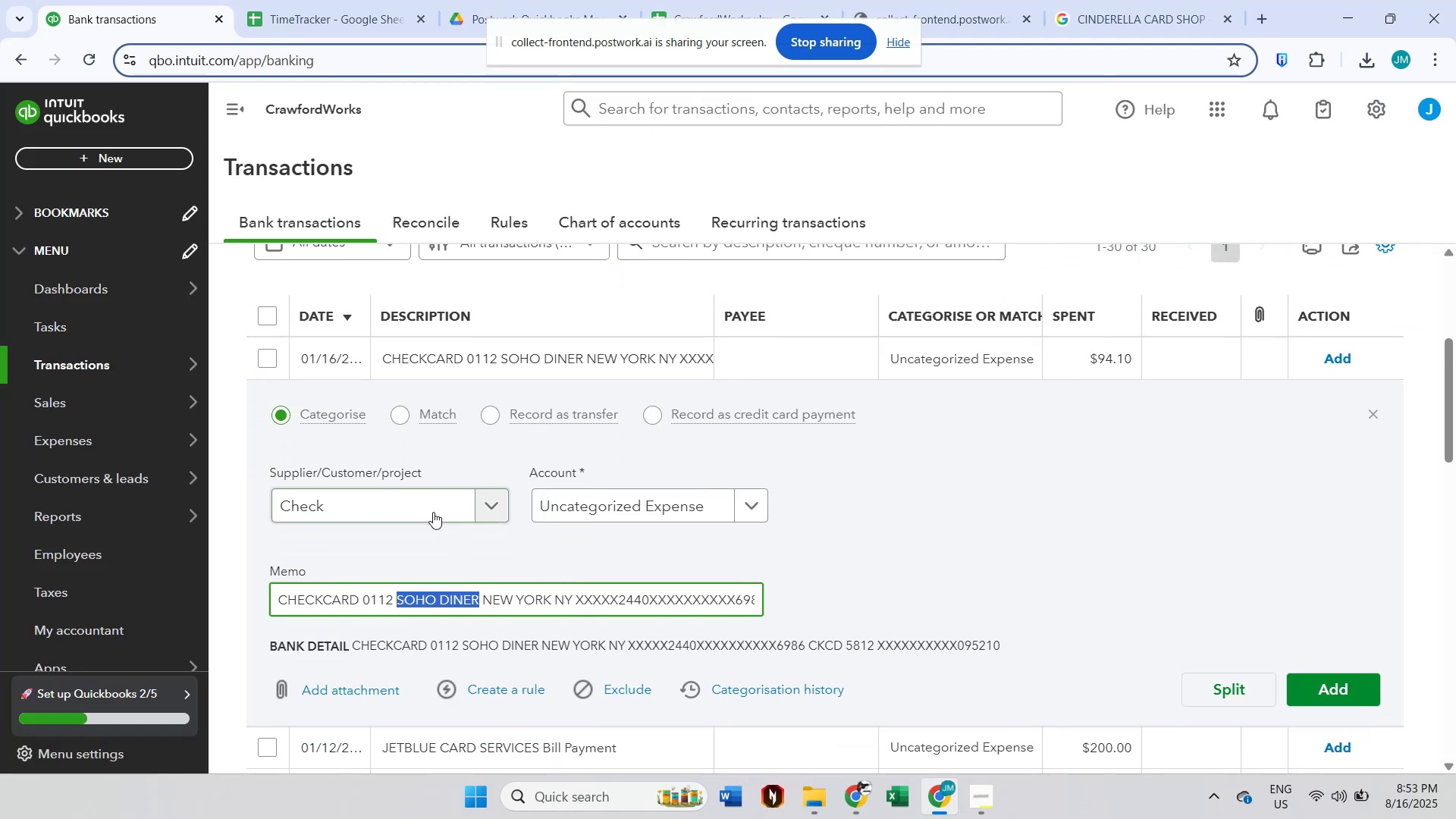 
key(Control+ControlLeft)
 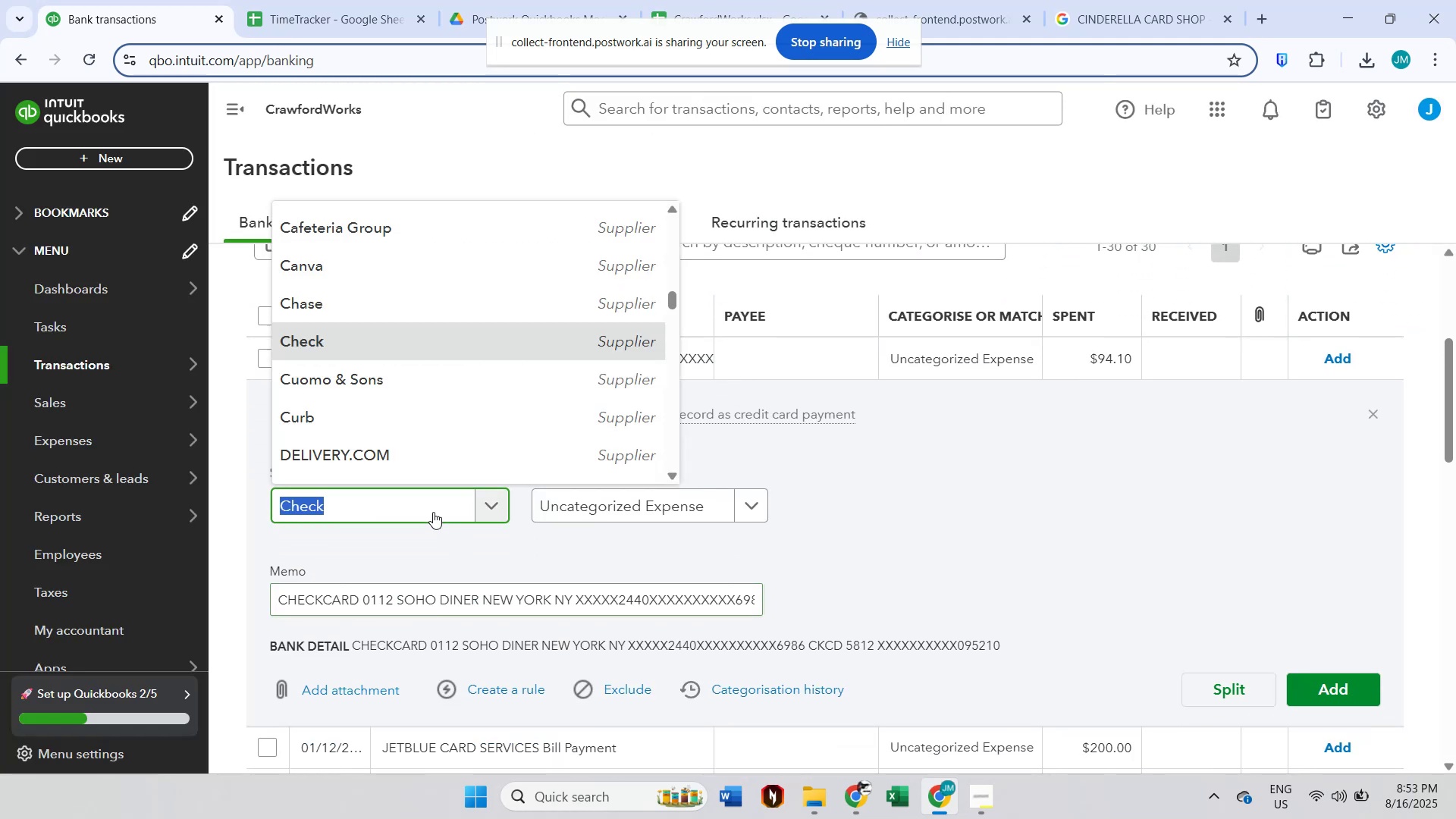 
key(Control+V)
 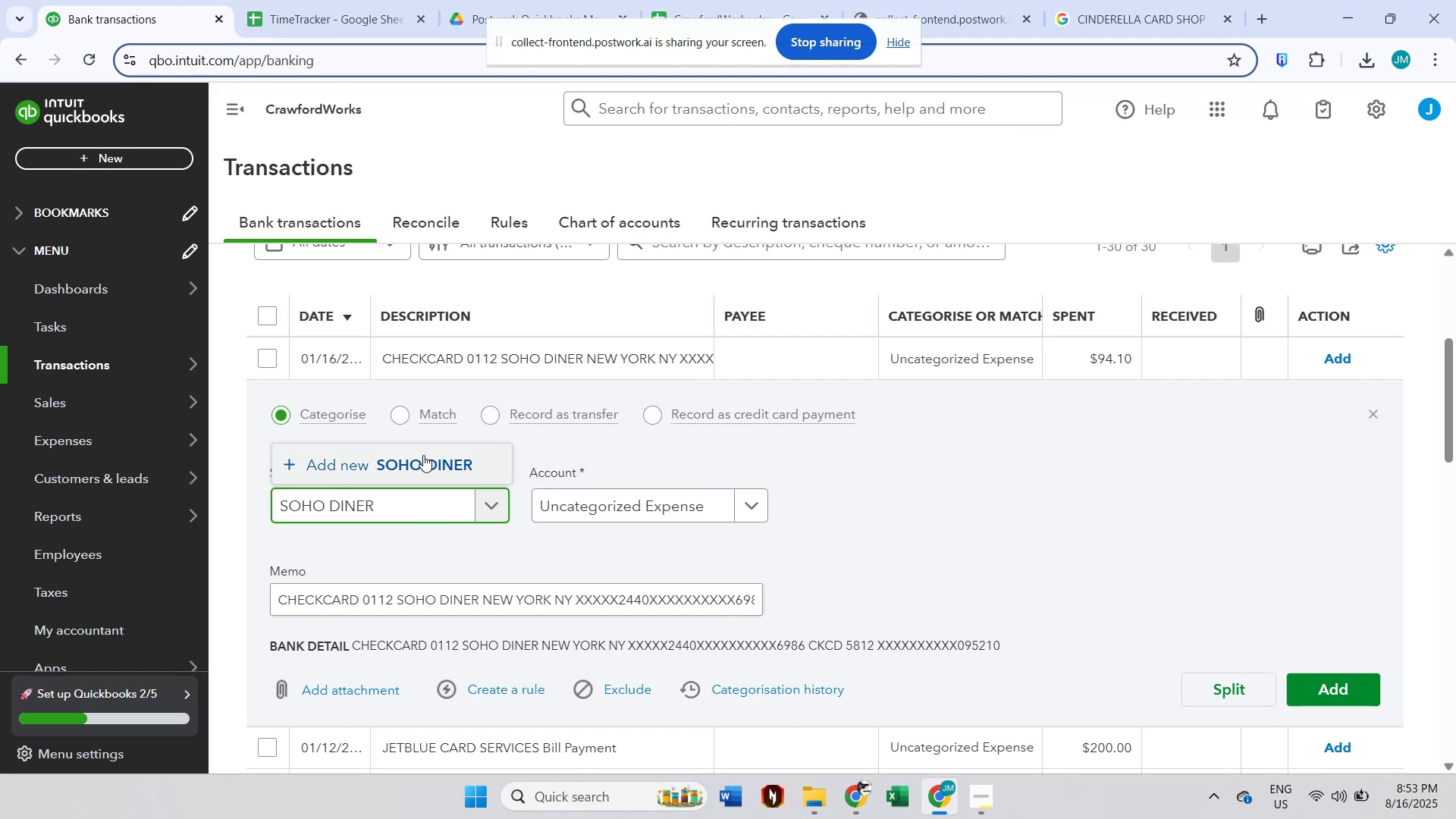 
left_click([423, 453])
 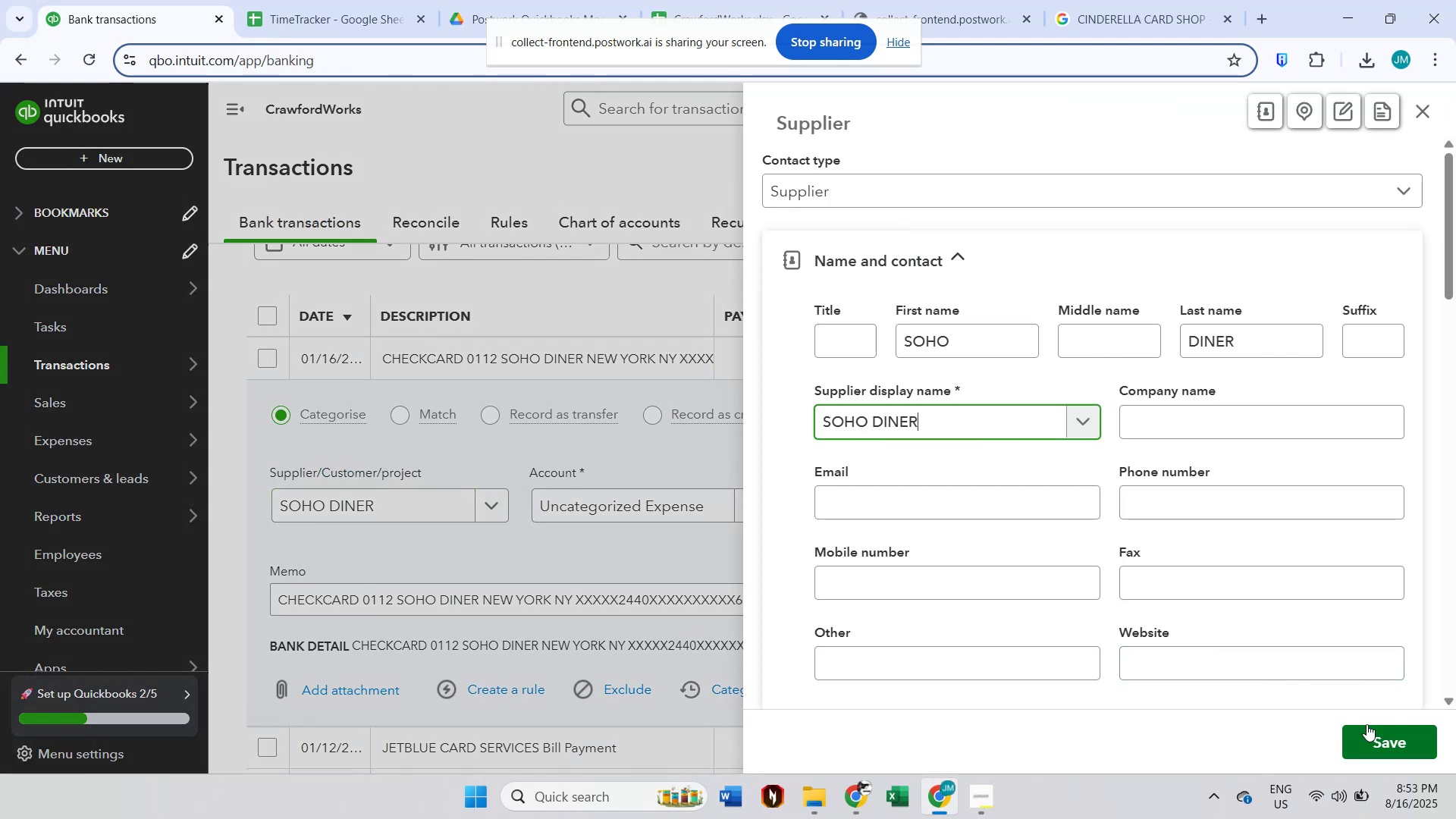 
double_click([1368, 727])
 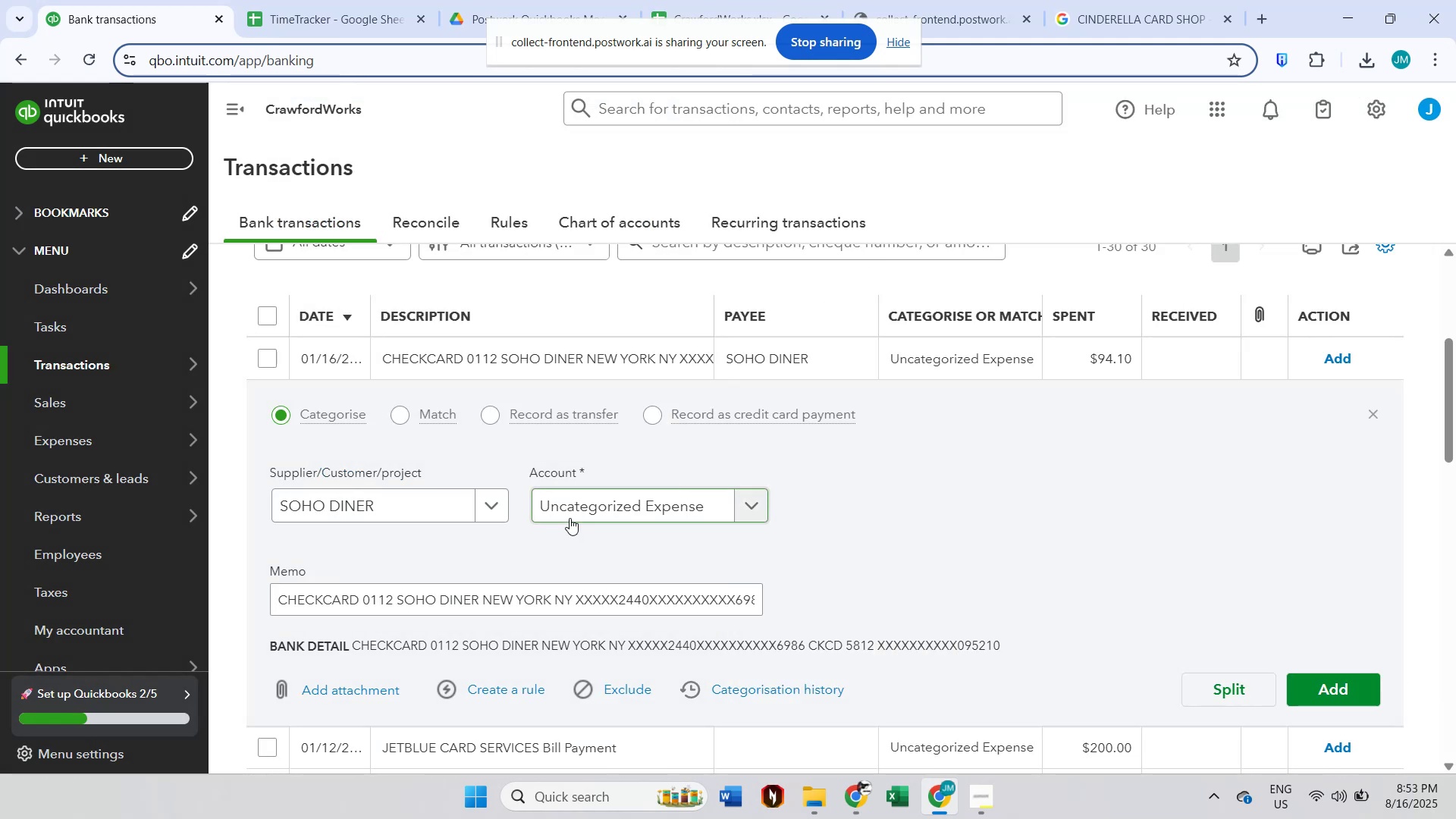 
left_click([570, 518])
 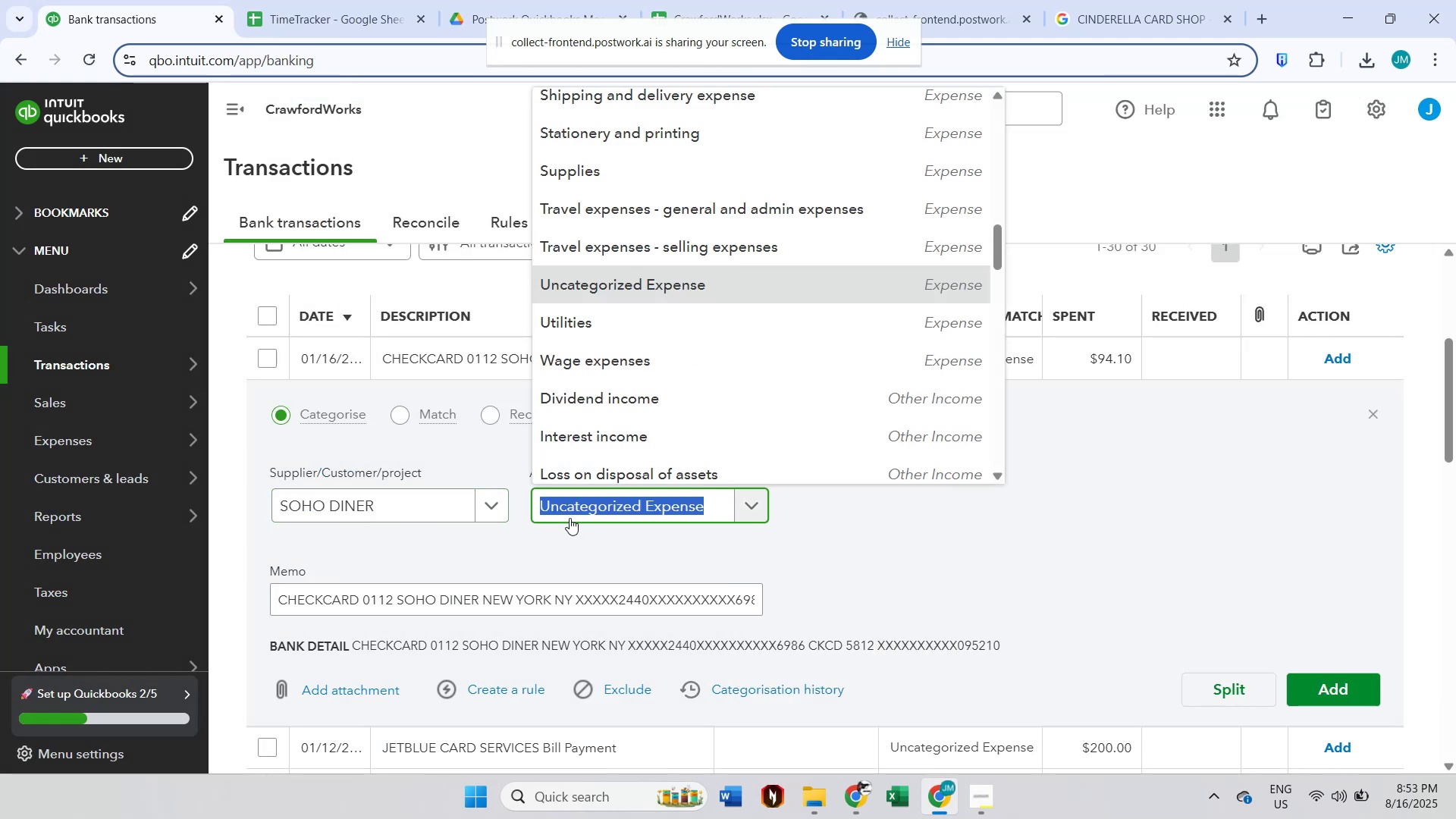 
type(meal)
 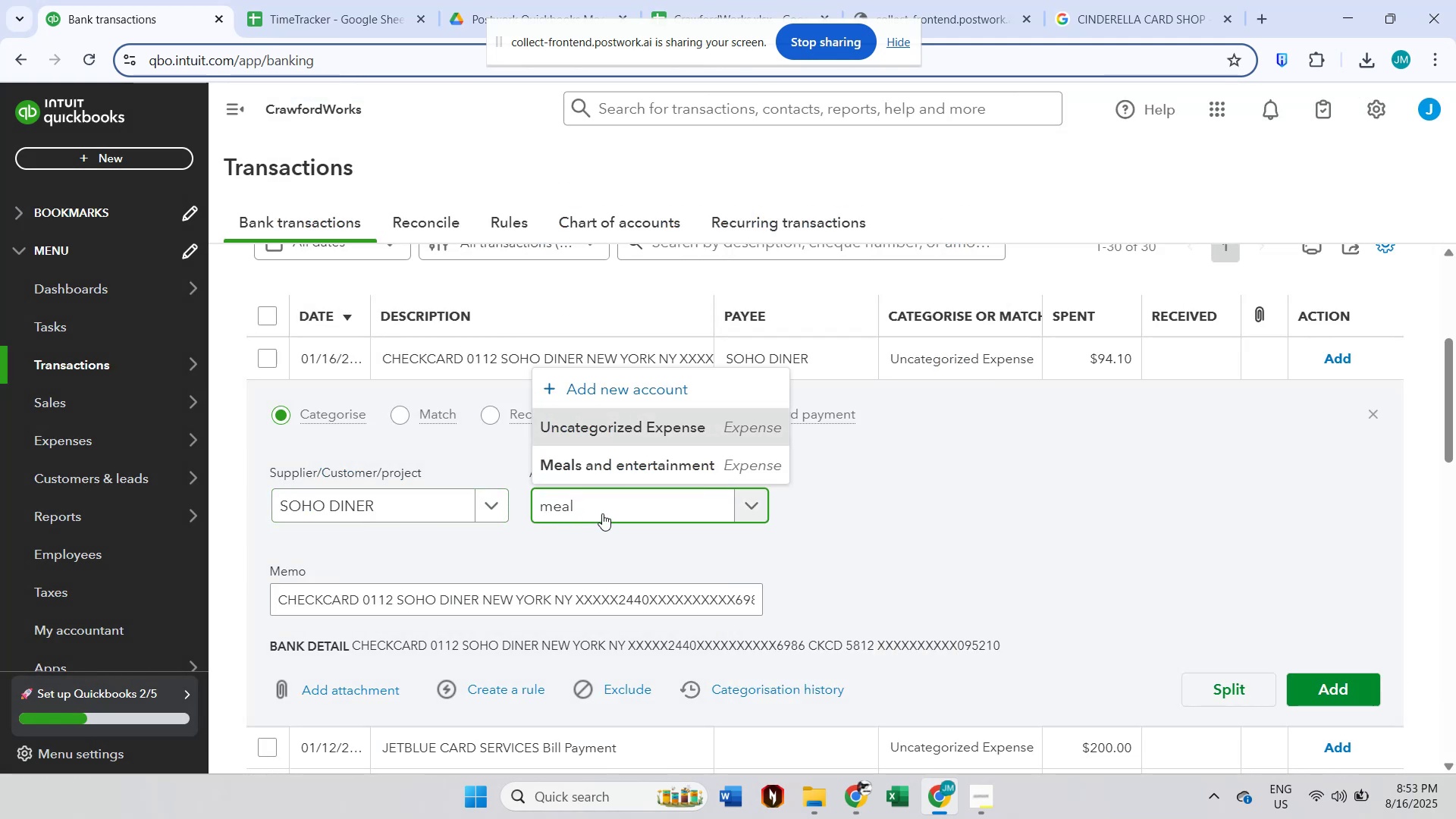 
left_click([659, 472])
 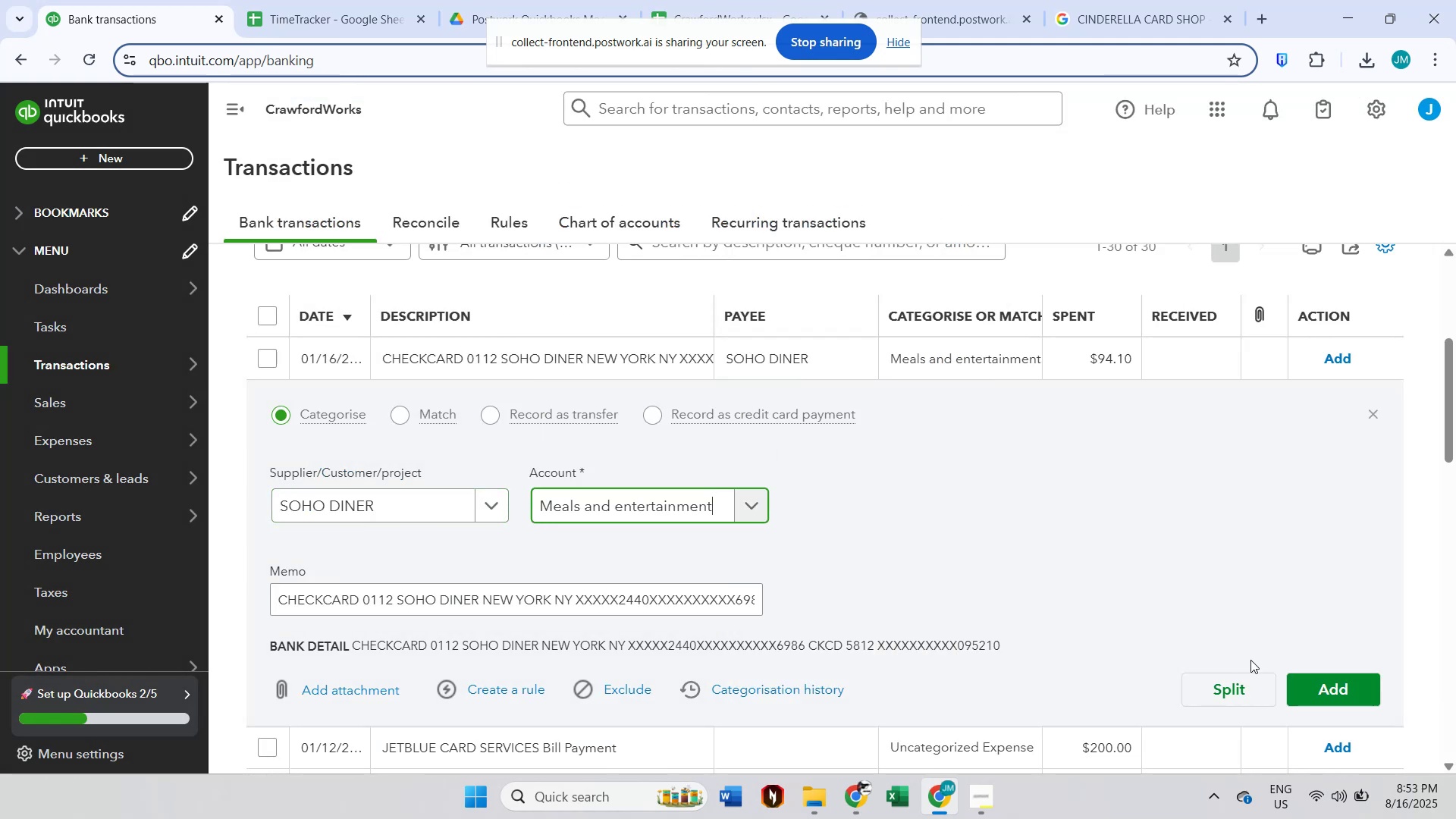 
left_click([1309, 684])
 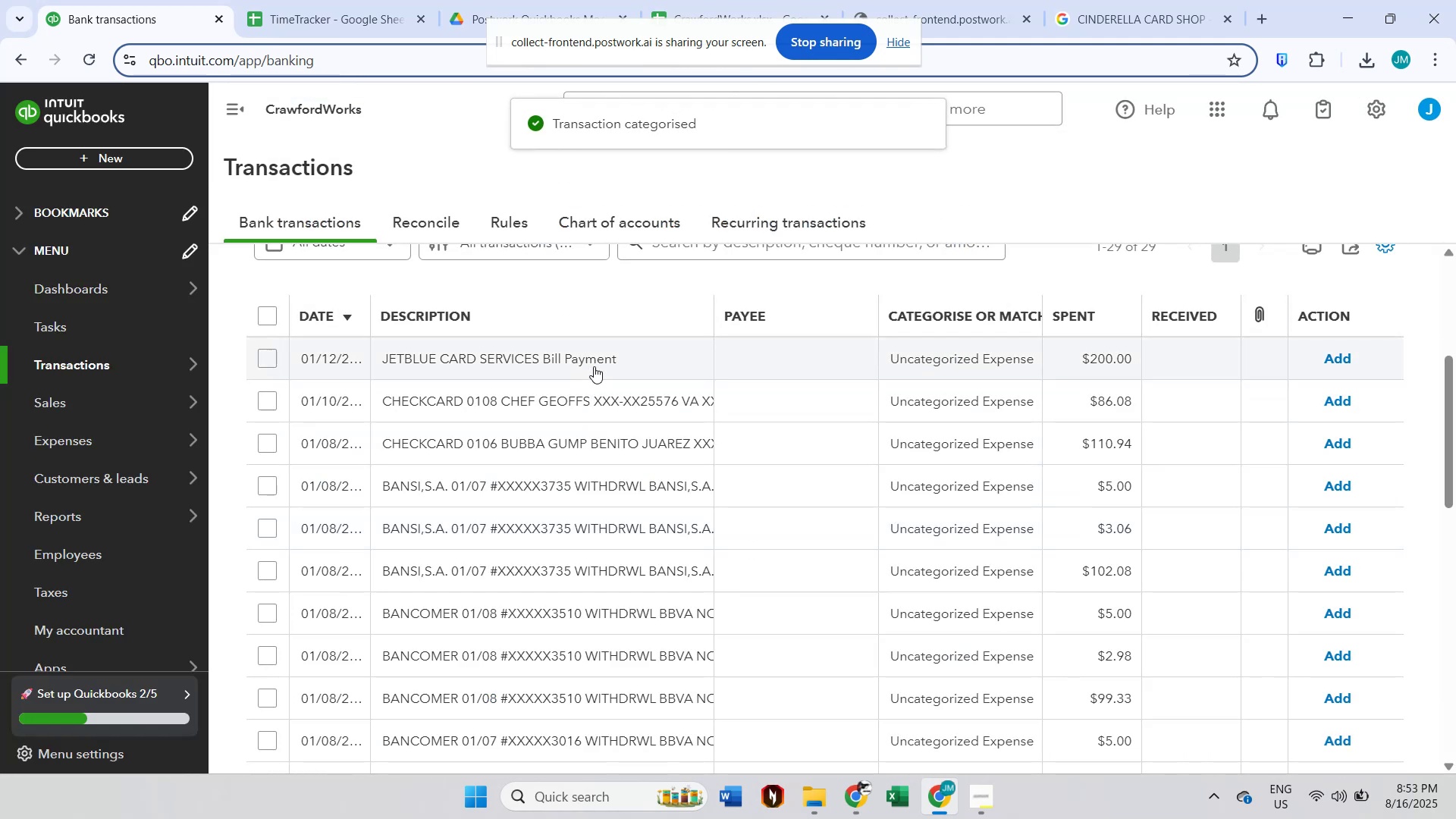 
left_click([594, 366])
 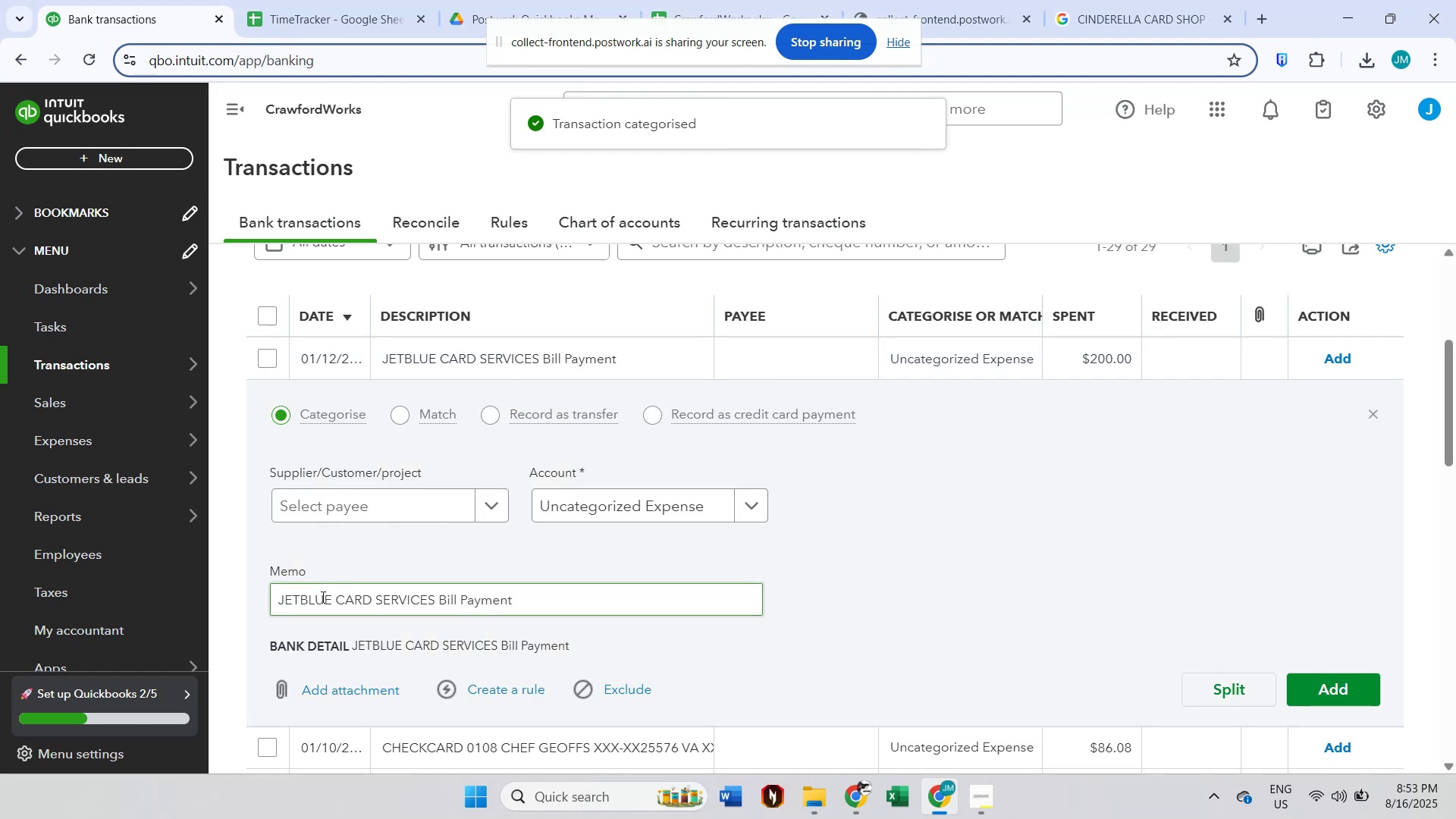 
double_click([312, 599])
 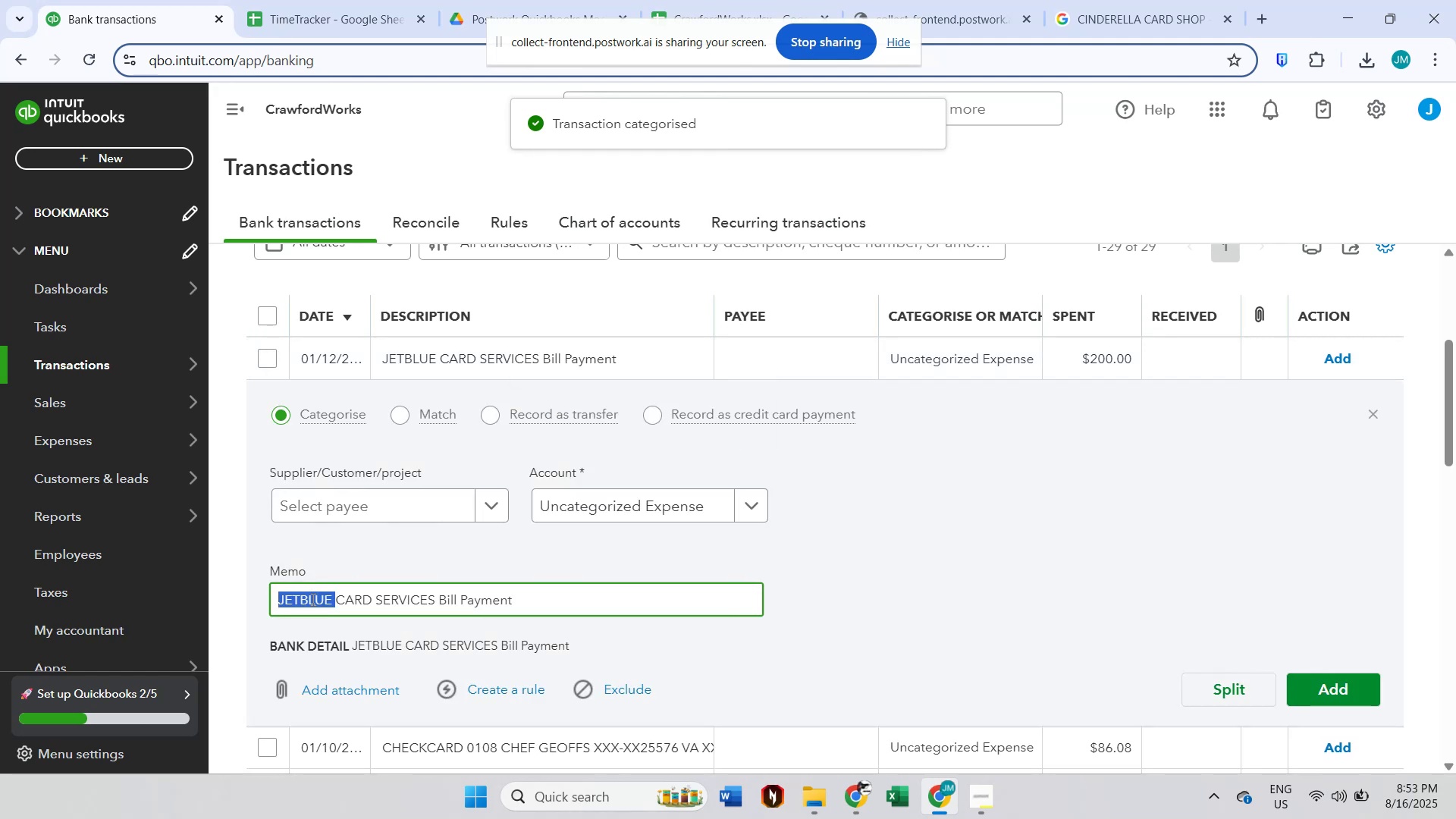 
hold_key(key=ShiftLeft, duration=0.45)
triple_click([397, 601])
 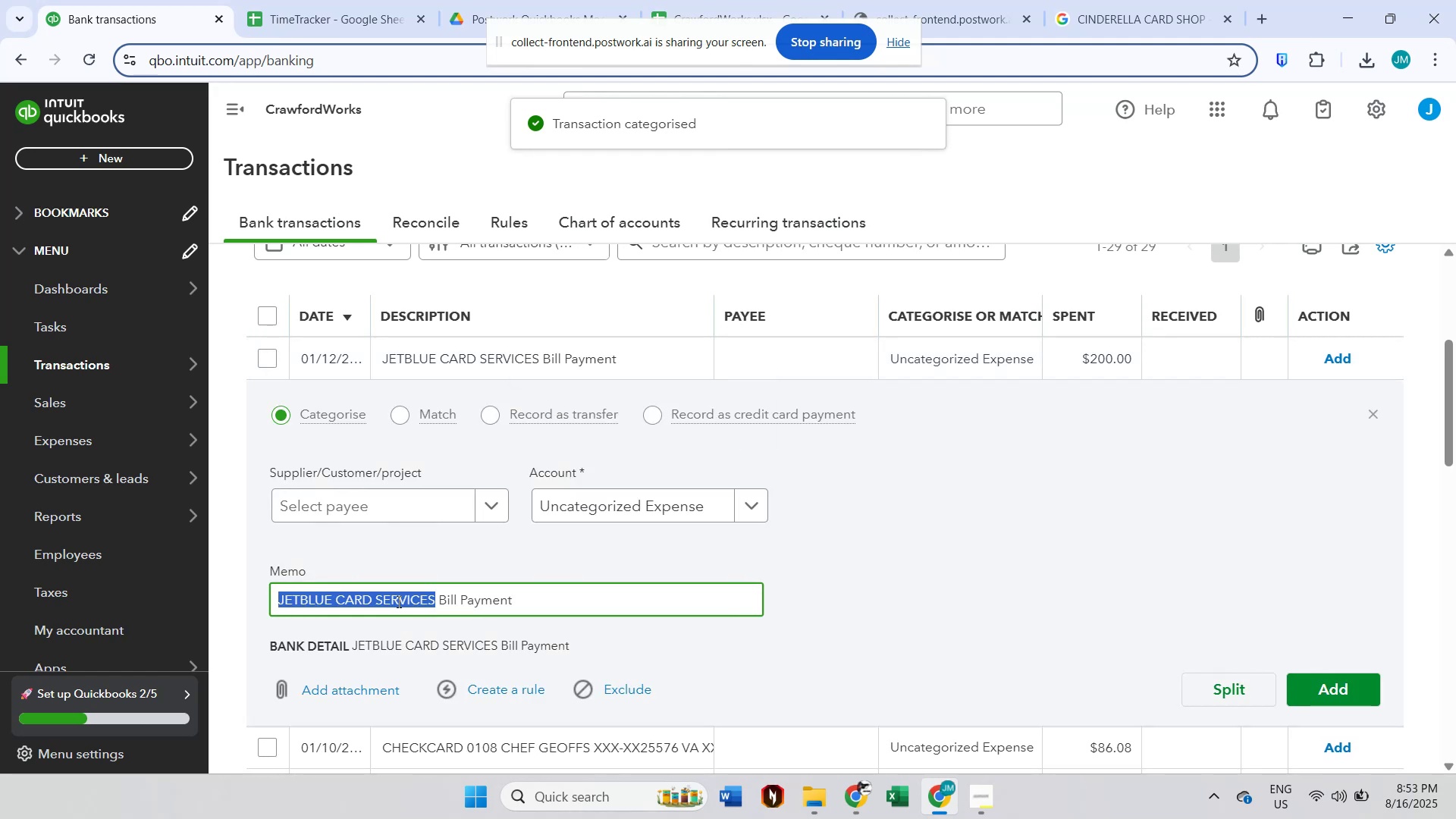 
key(Control+ControlLeft)
 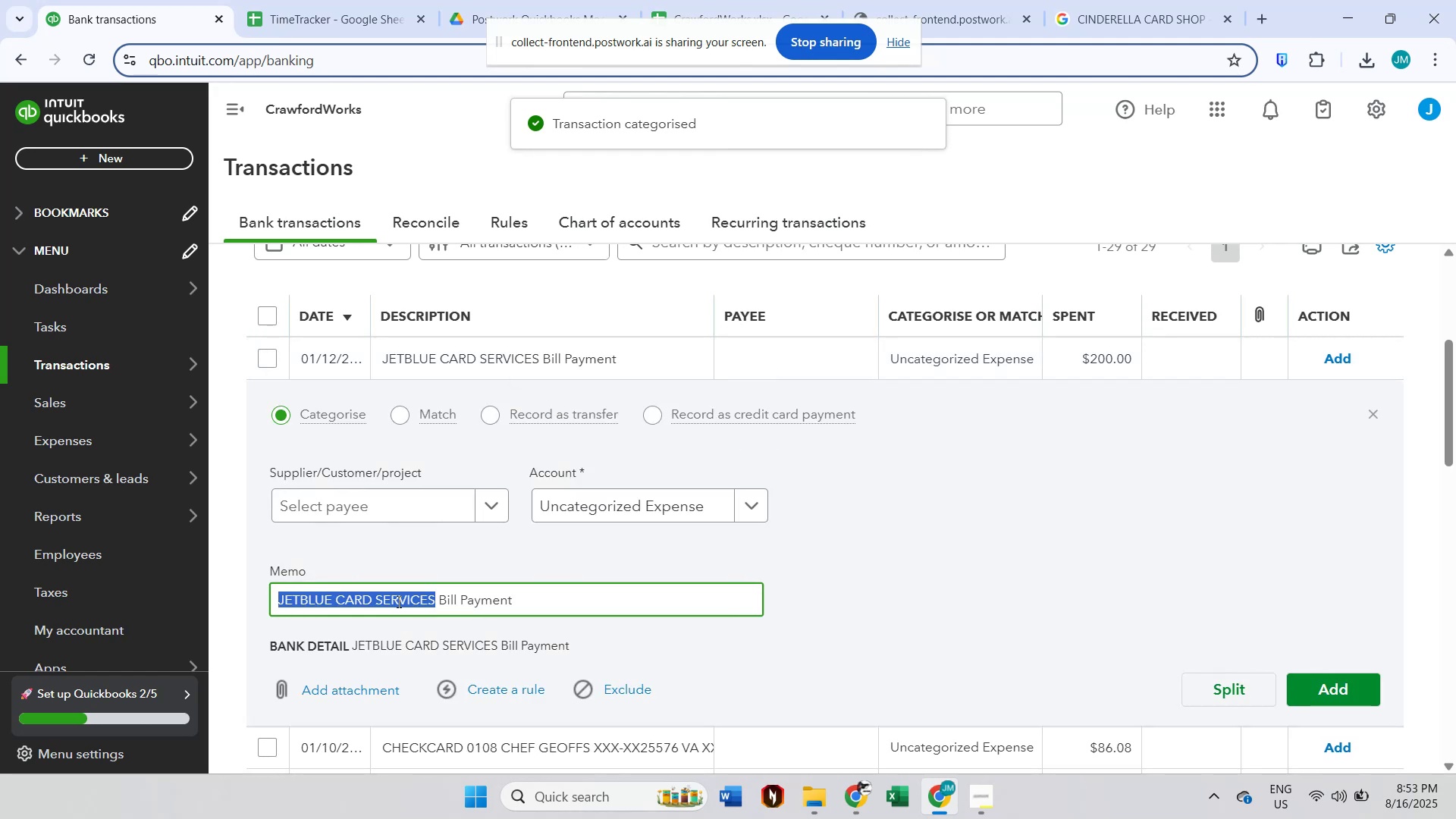 
key(Control+C)
 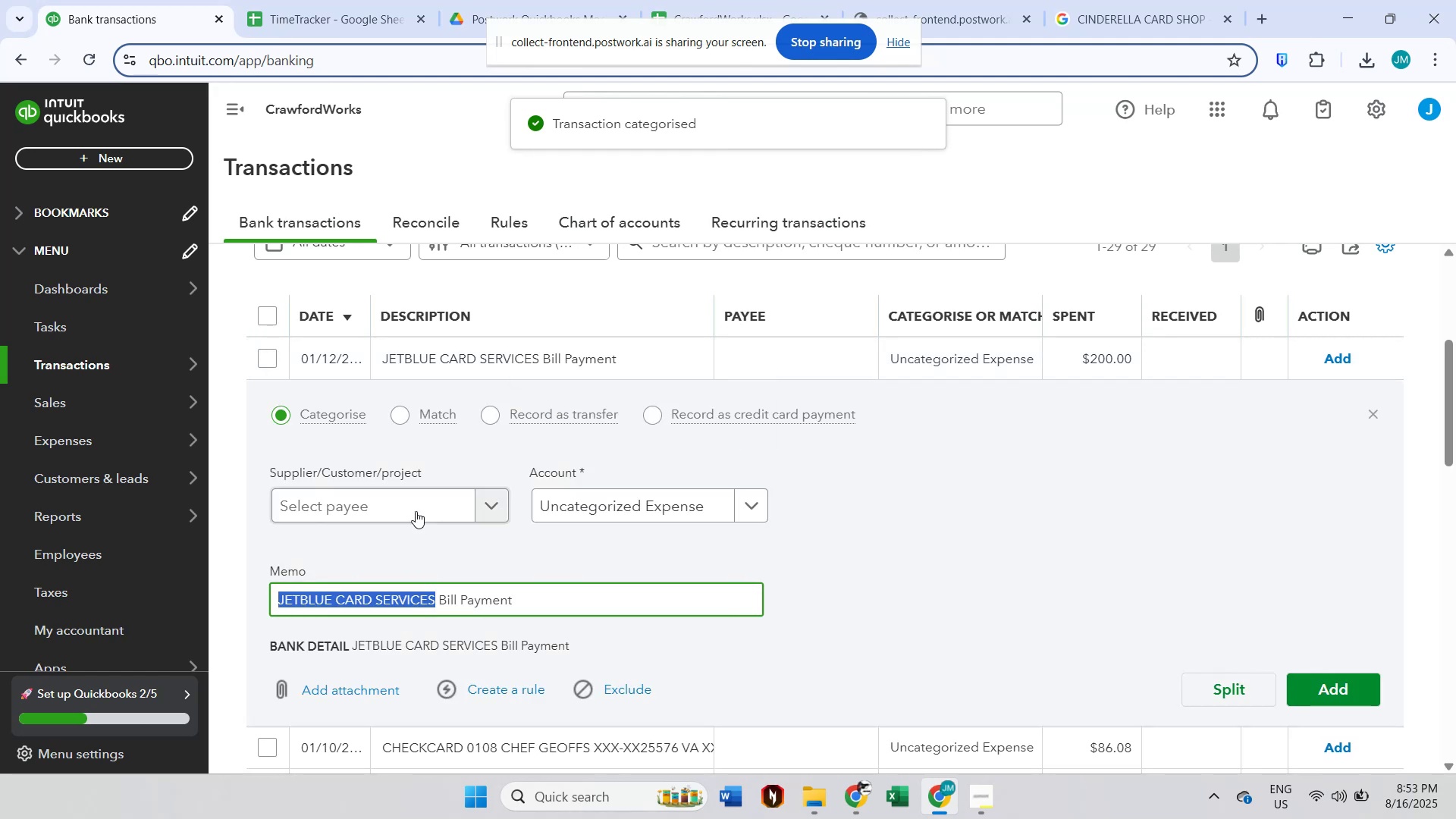 
left_click([410, 500])
 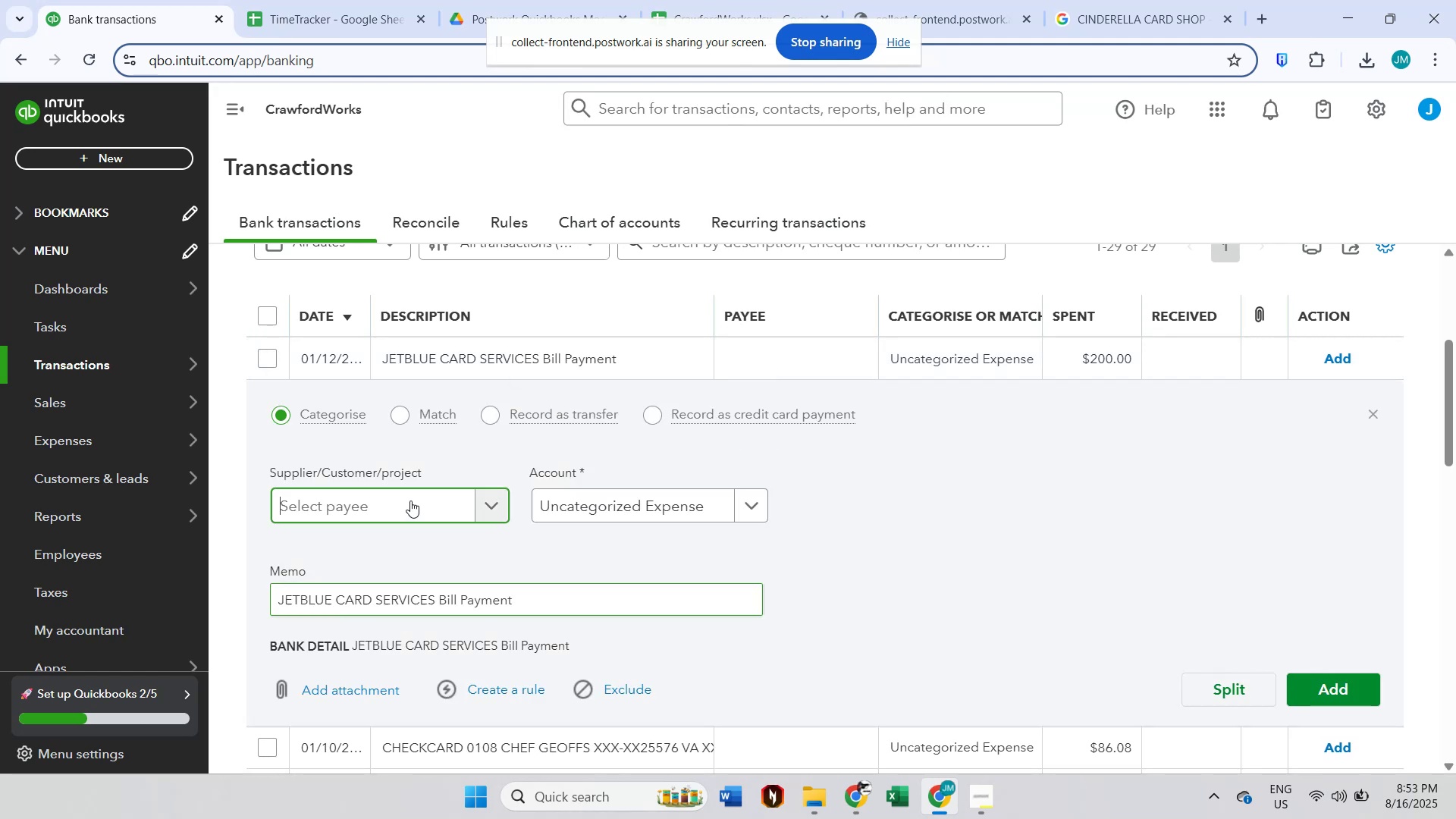 
key(Control+ControlLeft)
 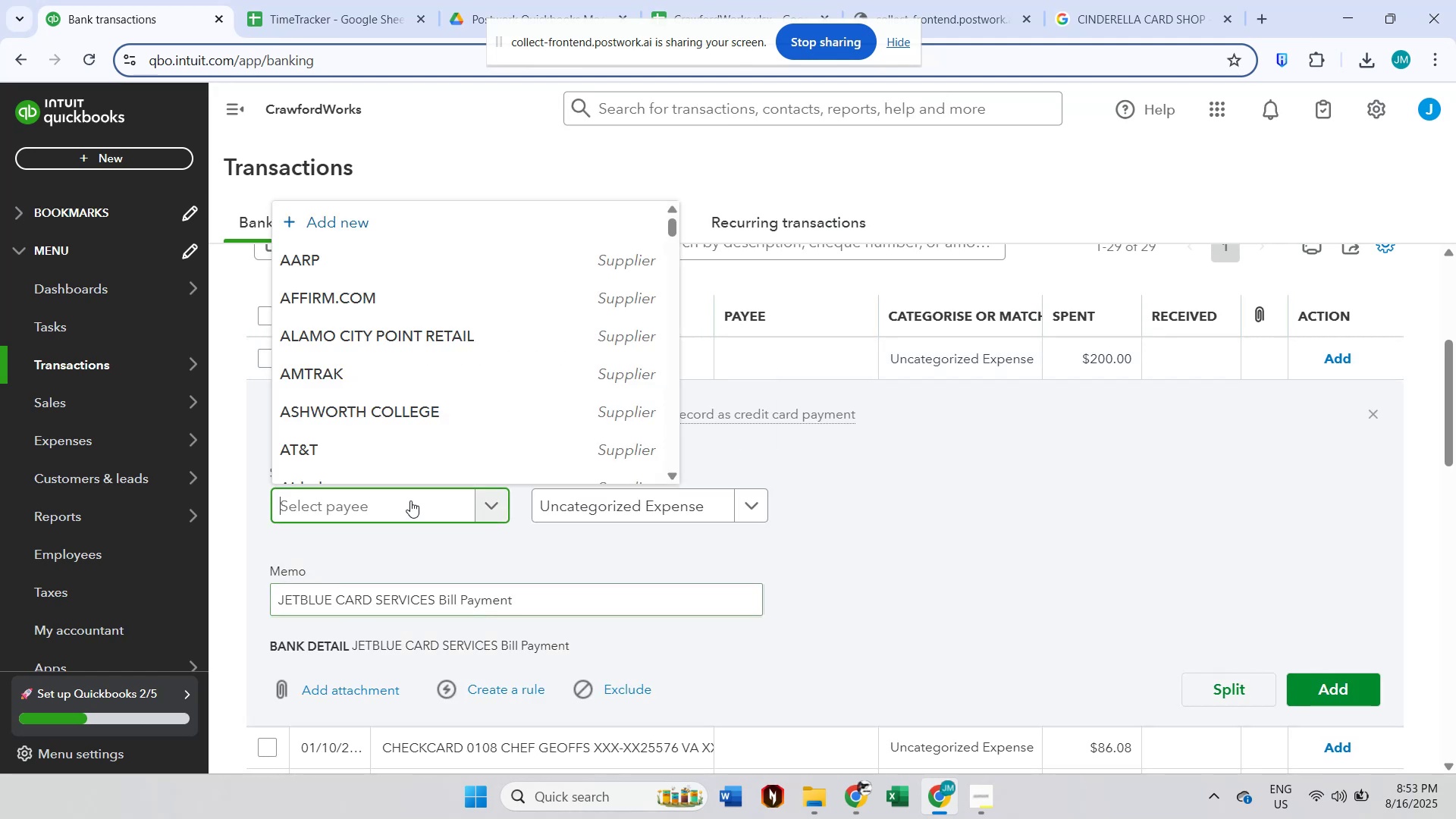 
key(Control+V)
 